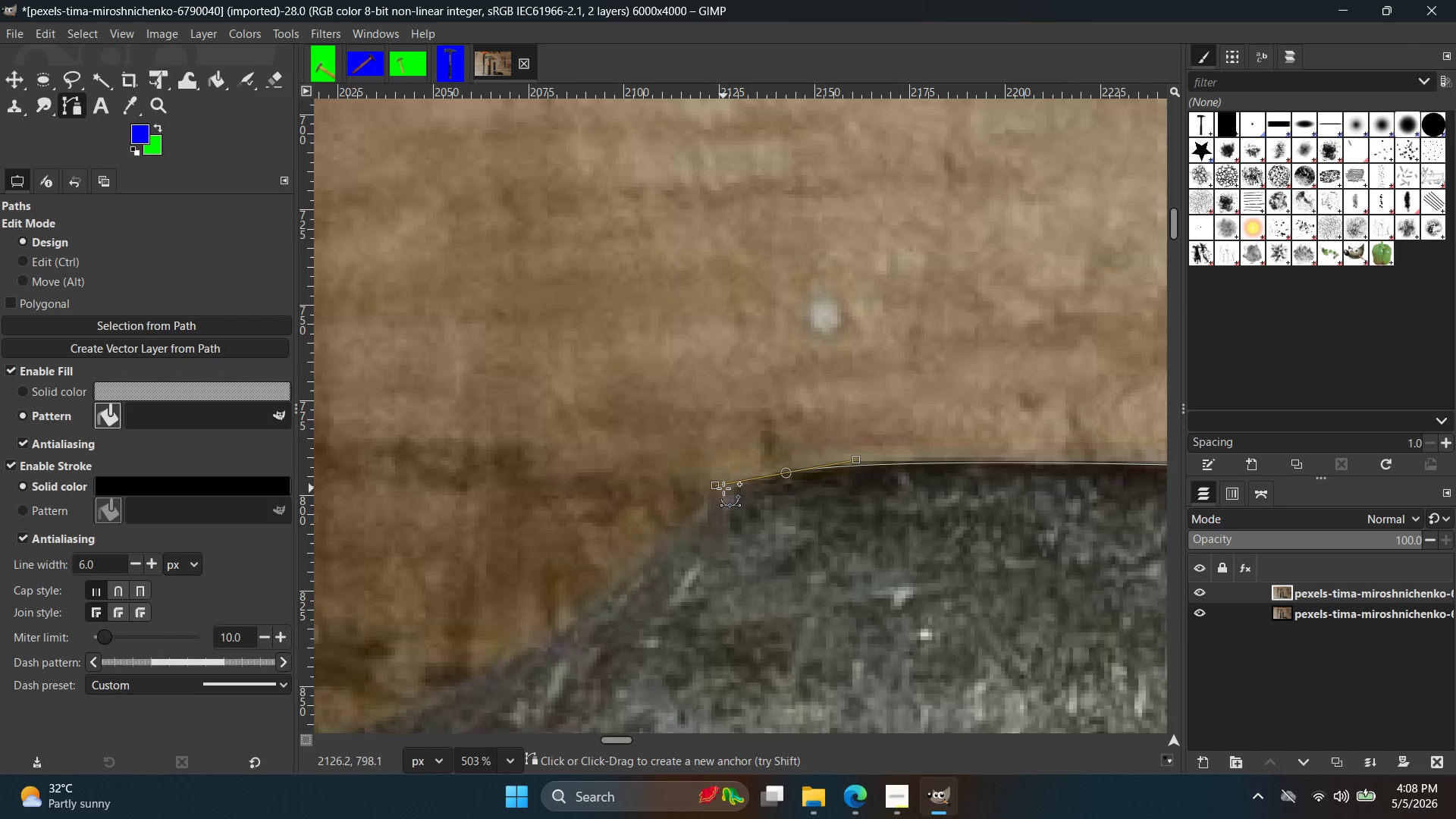 
left_click([723, 488])
 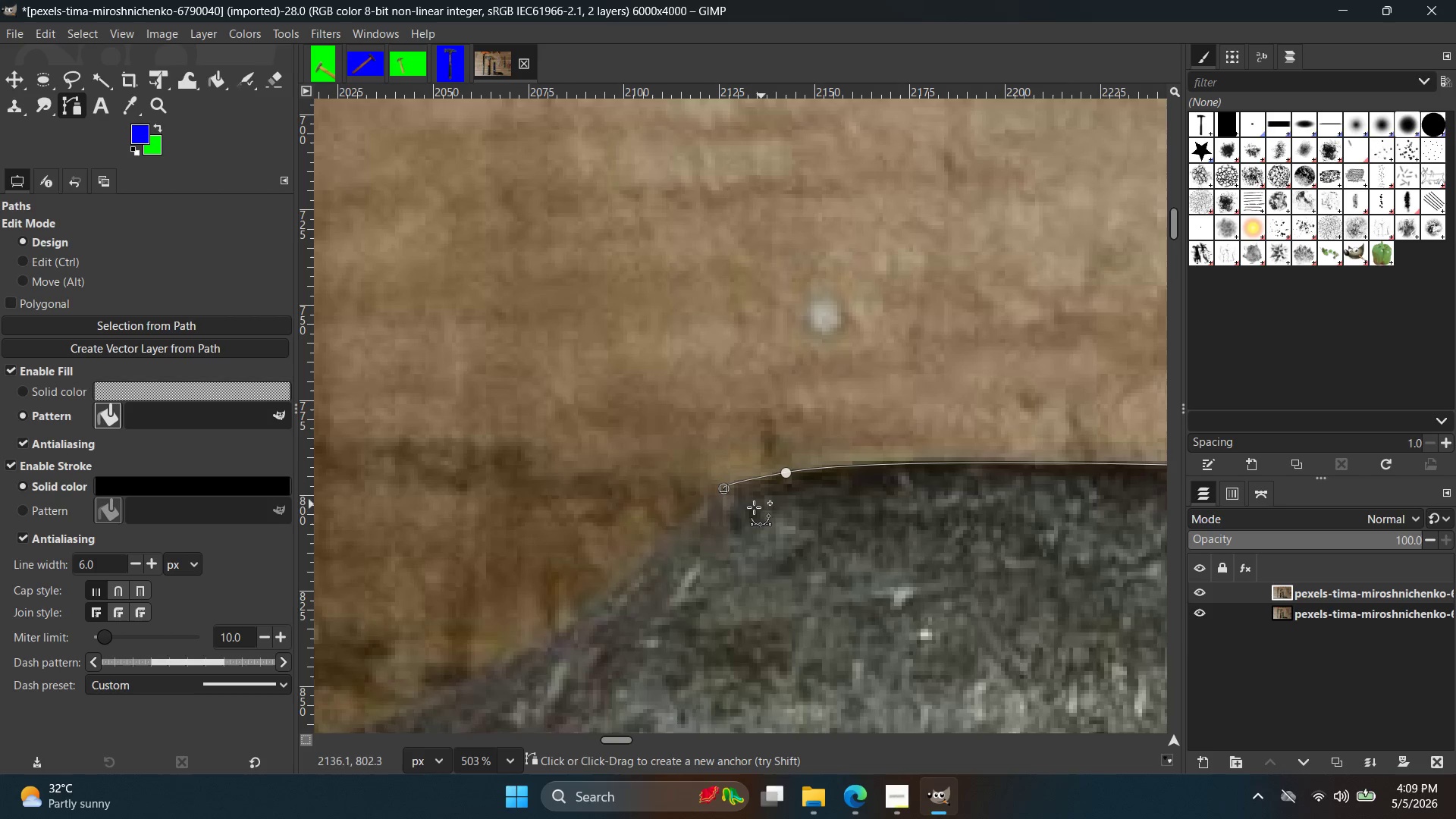 
scroll: coordinate [631, 568], scroll_direction: up, amount: 1.0
 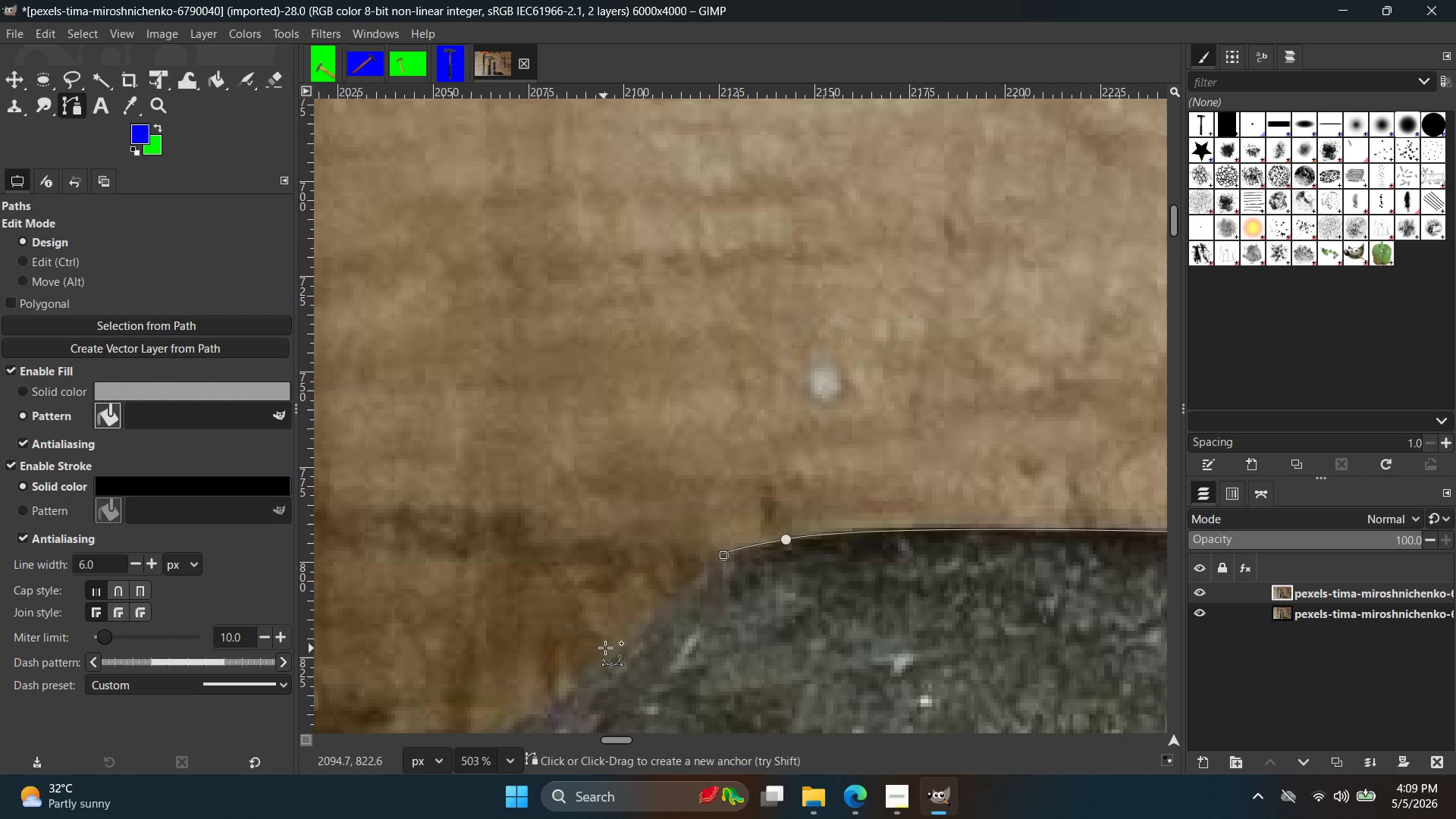 
hold_key(key=Space, duration=0.39)
 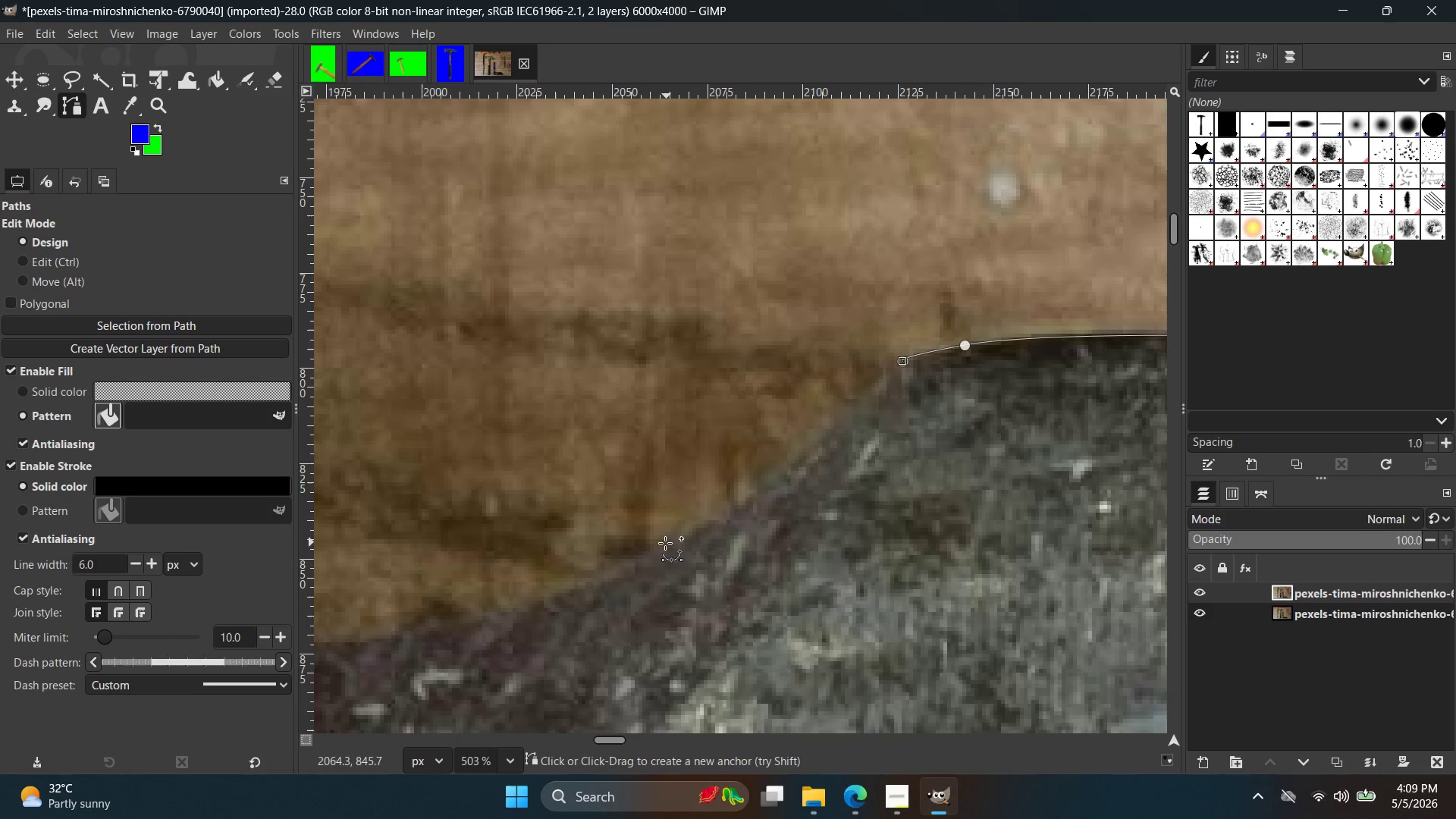 
left_click_drag(start_coordinate=[654, 545], to_coordinate=[568, 563])
 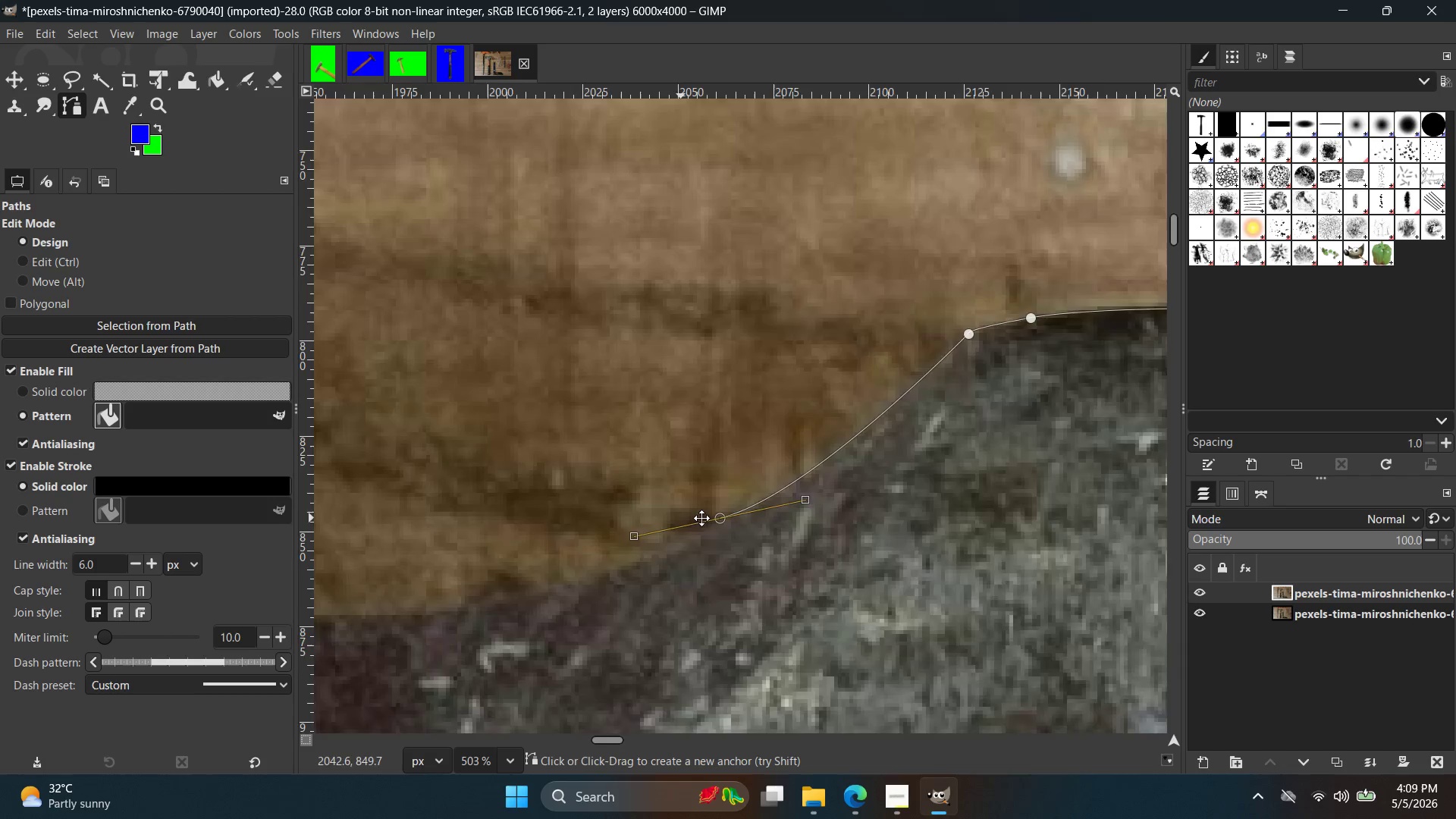 
hold_key(key=Space, duration=0.38)
 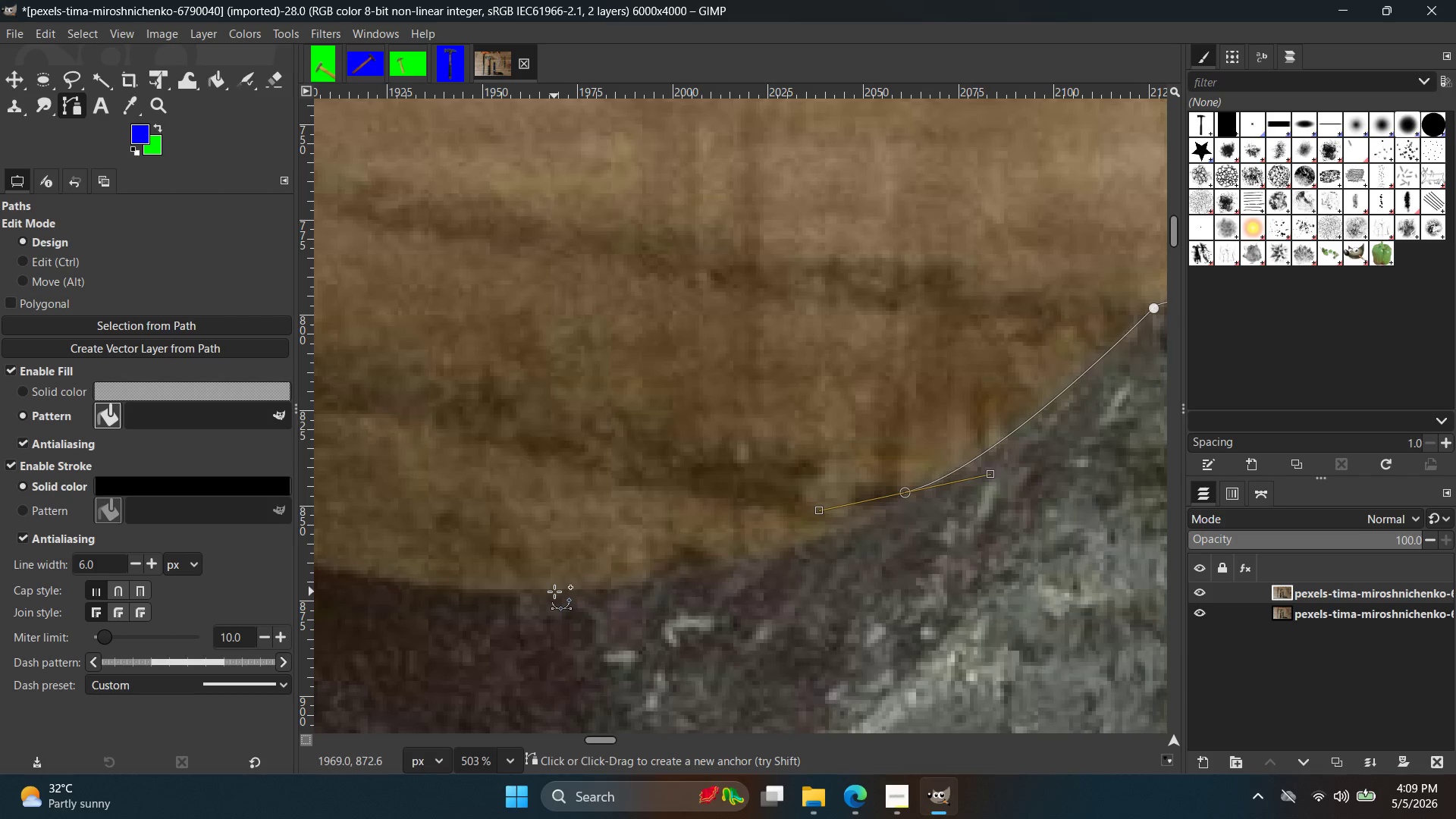 
left_click_drag(start_coordinate=[551, 586], to_coordinate=[290, 579])
 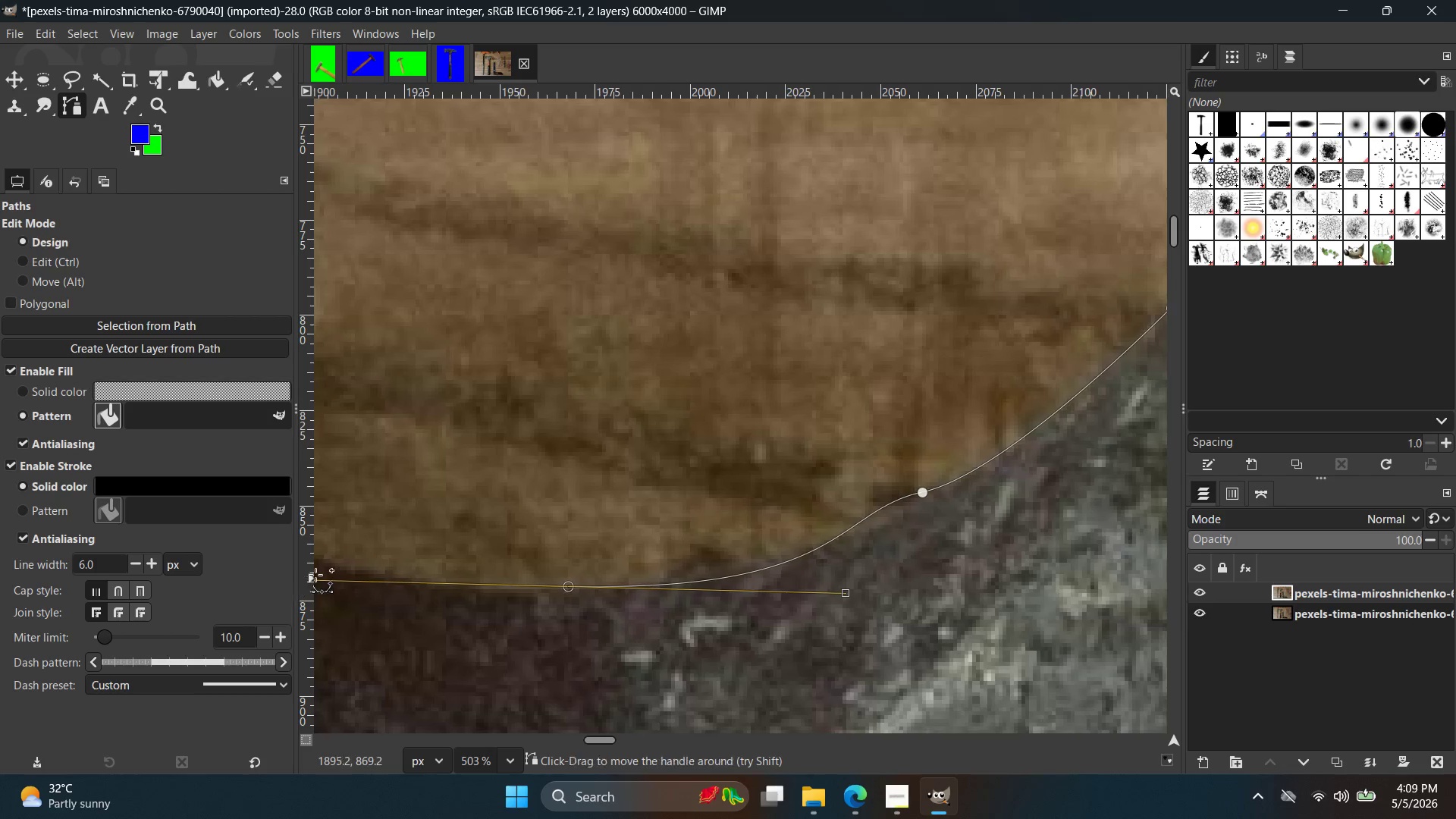 
key(Control+Z)
 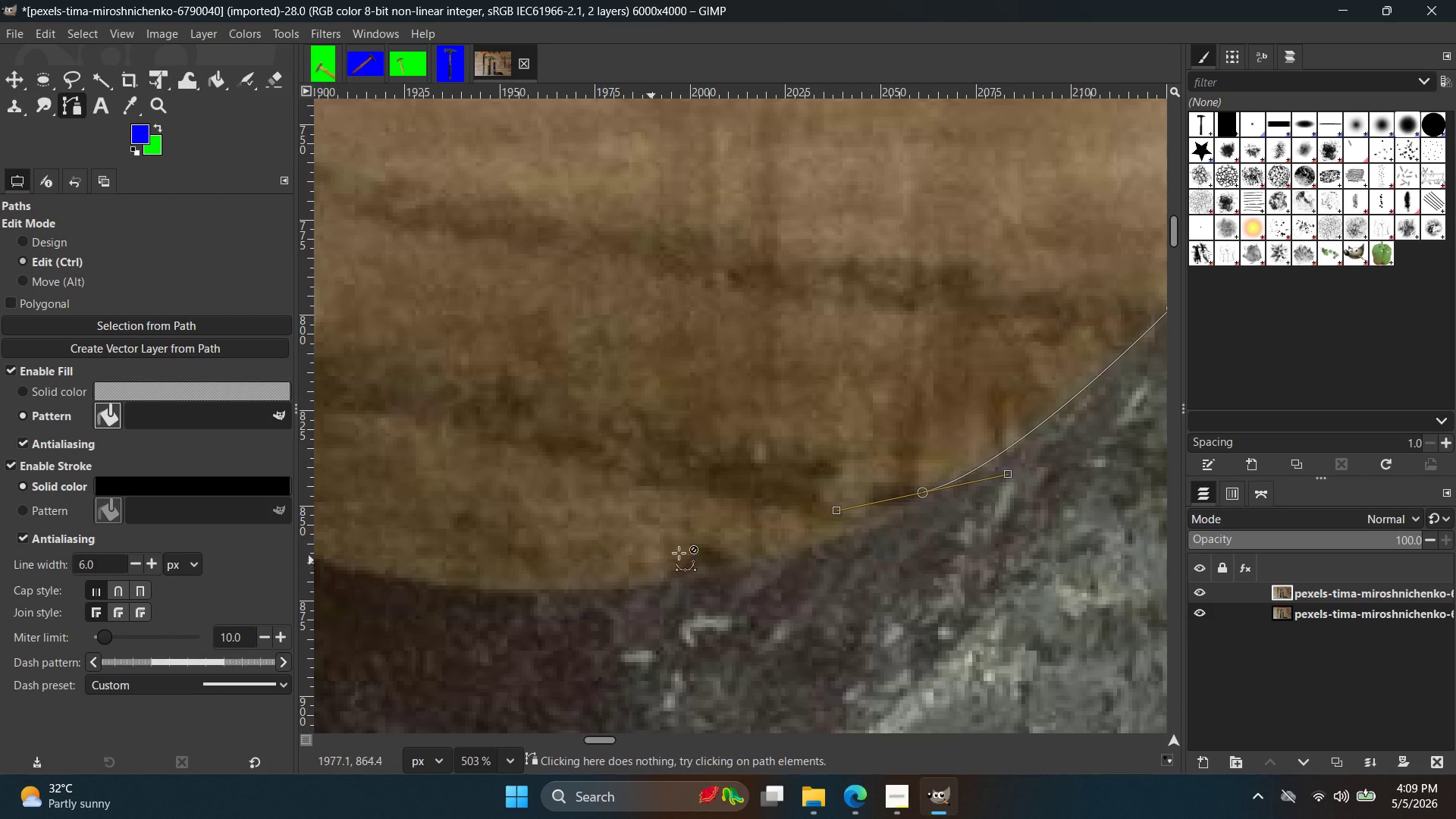 
key(Control+Z)
 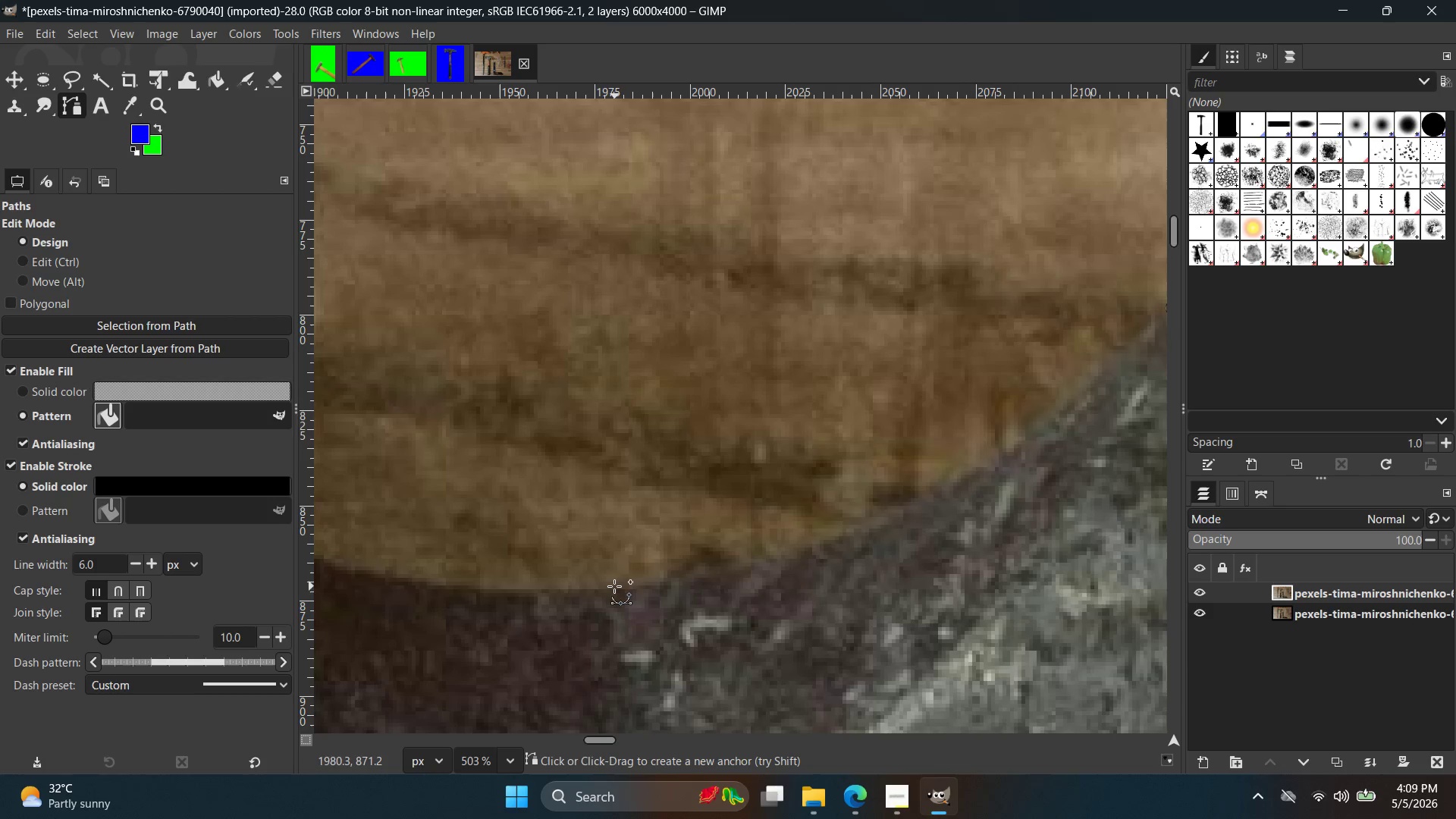 
left_click_drag(start_coordinate=[610, 590], to_coordinate=[321, 608])
 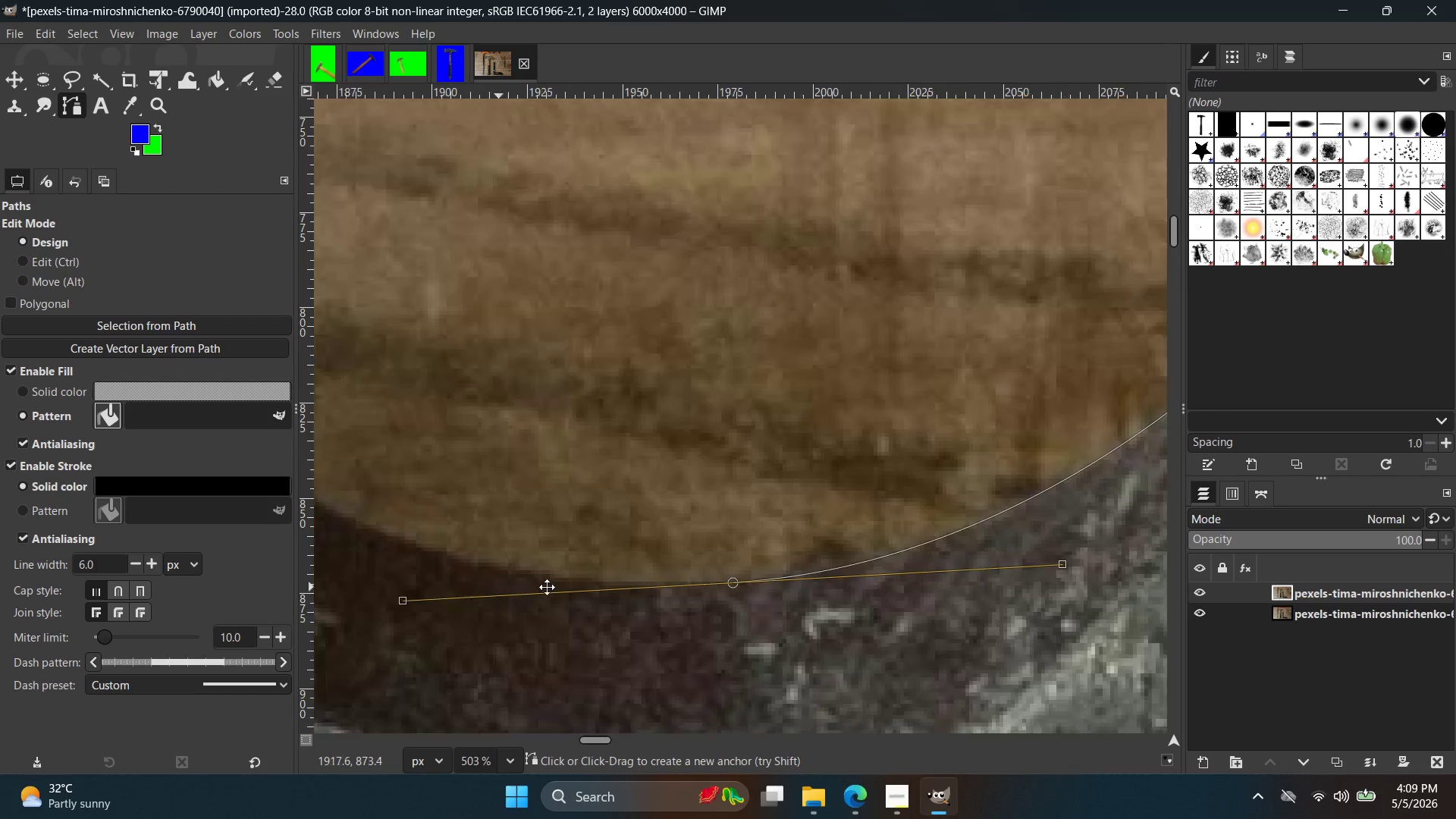 
hold_key(key=Space, duration=0.38)
 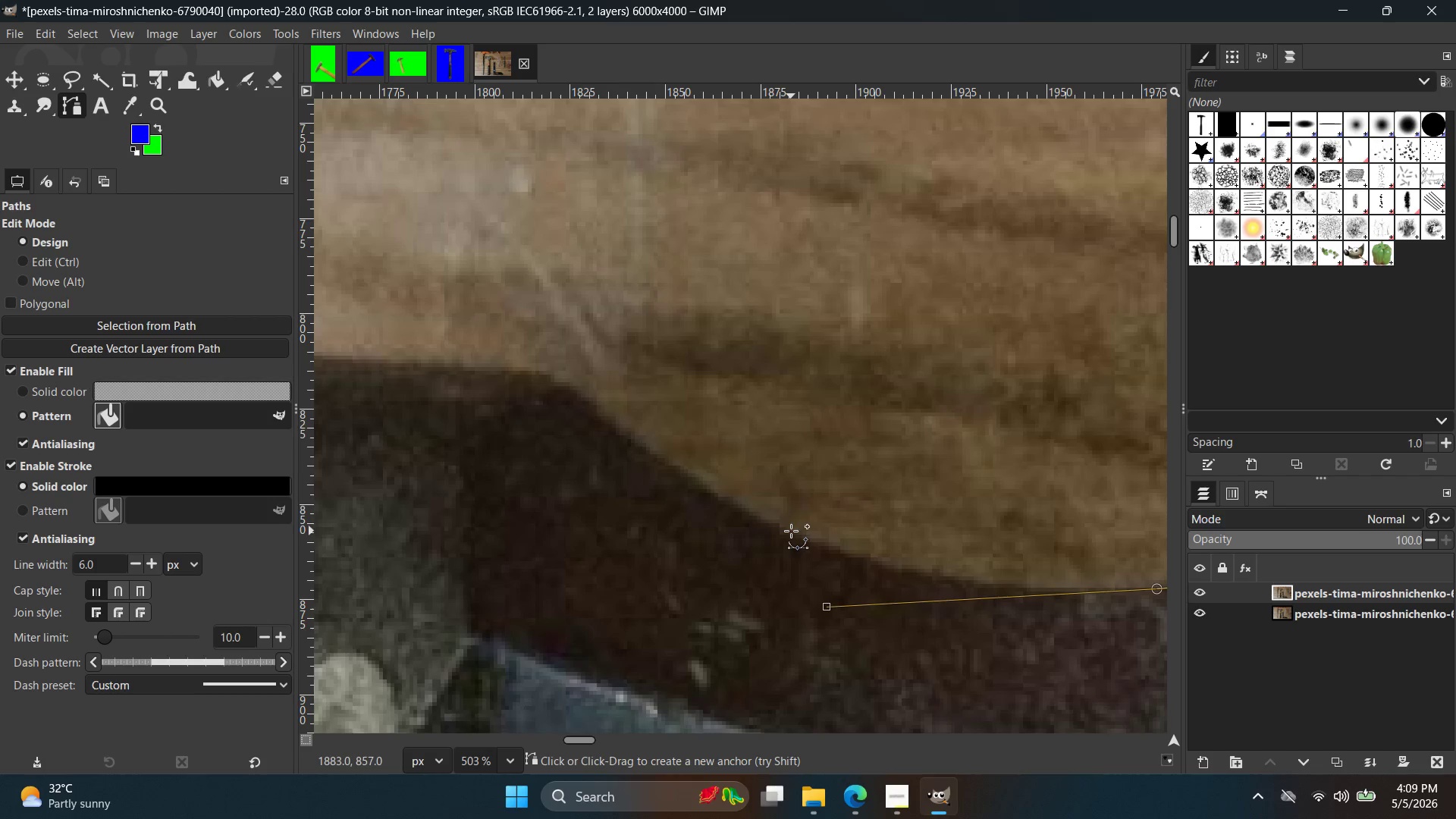 
left_click_drag(start_coordinate=[791, 529], to_coordinate=[657, 496])
 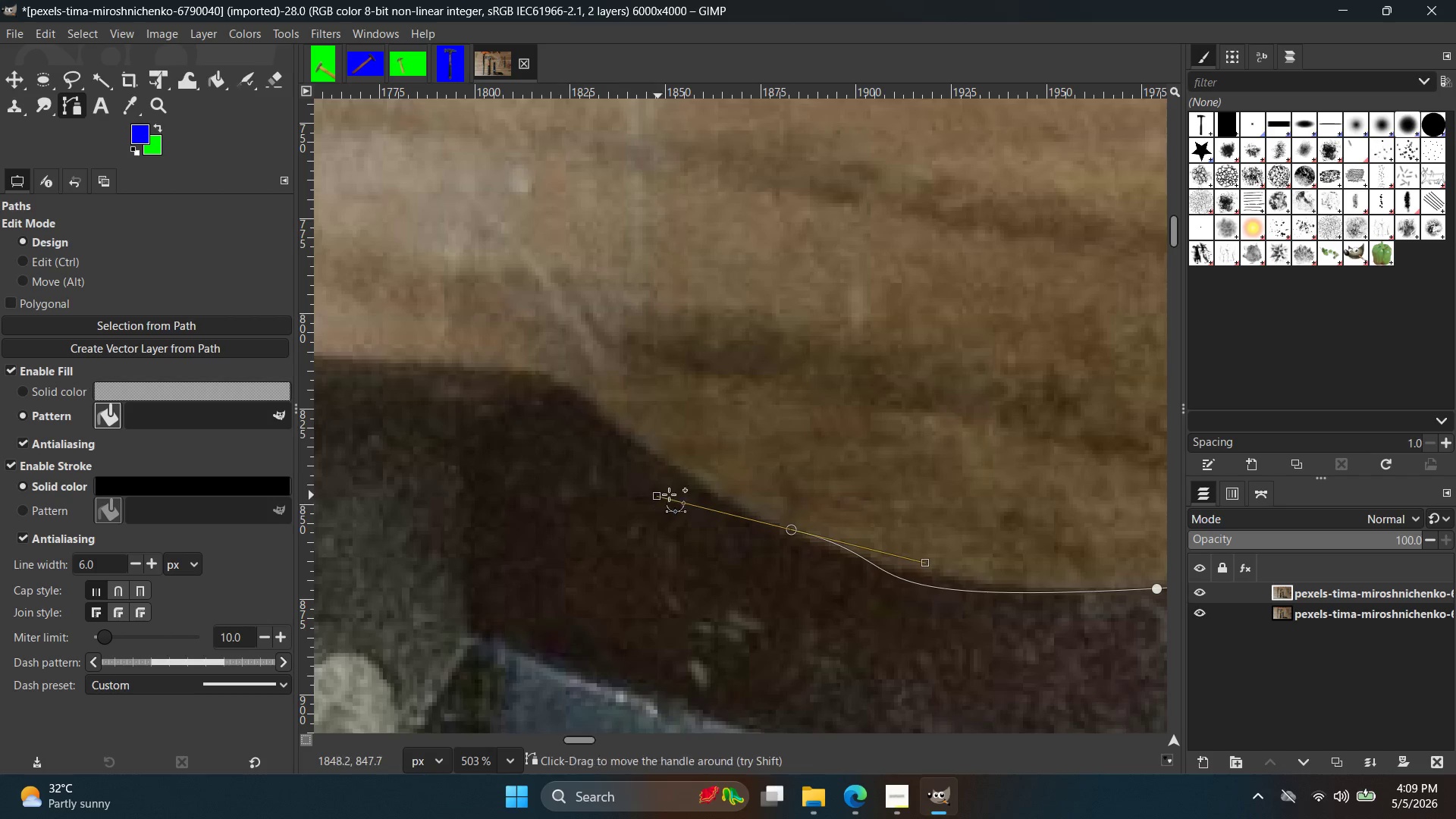 
key(Control+ControlLeft)
 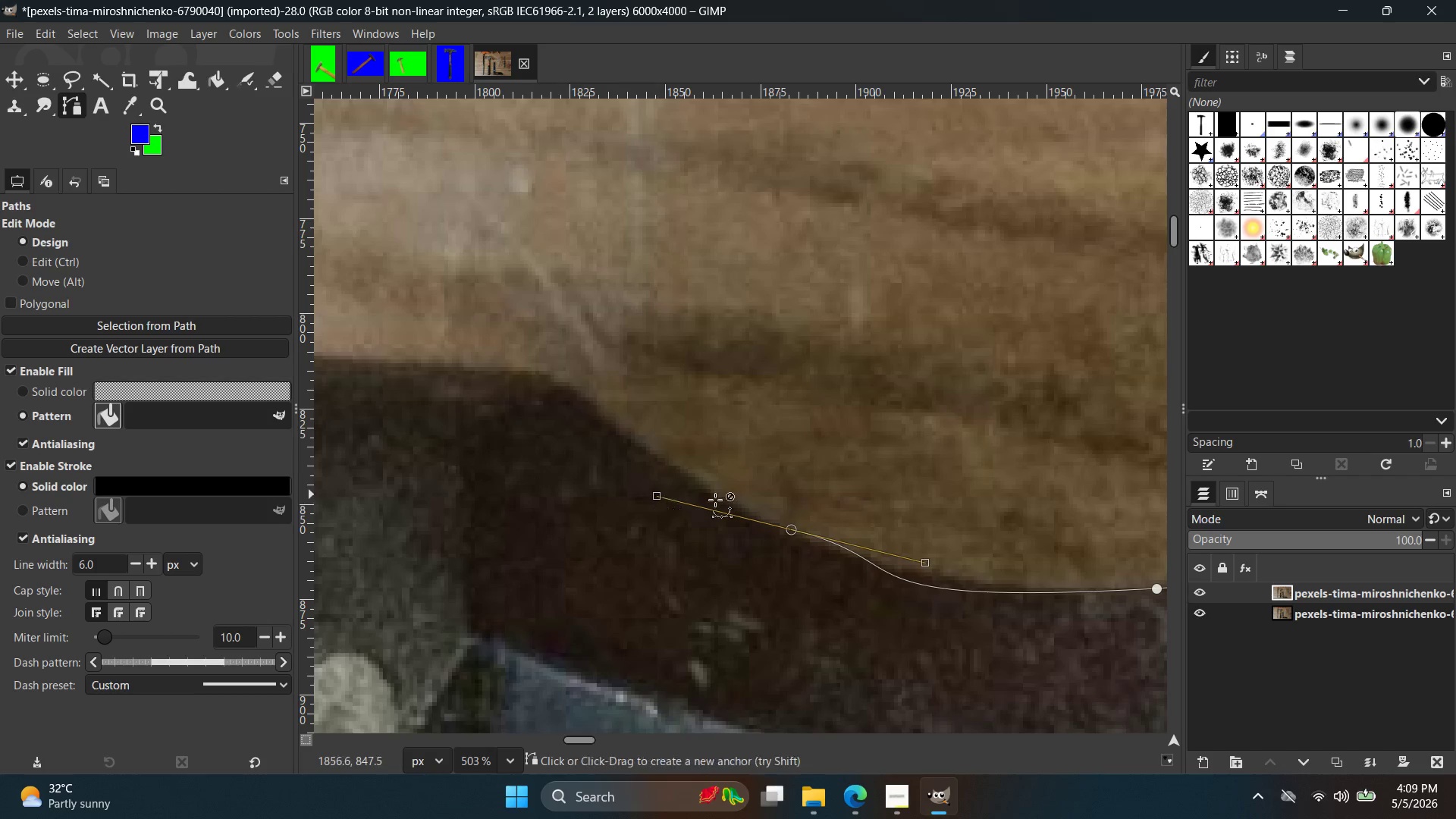 
key(Control+Z)
 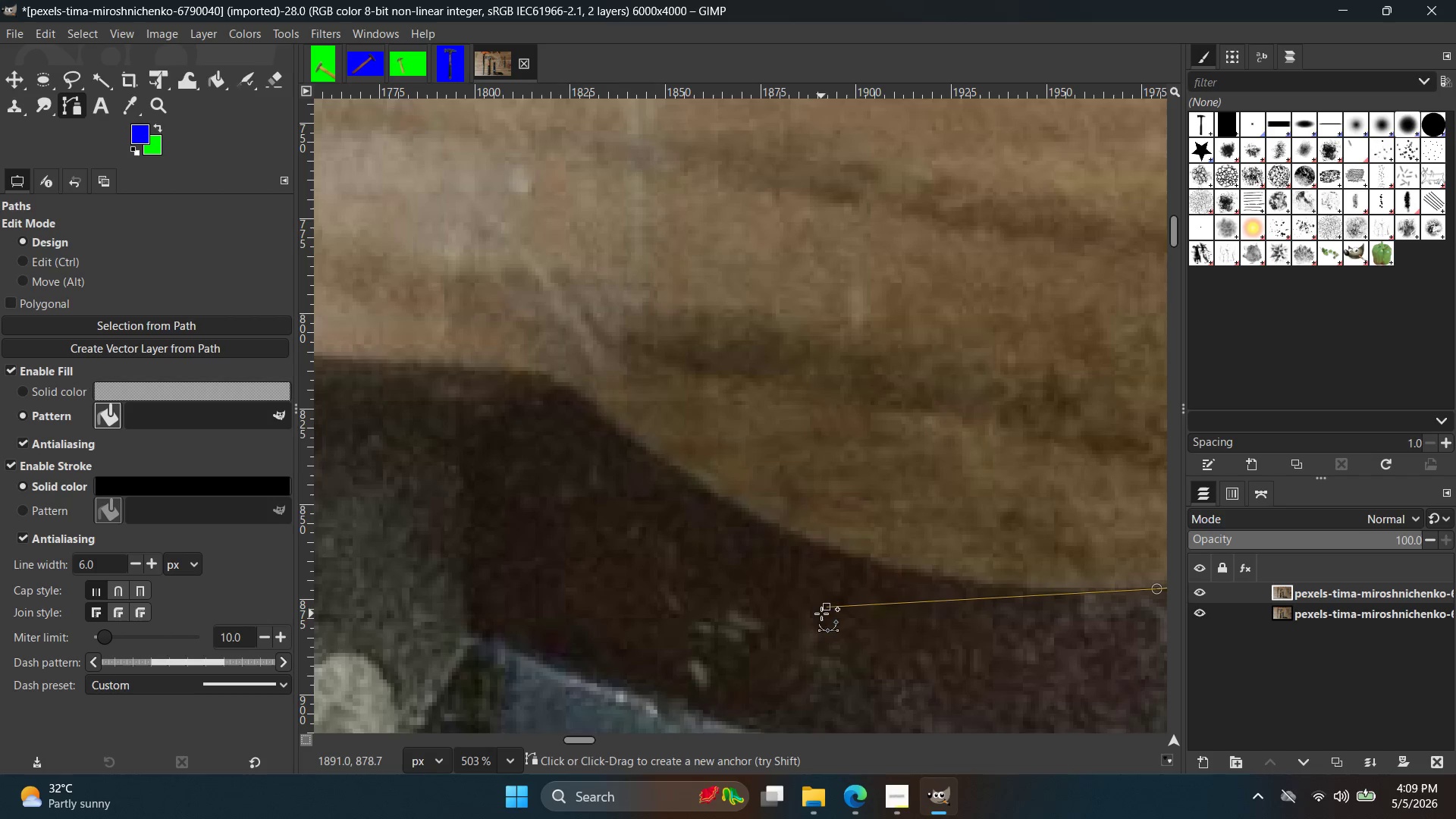 
left_click_drag(start_coordinate=[825, 609], to_coordinate=[805, 539])
 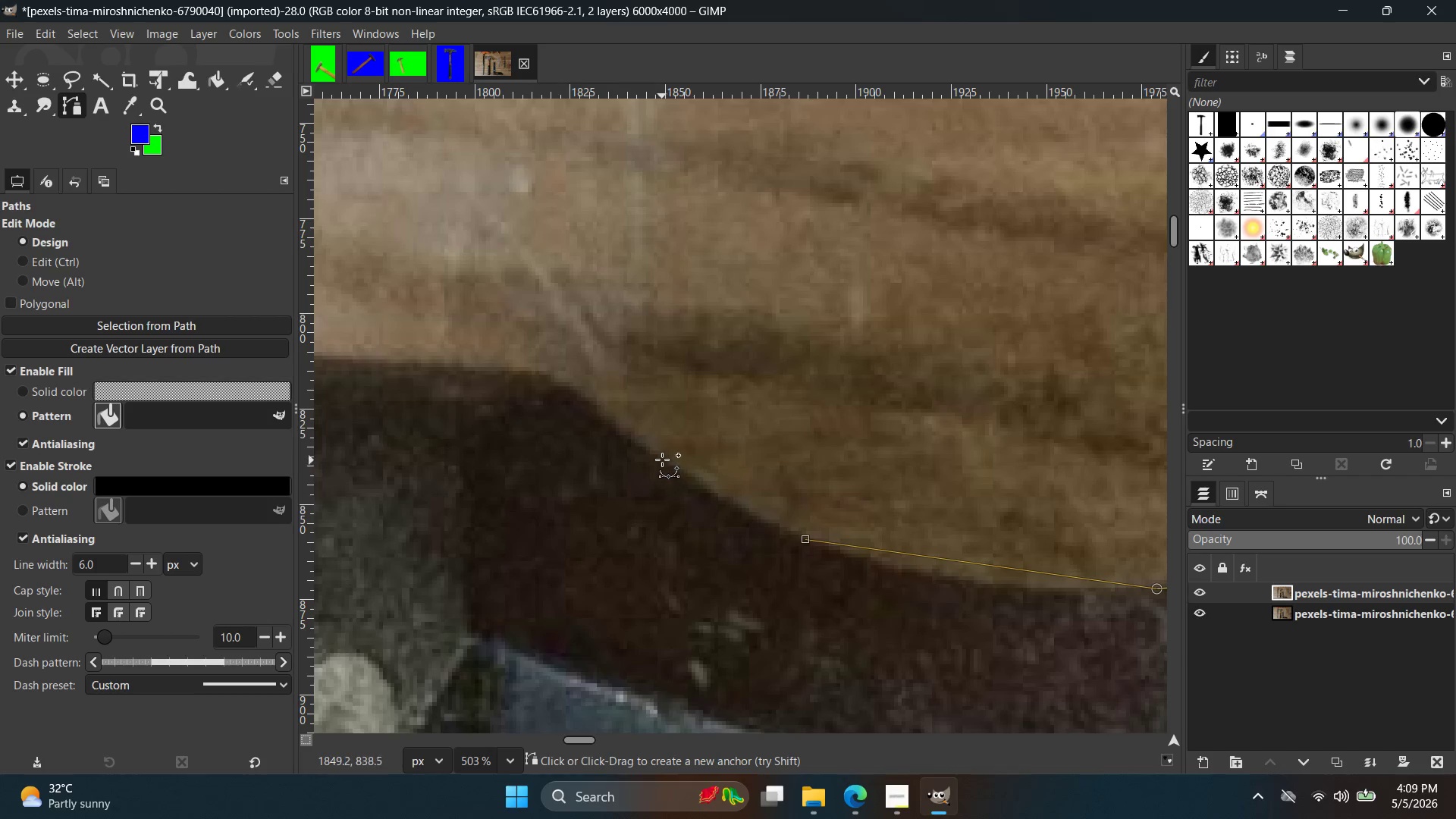 
left_click_drag(start_coordinate=[661, 457], to_coordinate=[515, 287])
 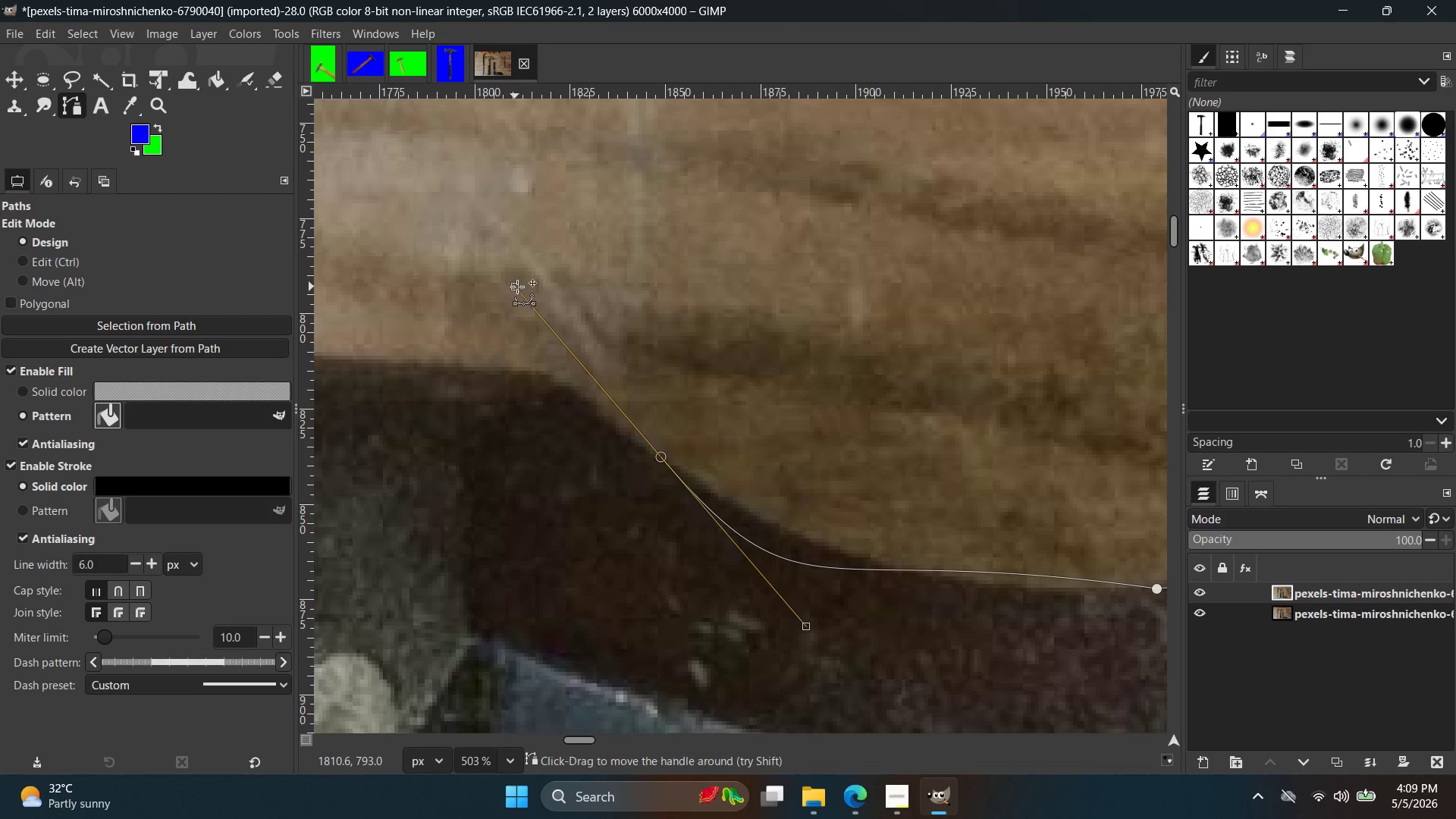 
key(Control+Z)
 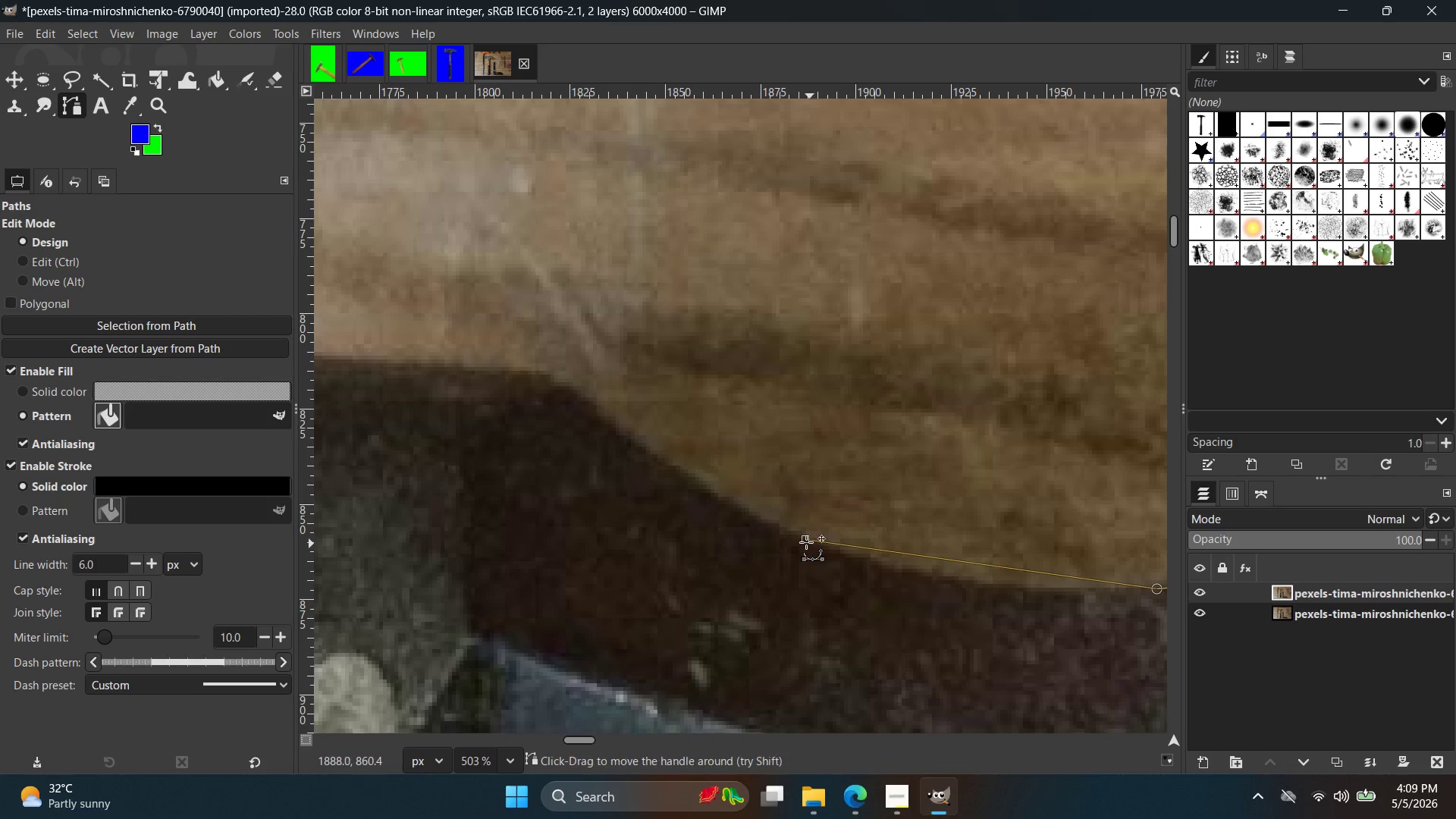 
left_click_drag(start_coordinate=[799, 541], to_coordinate=[917, 549])
 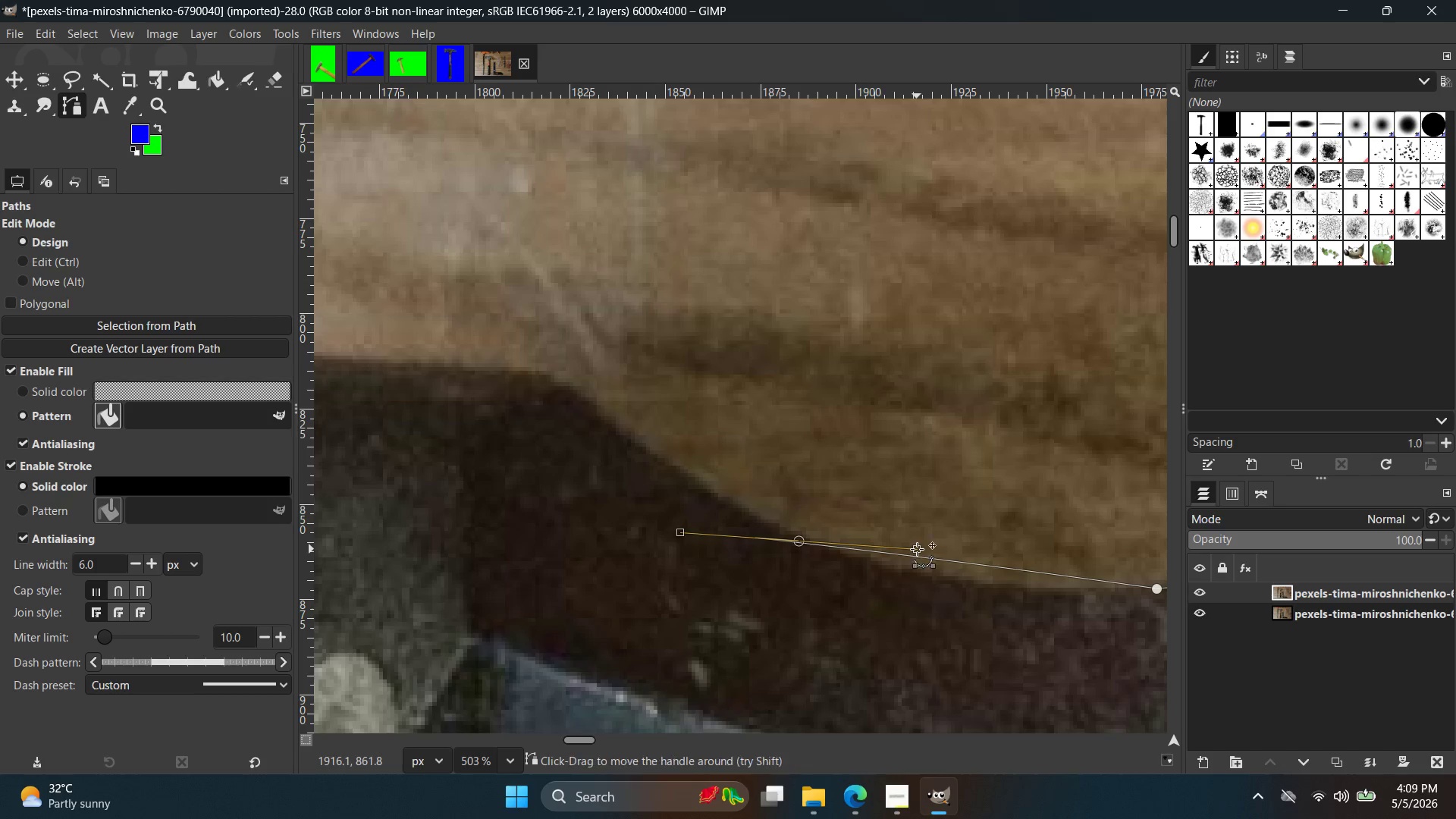 
key(Control+ControlLeft)
 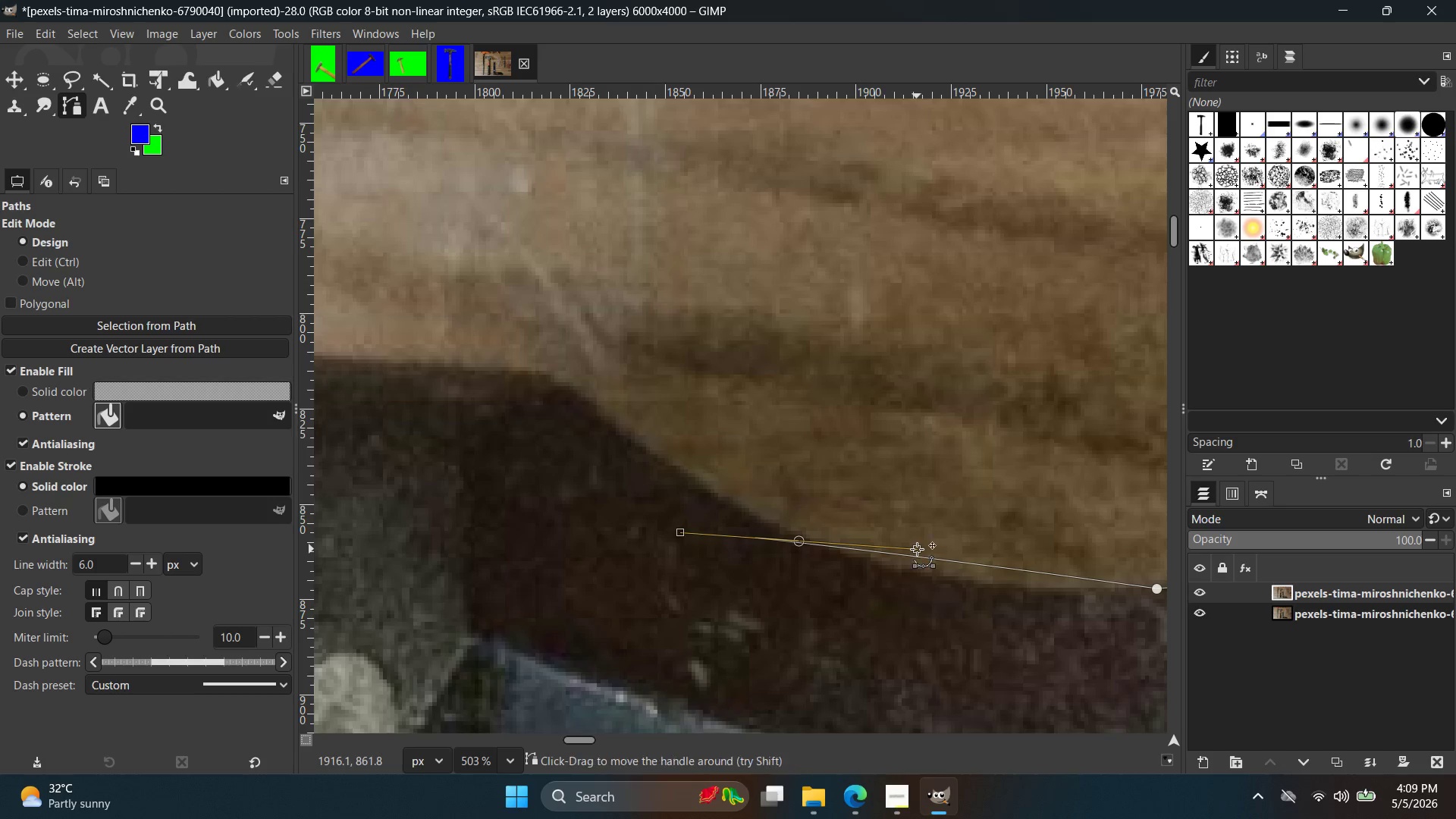 
key(Control+Z)
 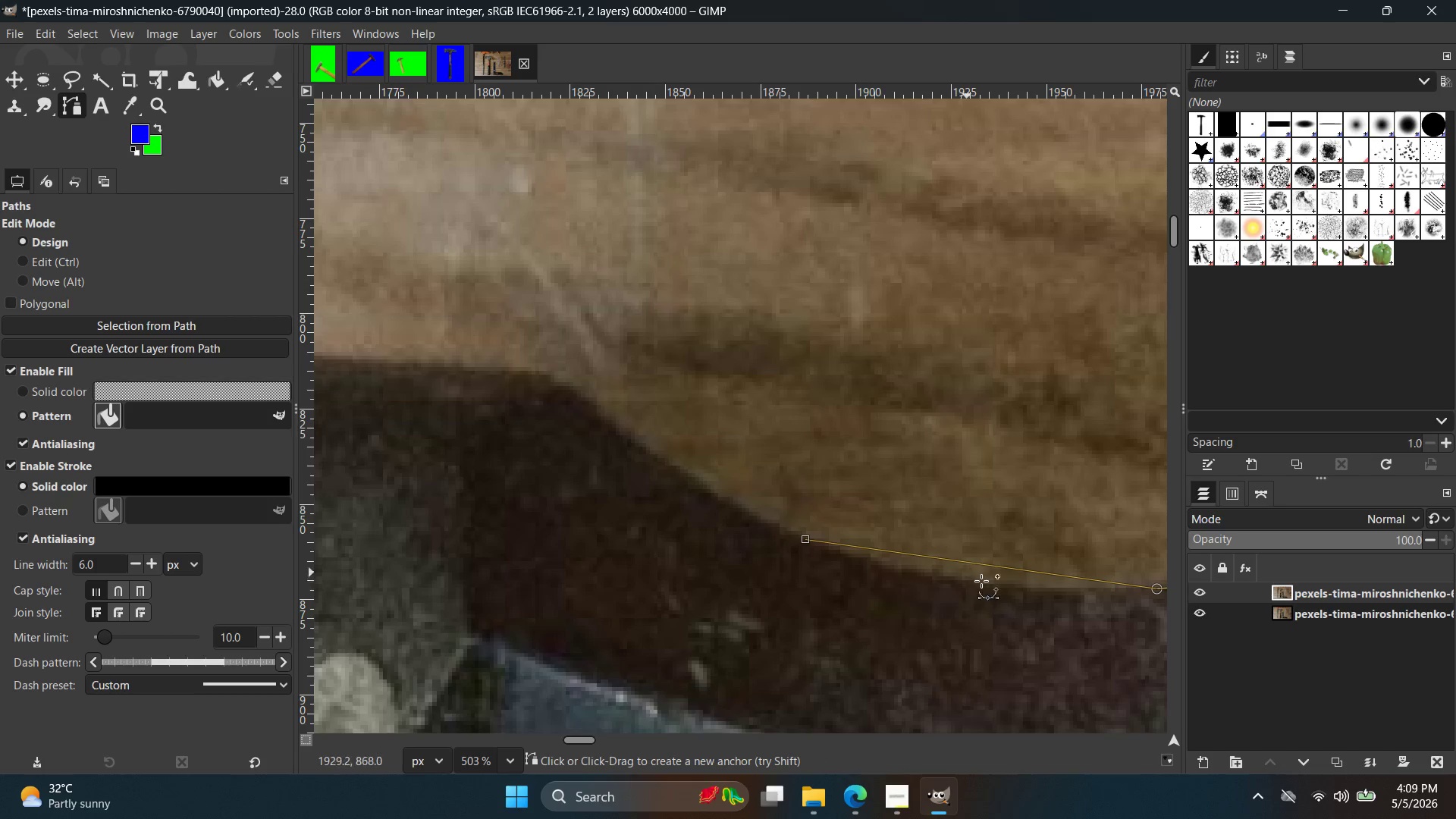 
hold_key(key=Space, duration=0.36)
 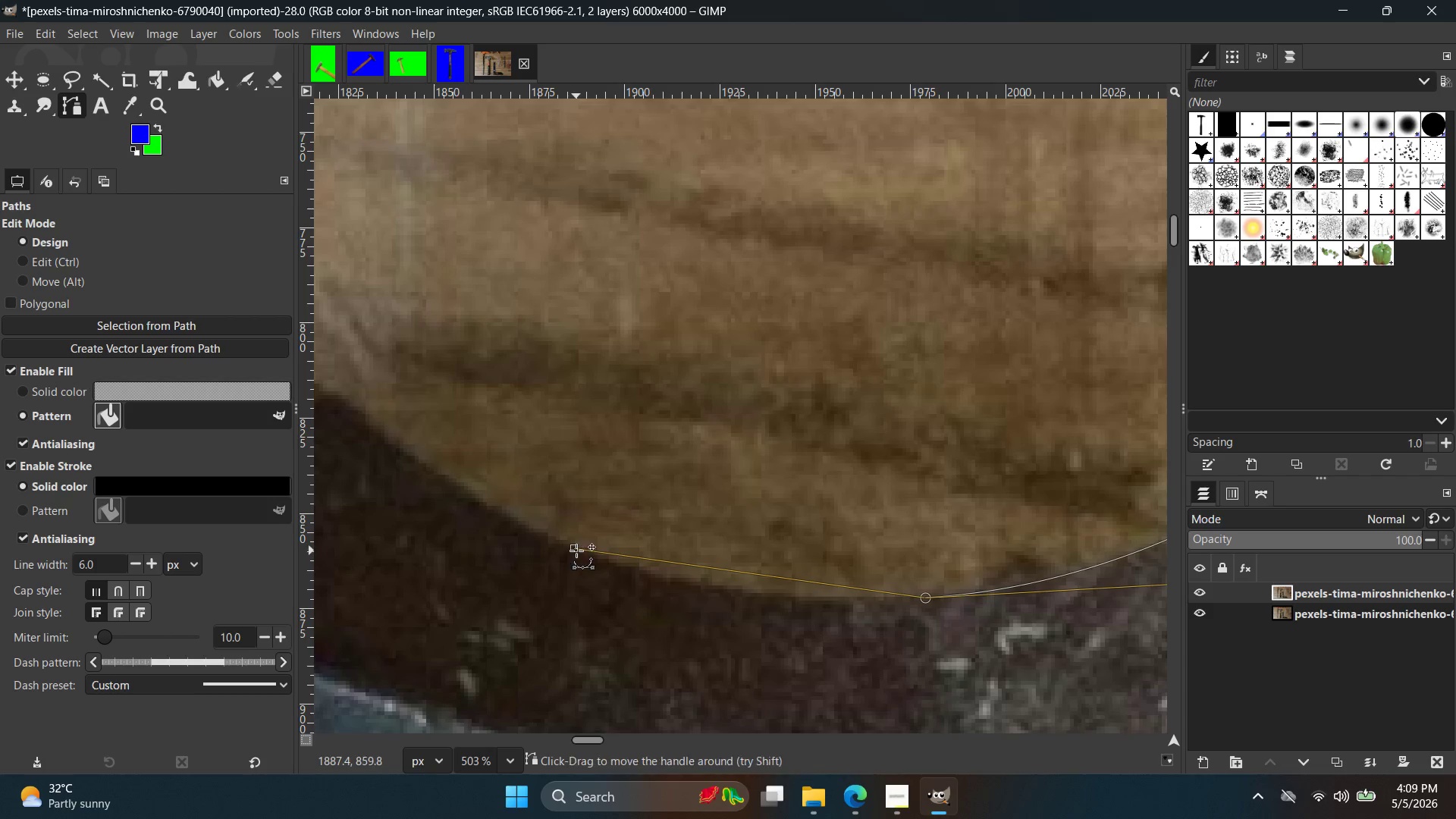 
left_click_drag(start_coordinate=[576, 549], to_coordinate=[925, 598])
 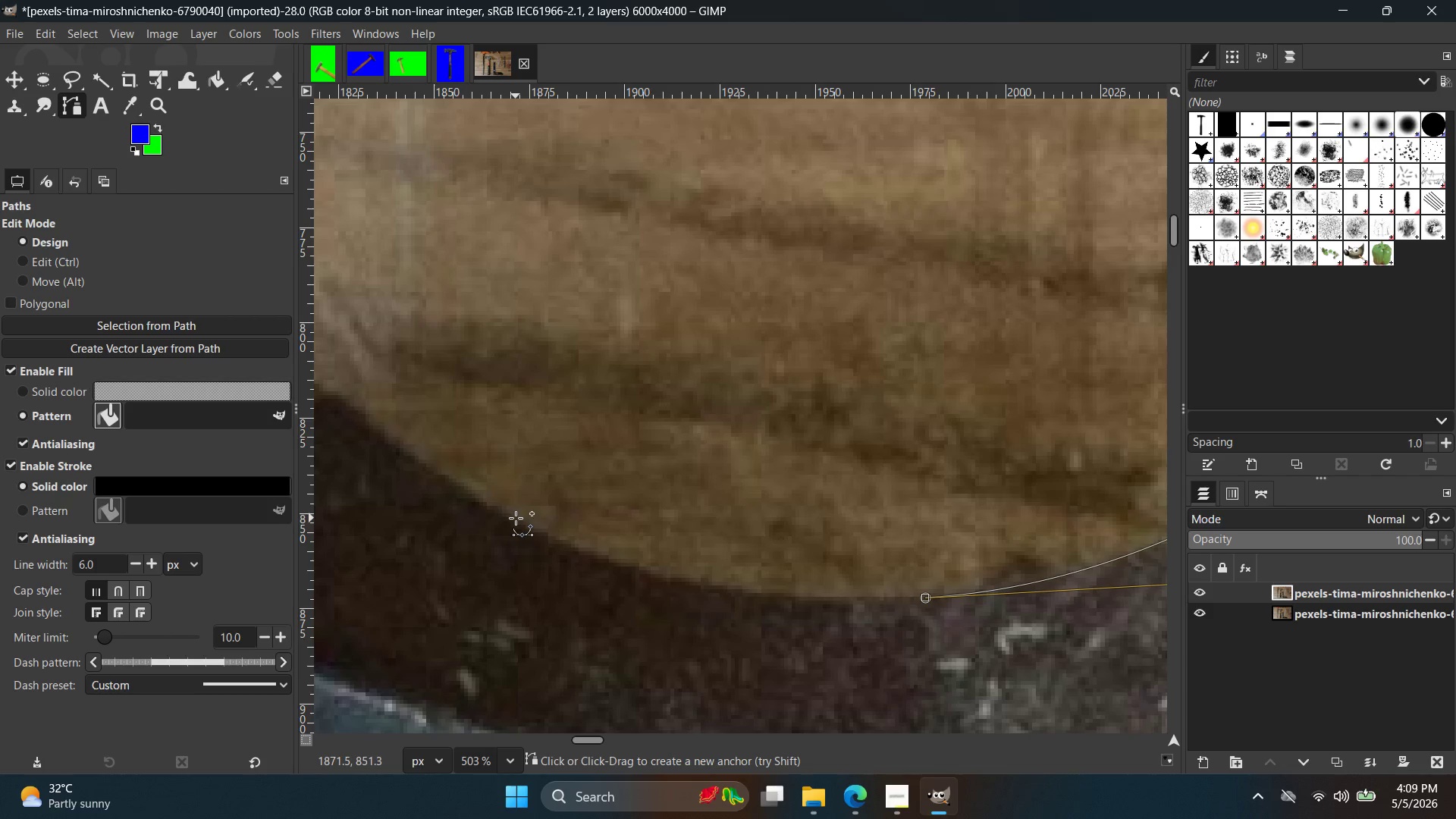 
left_click_drag(start_coordinate=[516, 518], to_coordinate=[413, 419])
 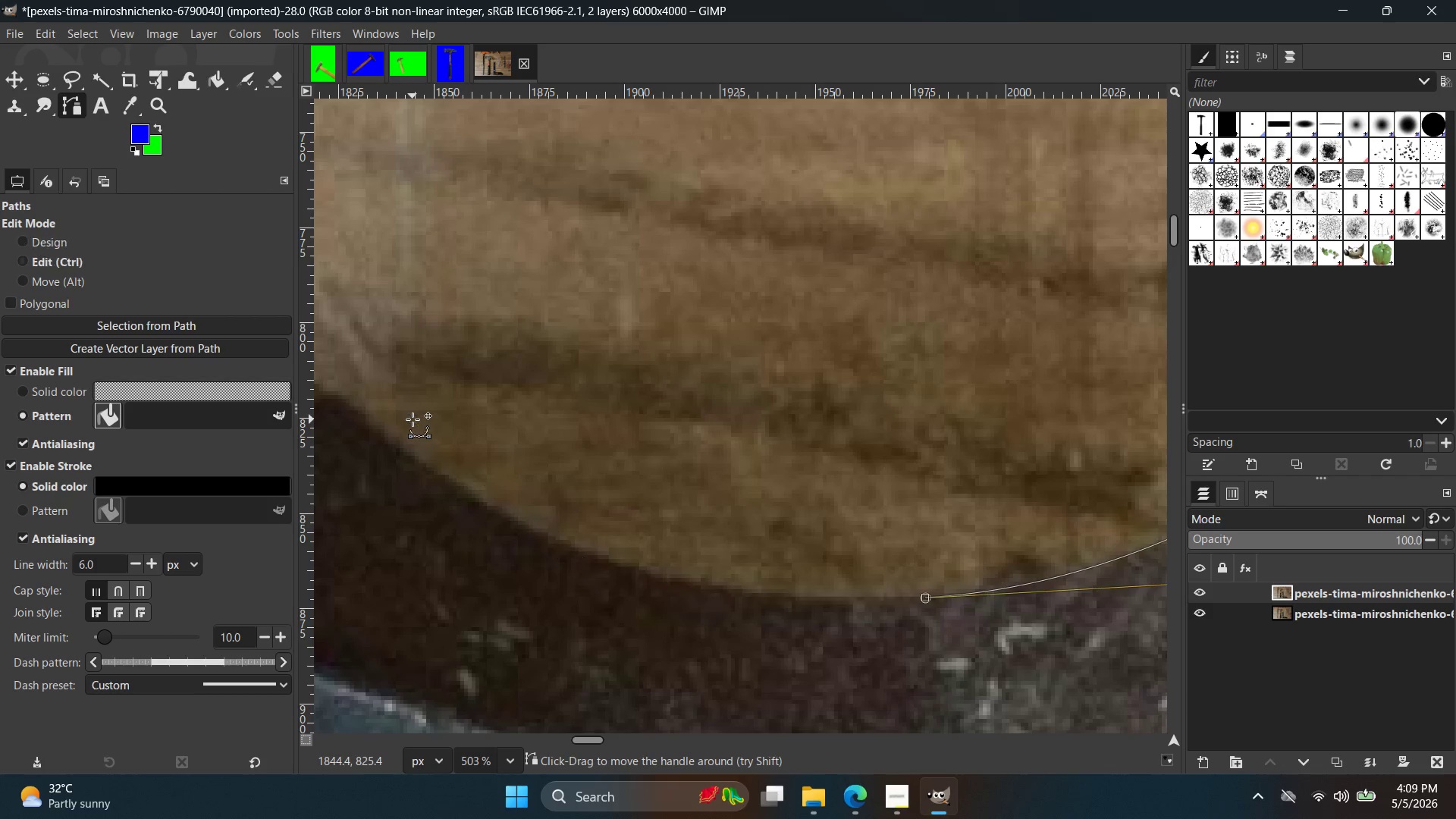 
key(Control+ControlLeft)
 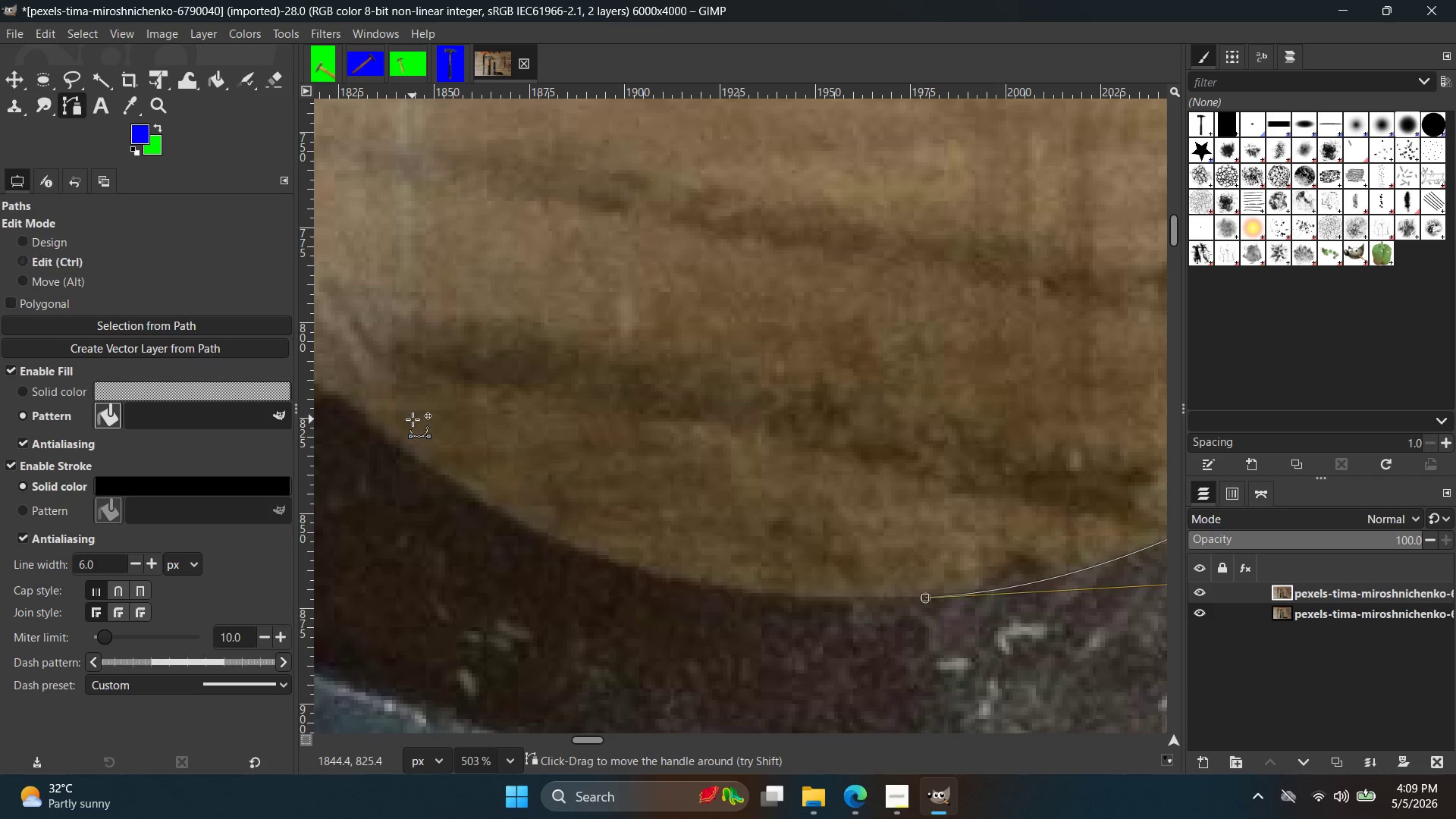 
key(Control+Z)
 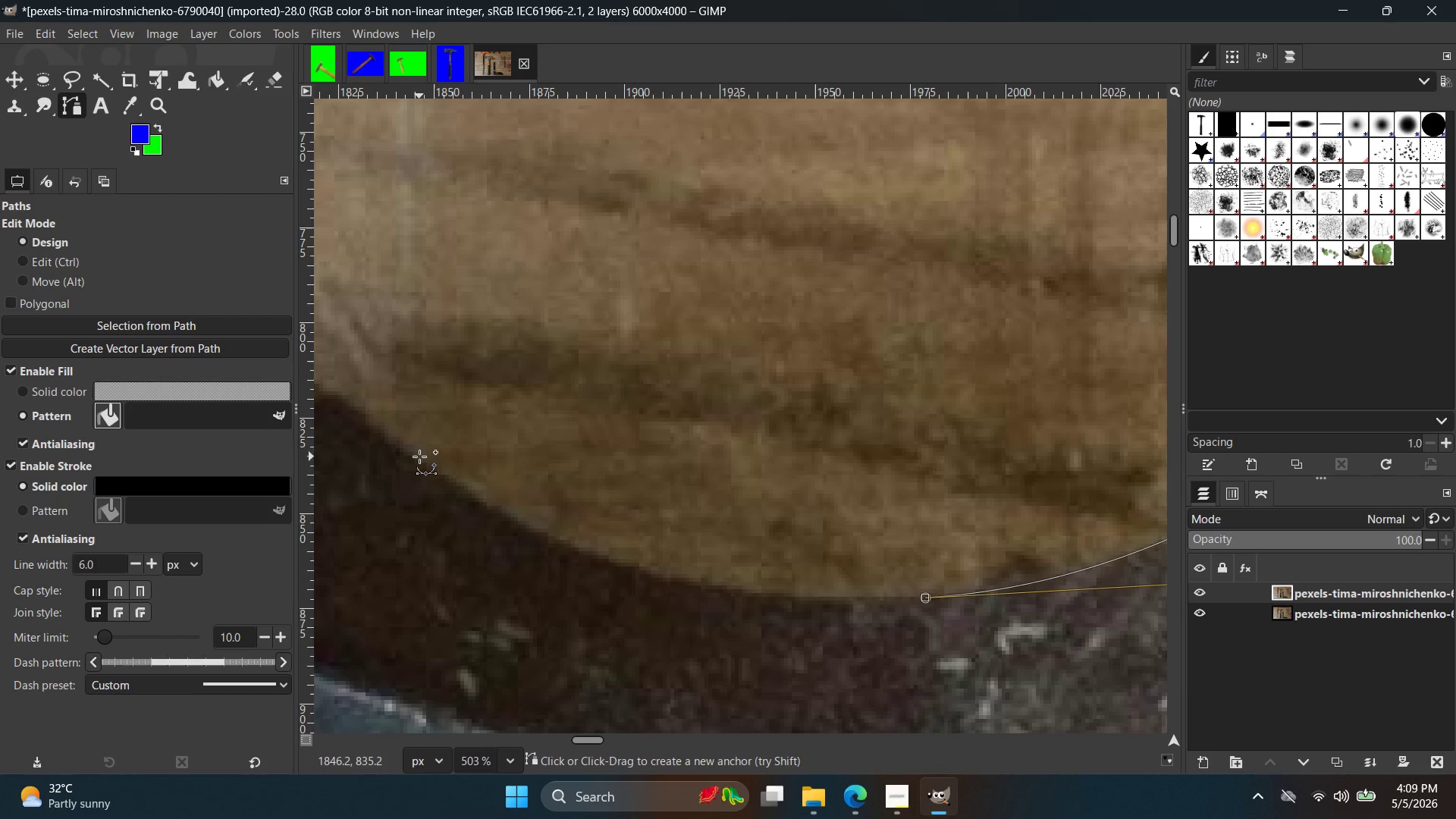 
left_click_drag(start_coordinate=[419, 457], to_coordinate=[351, 304])
 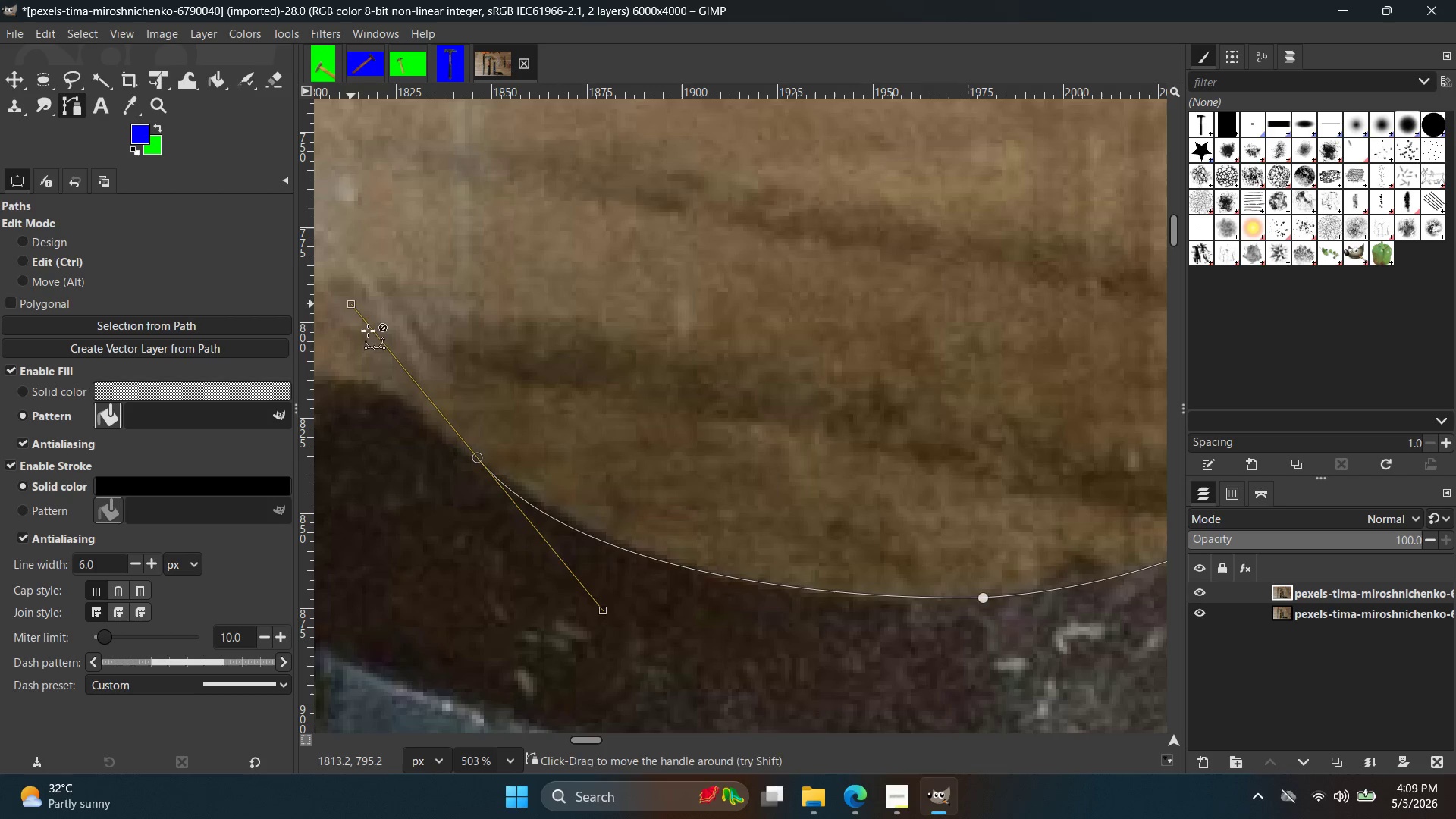 
key(Control+ControlLeft)
 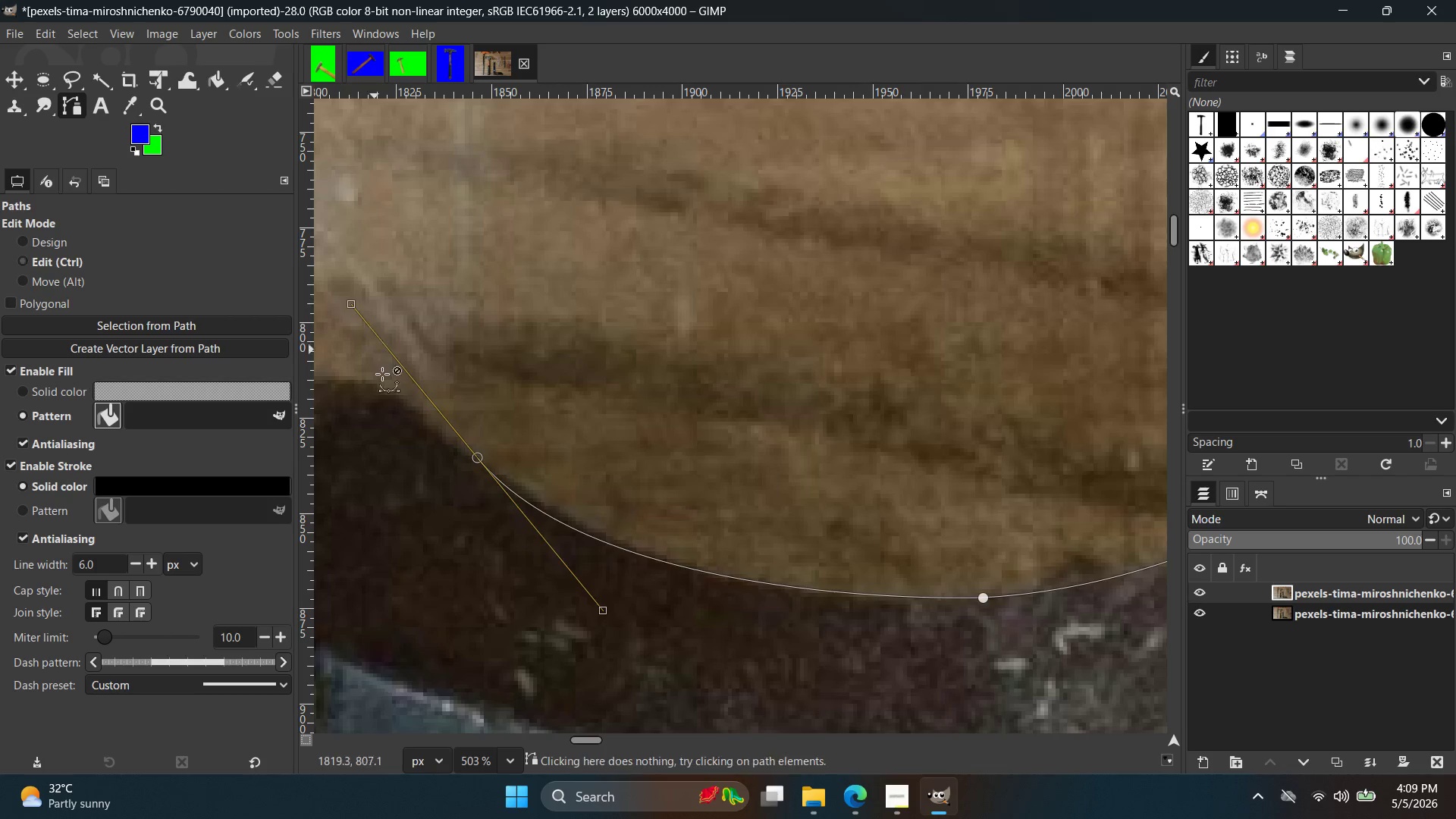 
key(Control+Z)
 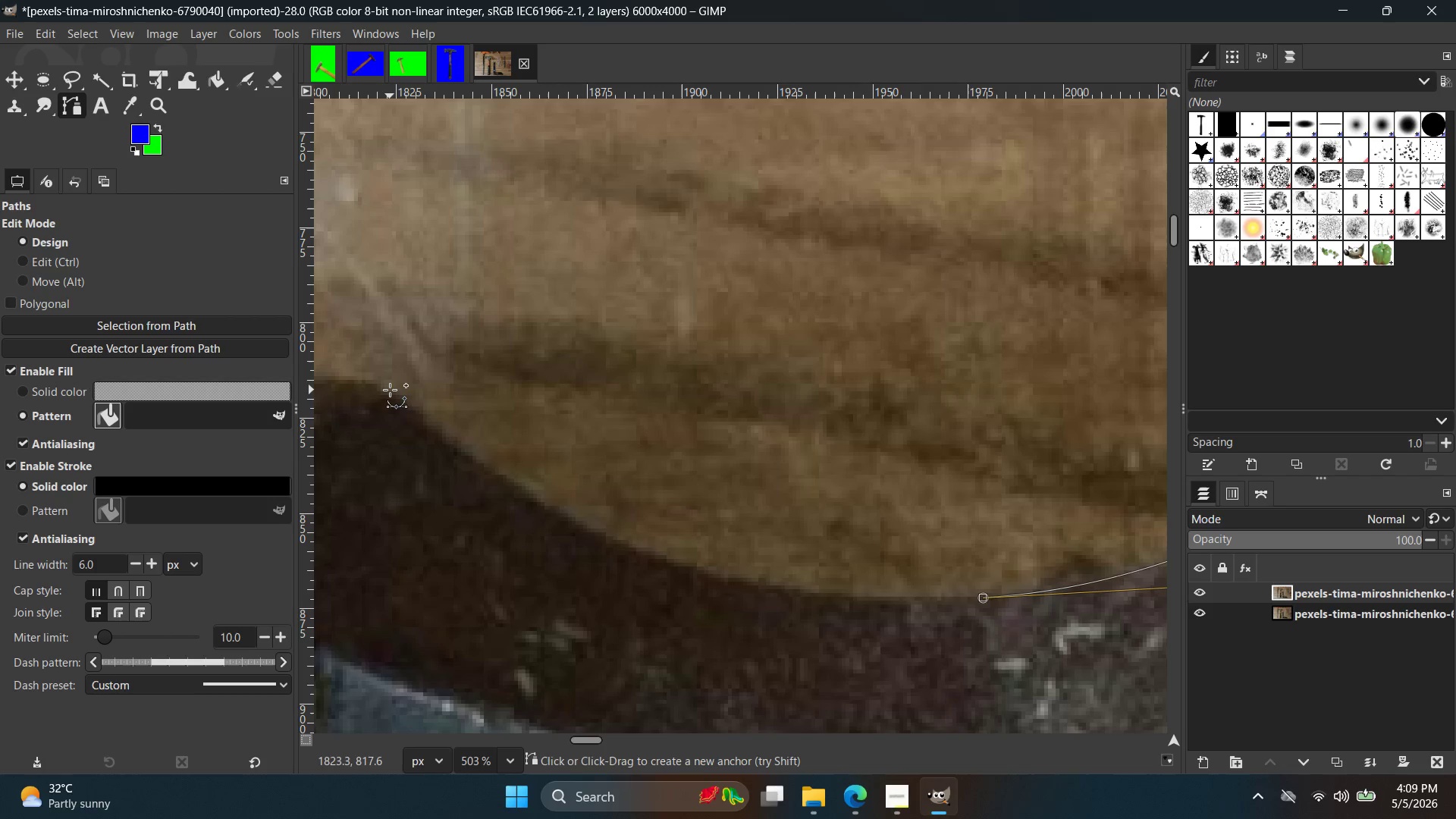 
left_click_drag(start_coordinate=[388, 390], to_coordinate=[380, 140])
 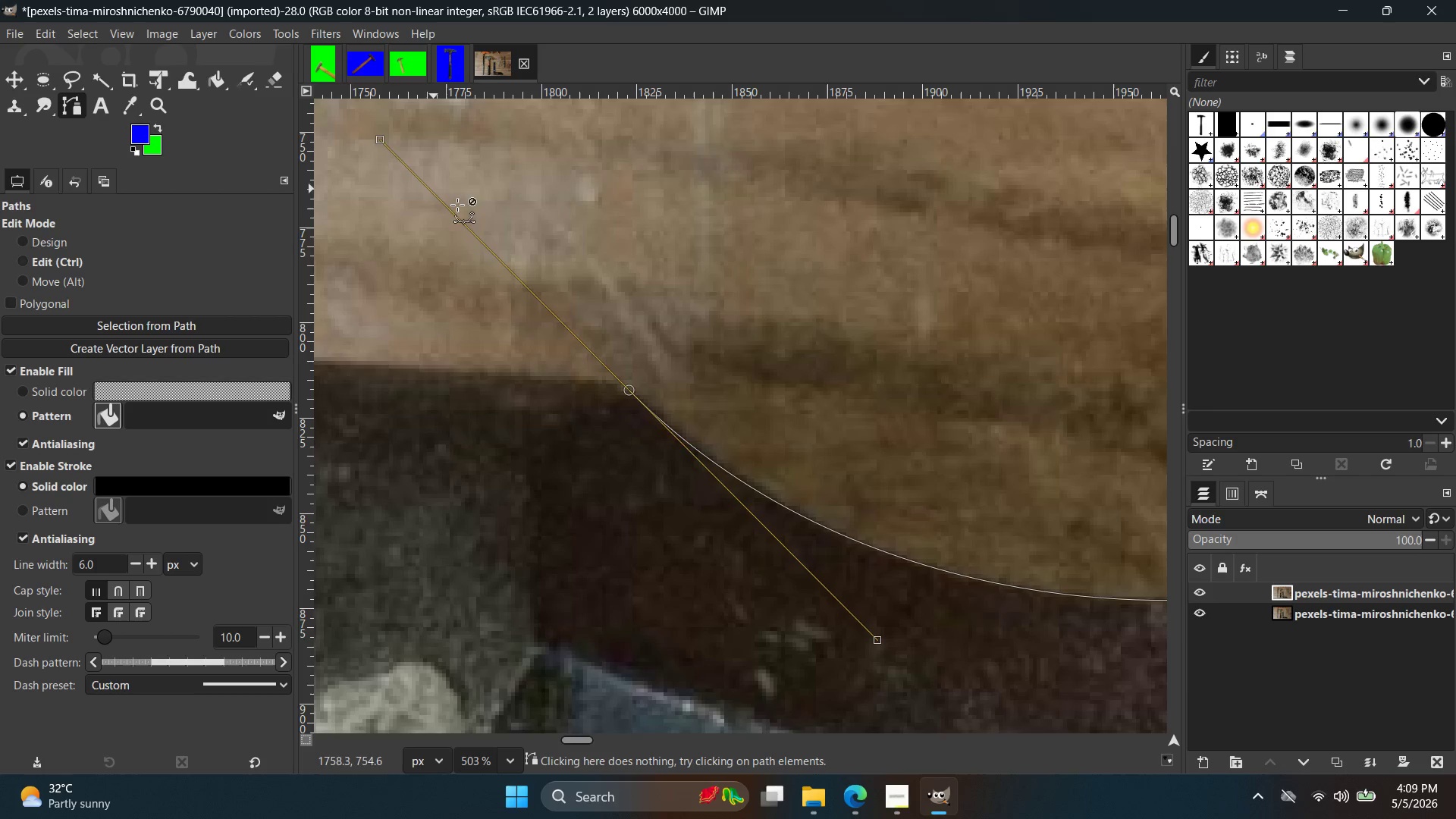 
hold_key(key=ControlLeft, duration=0.75)
scroll: coordinate [673, 414], scroll_direction: down, amount: 7.0
 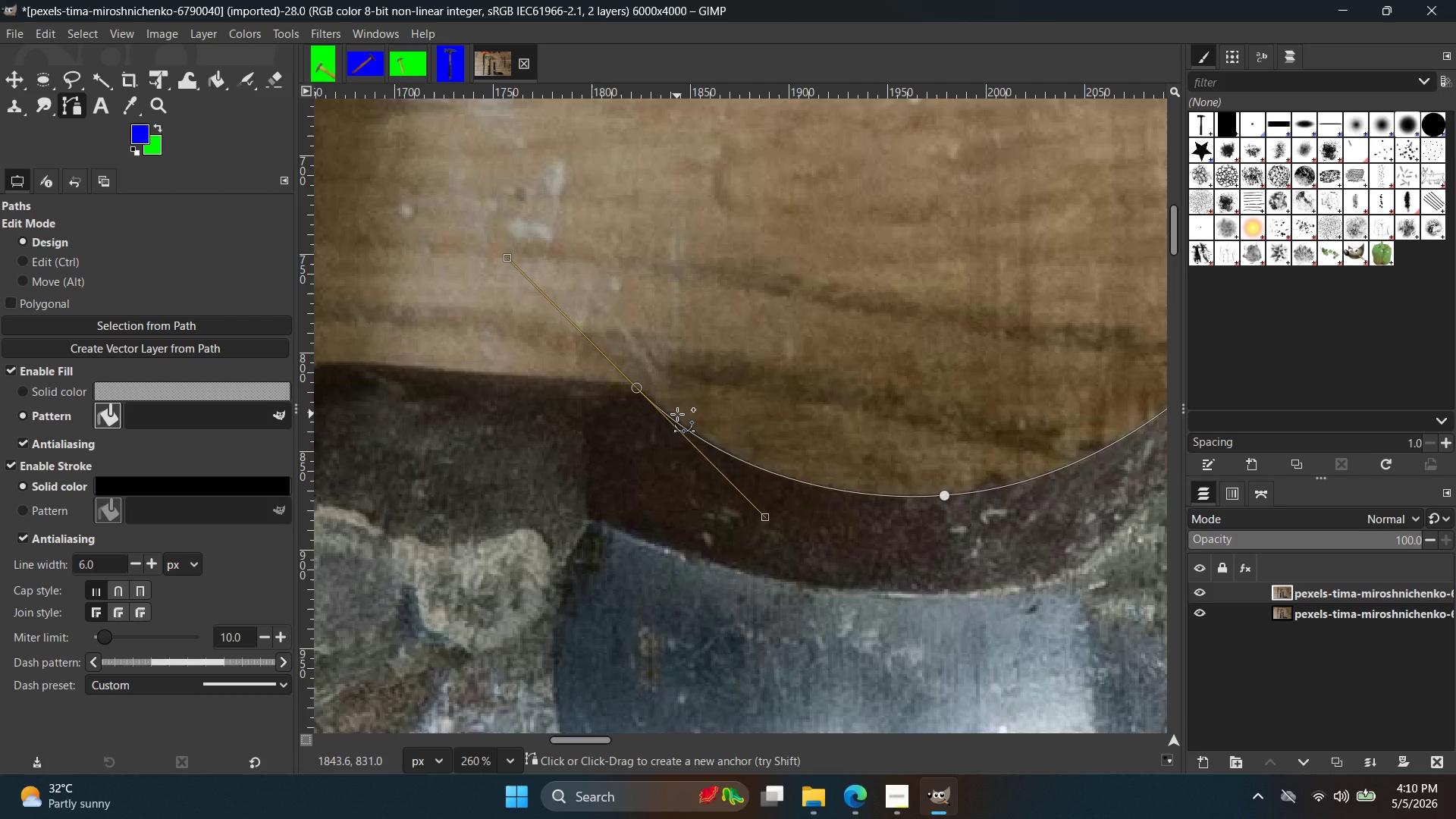 
wait(21.18)
 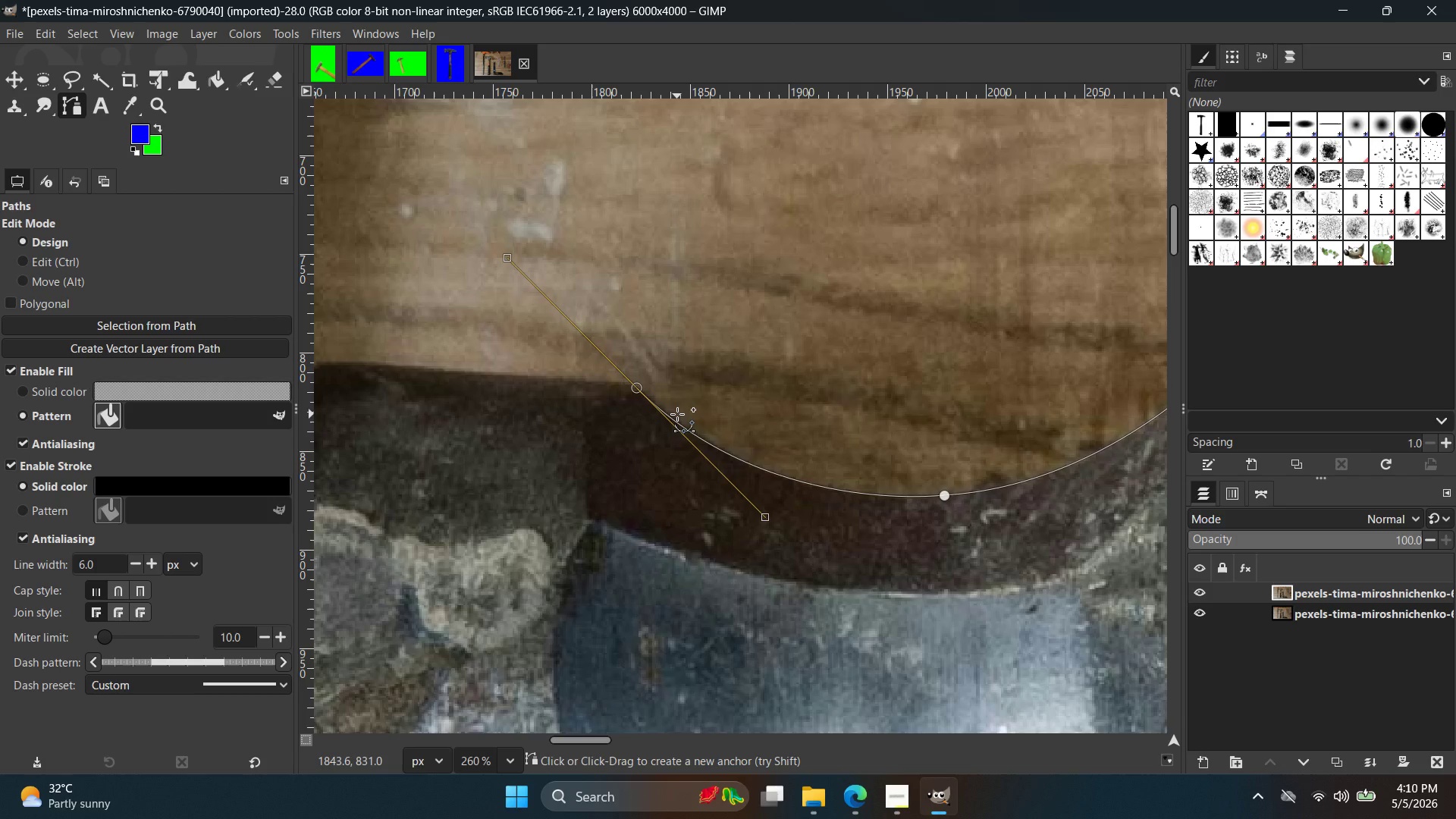 
hold_key(key=ControlLeft, duration=0.84)
 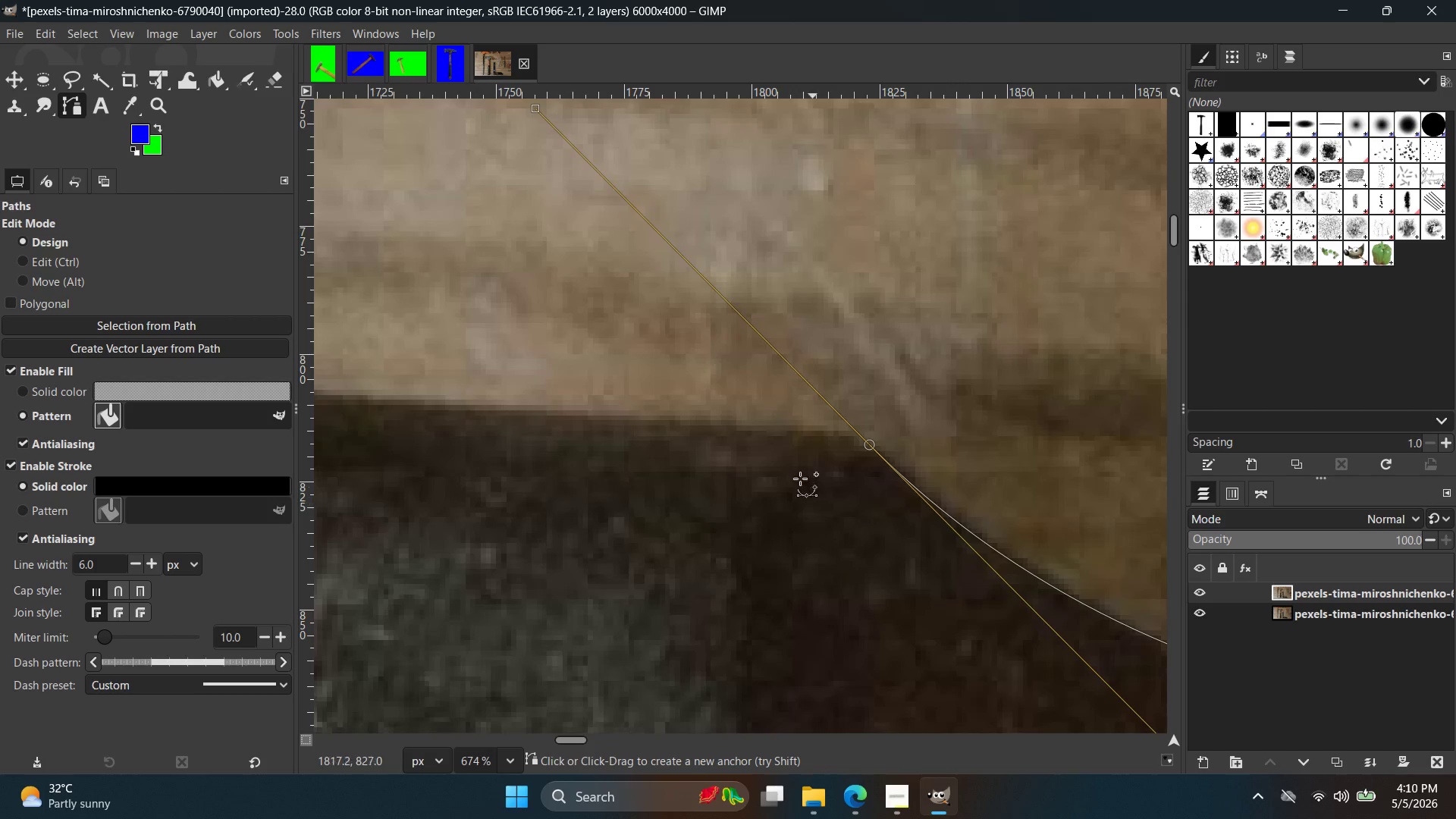 
hold_key(key=Space, duration=0.38)
 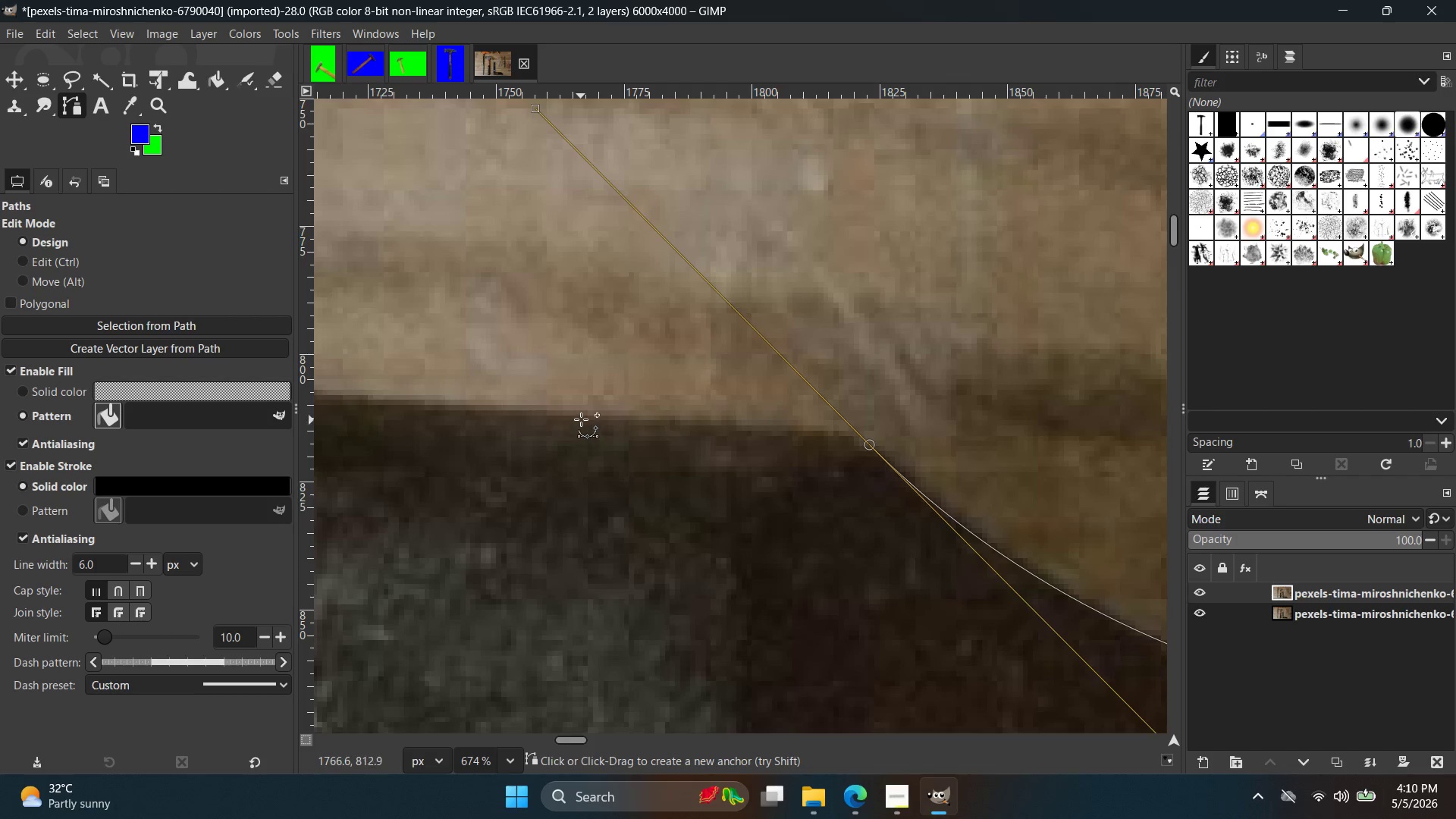 
scroll: coordinate [605, 460], scroll_direction: up, amount: 10.0
 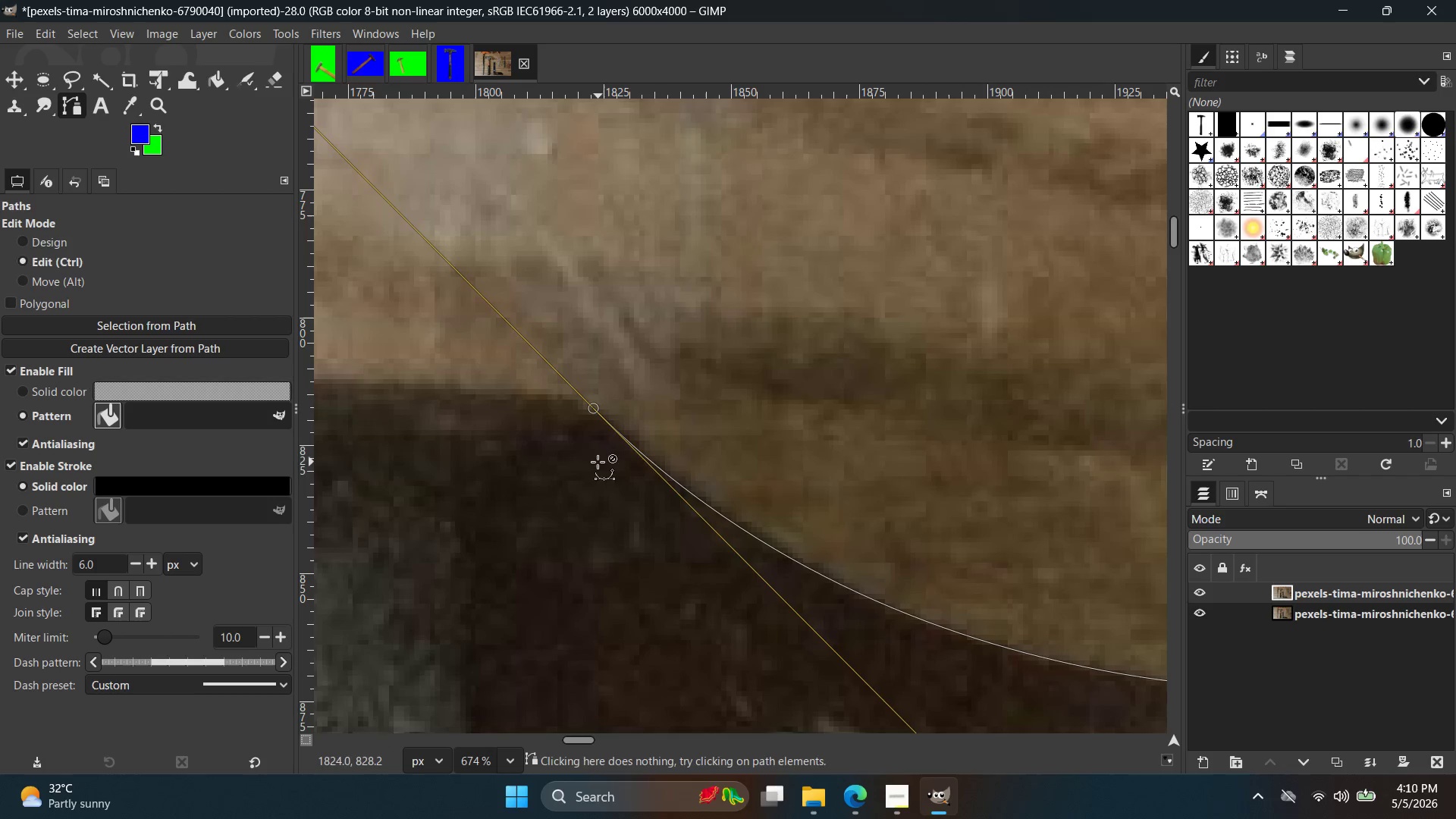 
left_click([582, 413])
 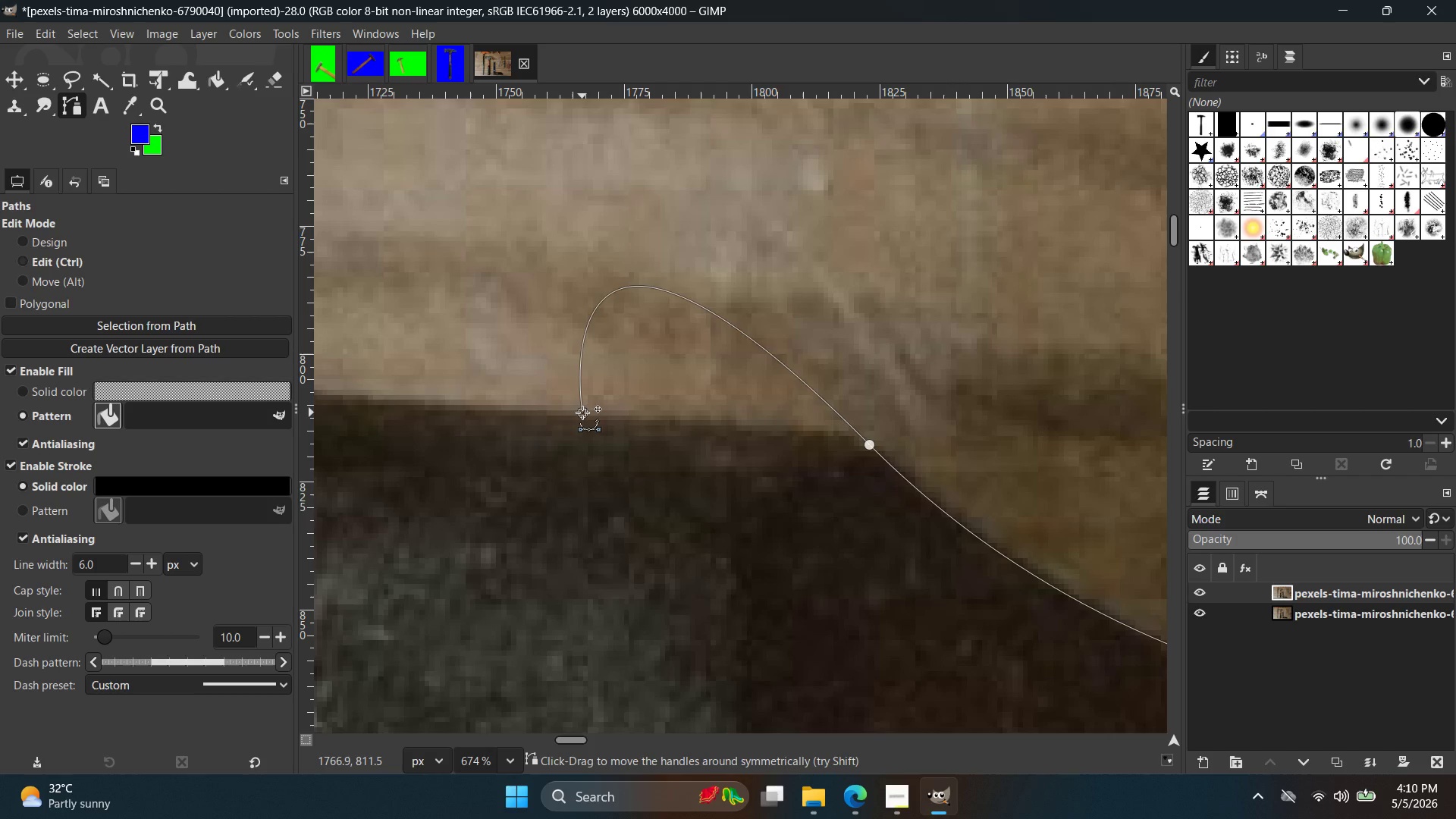 
key(Control+Z)
 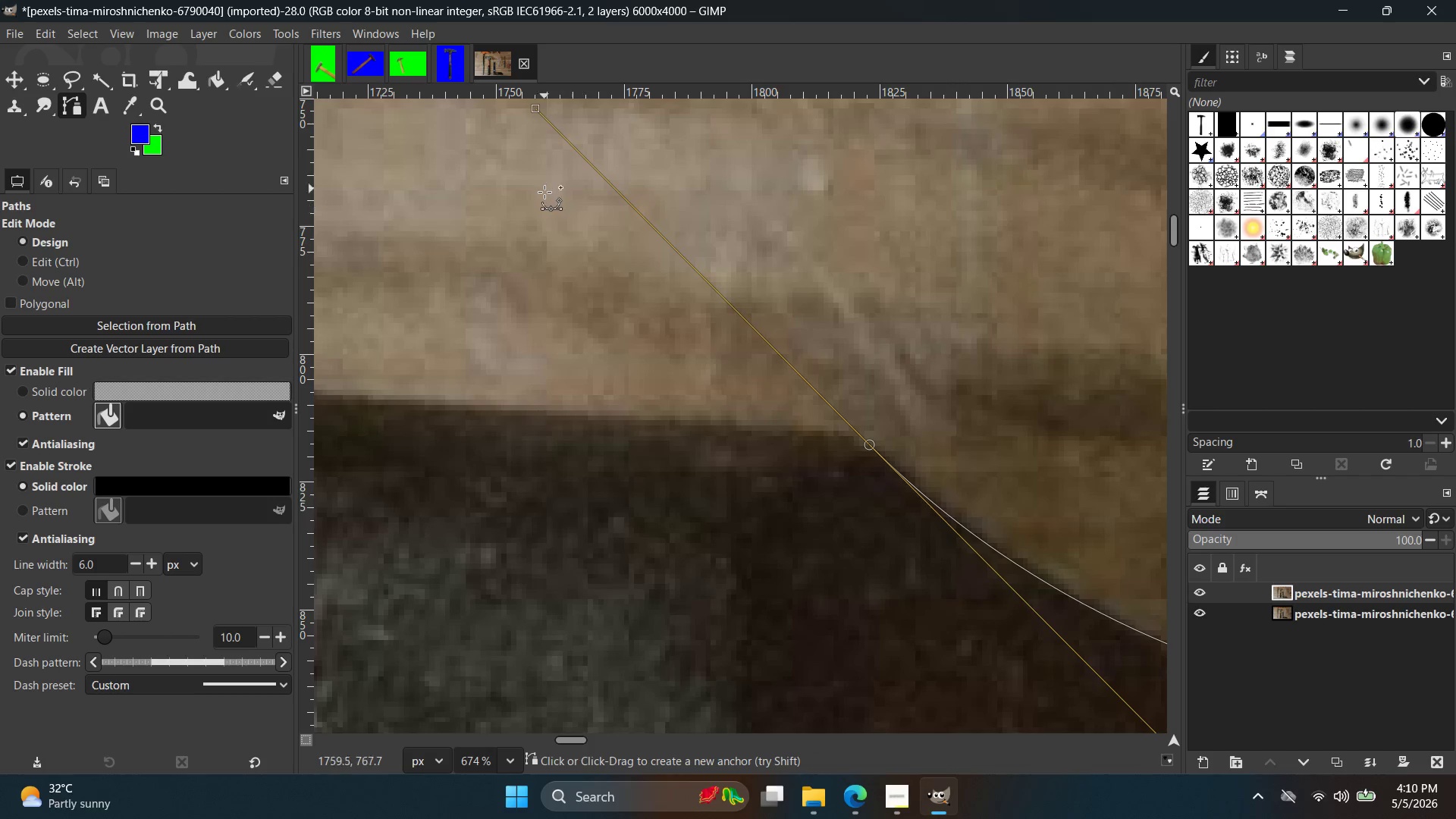 
hold_key(key=ControlLeft, duration=0.39)
scroll: coordinate [627, 267], scroll_direction: down, amount: 3.0
 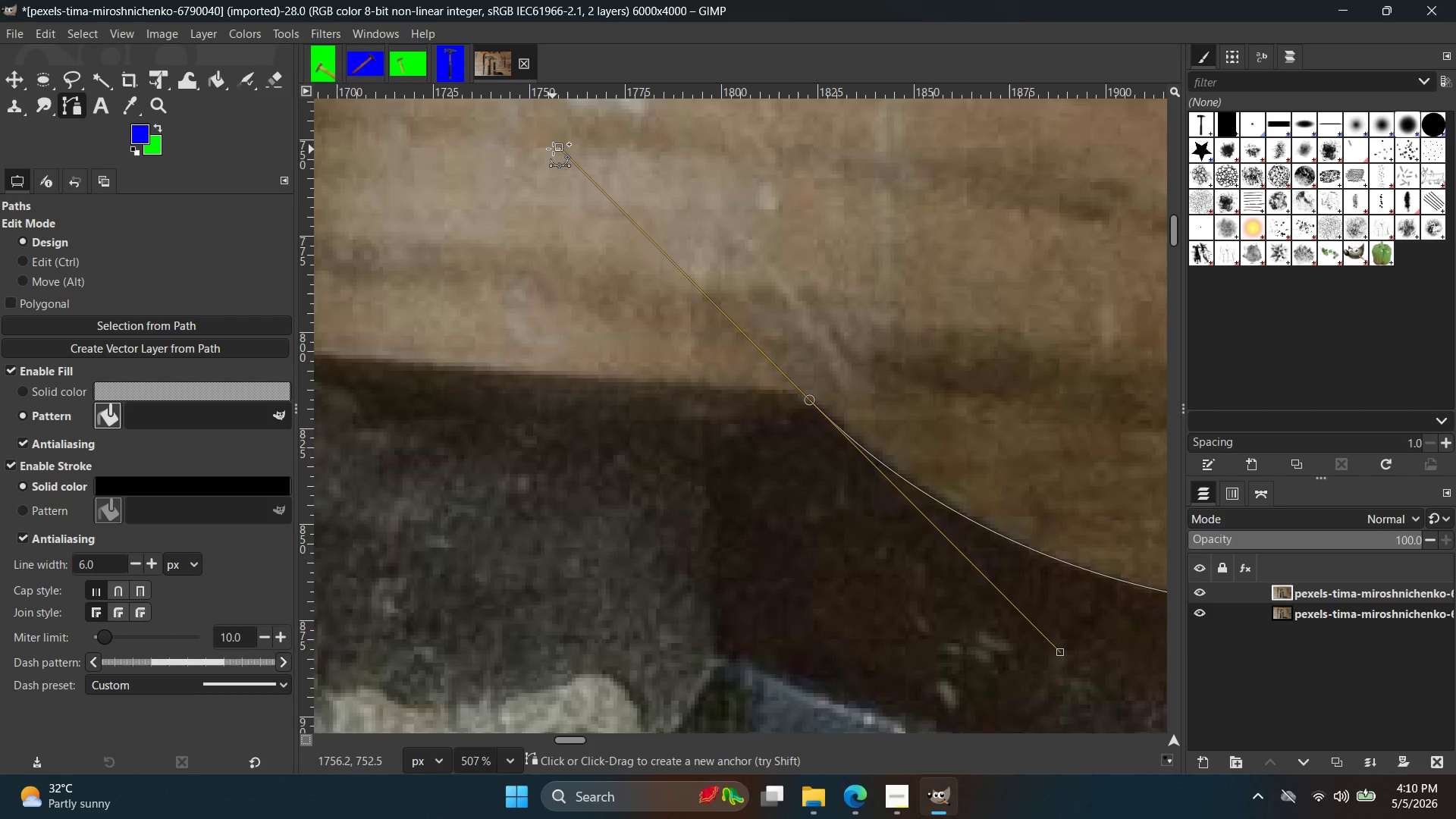 
left_click_drag(start_coordinate=[557, 146], to_coordinate=[809, 400])
 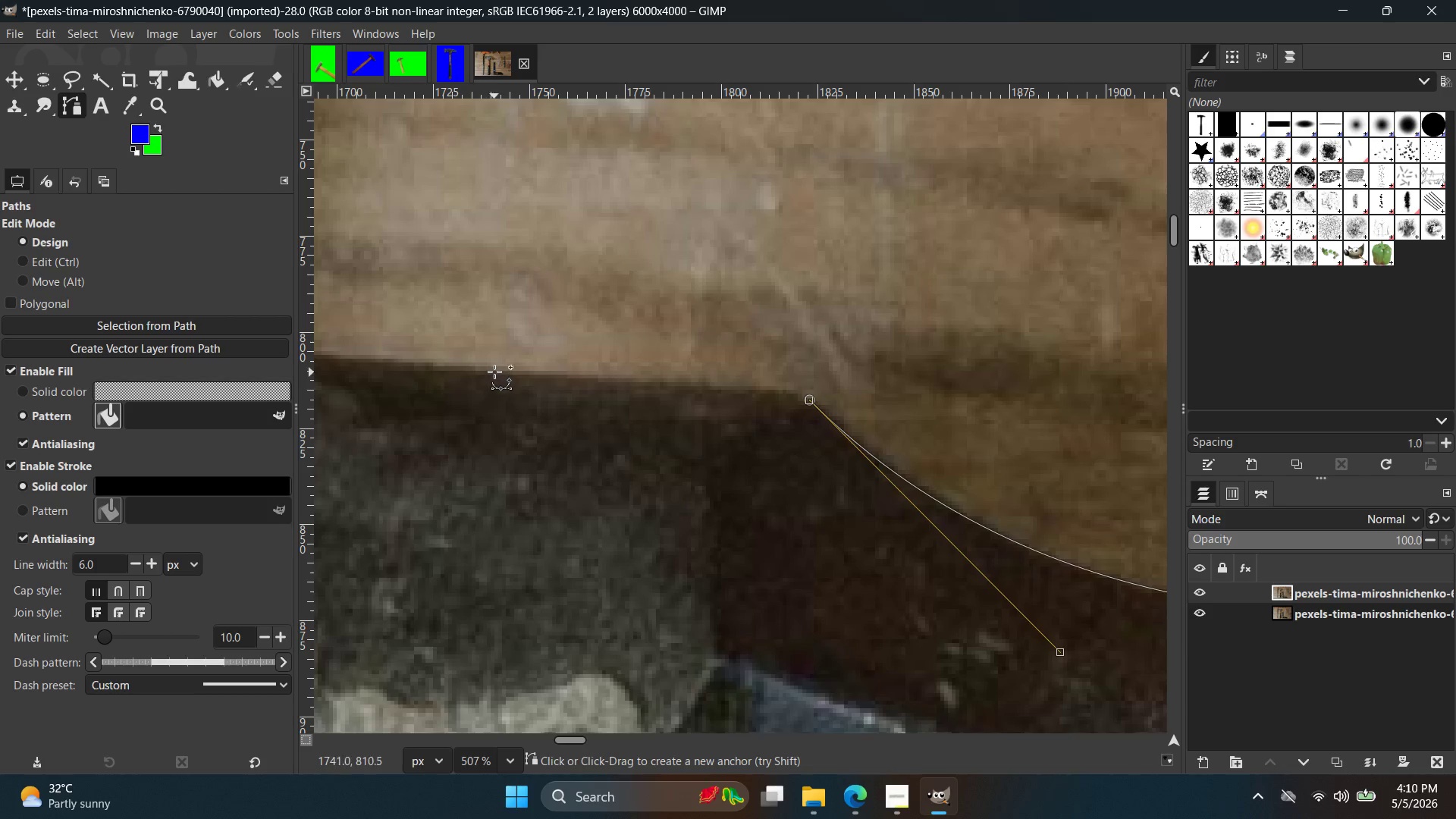 
left_click_drag(start_coordinate=[494, 372], to_coordinate=[334, 374])
 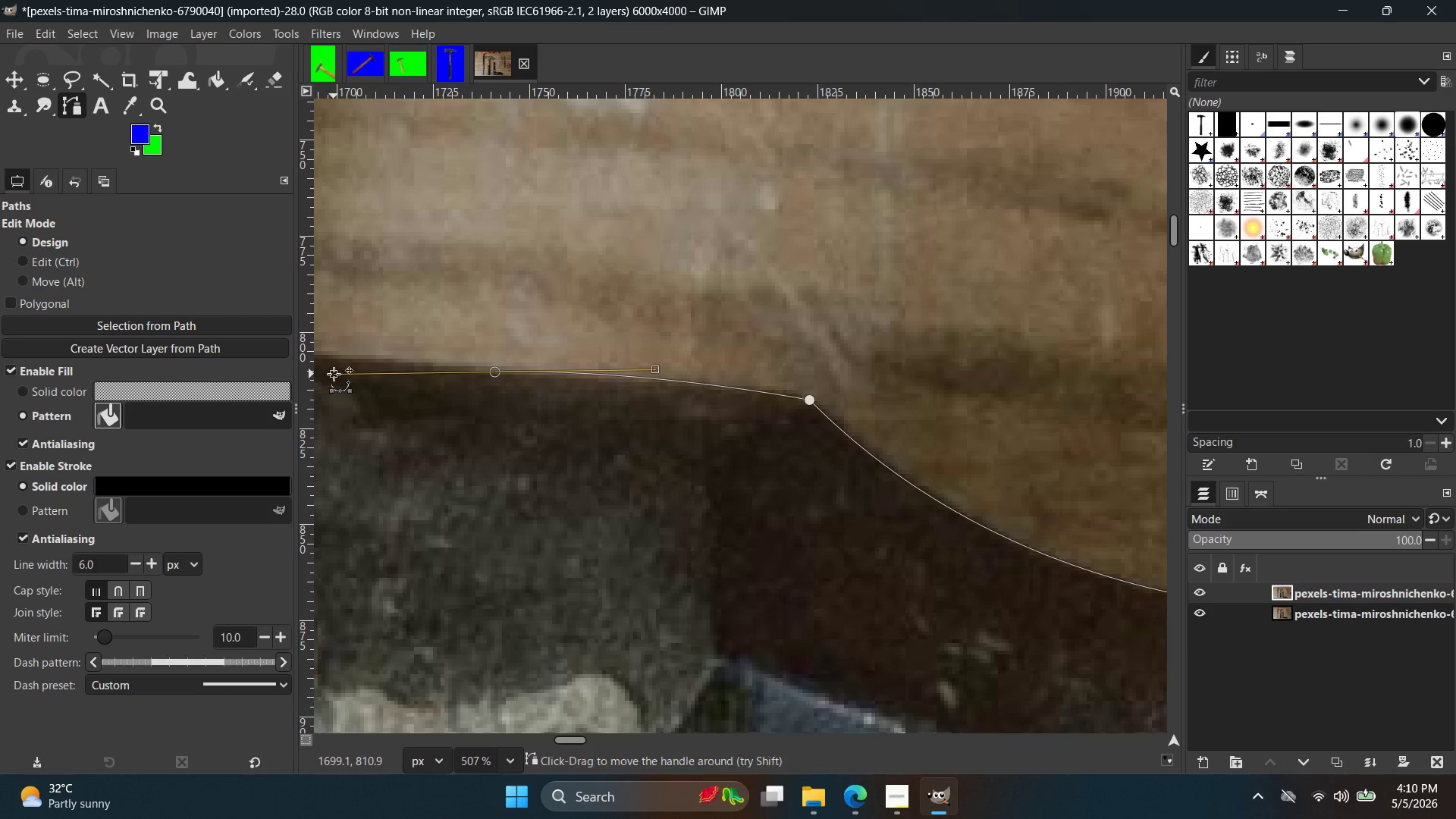 
key(Control+ControlLeft)
 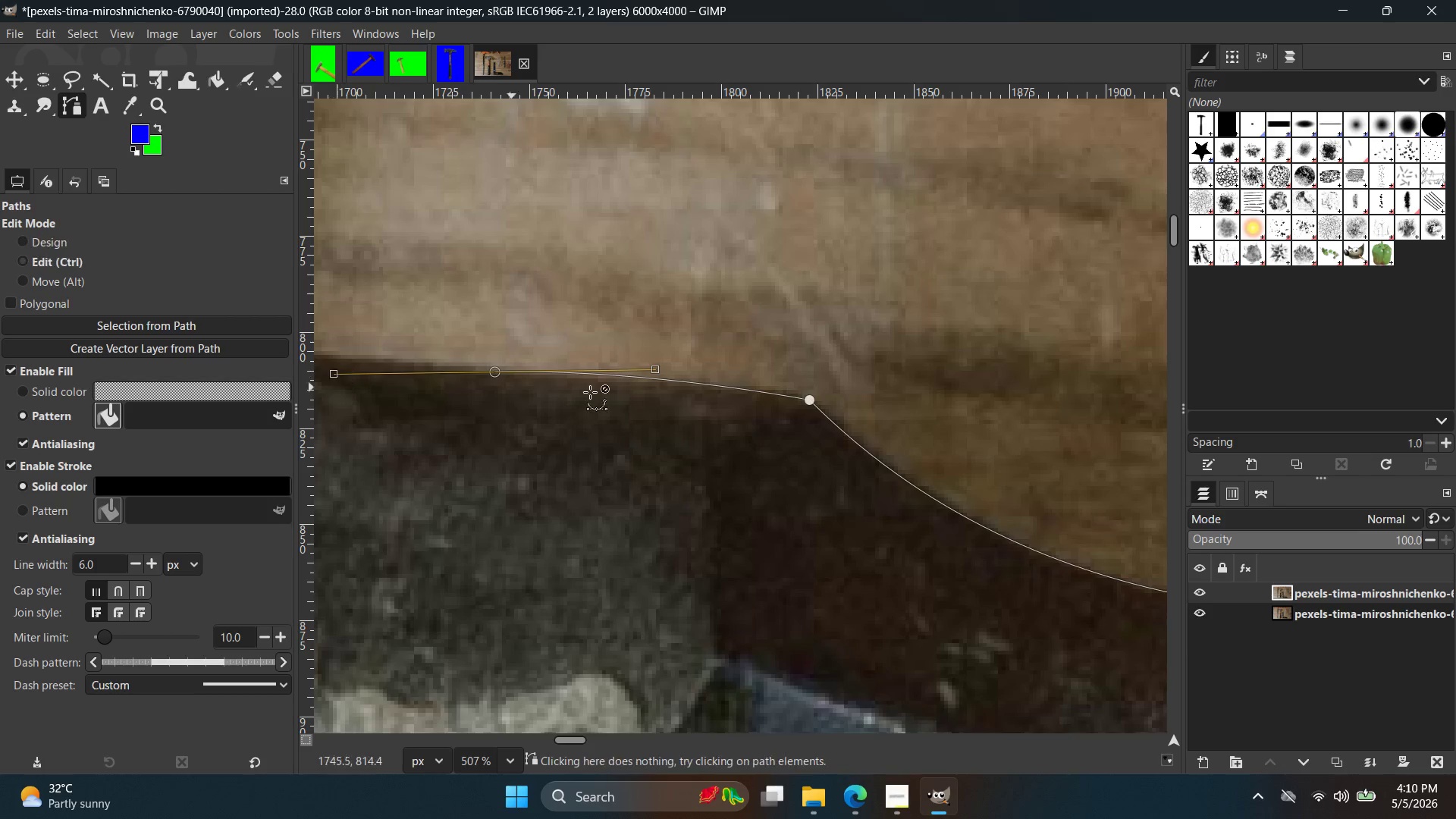 
key(Control+Z)
 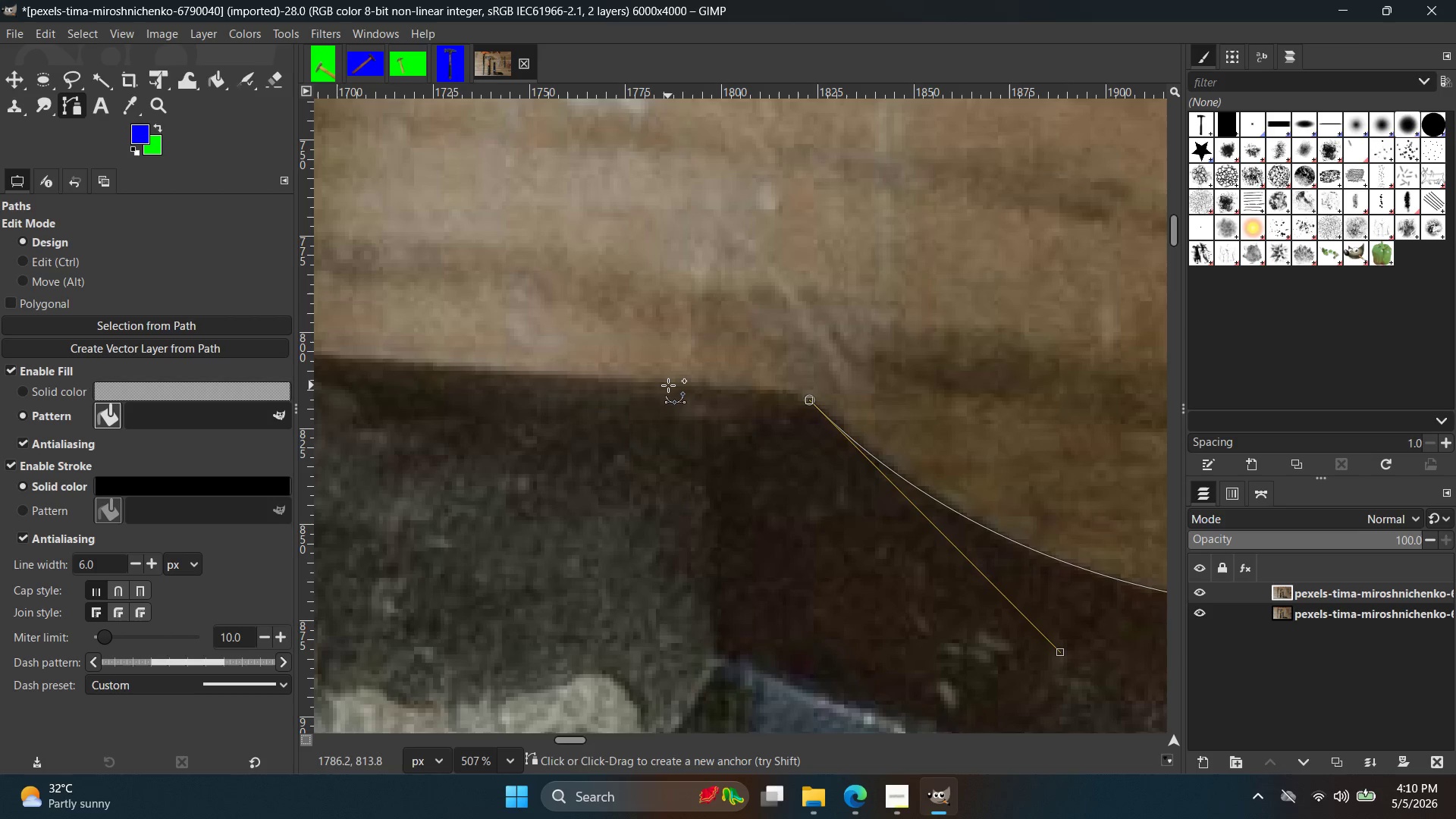 
left_click_drag(start_coordinate=[668, 385], to_coordinate=[515, 386])
 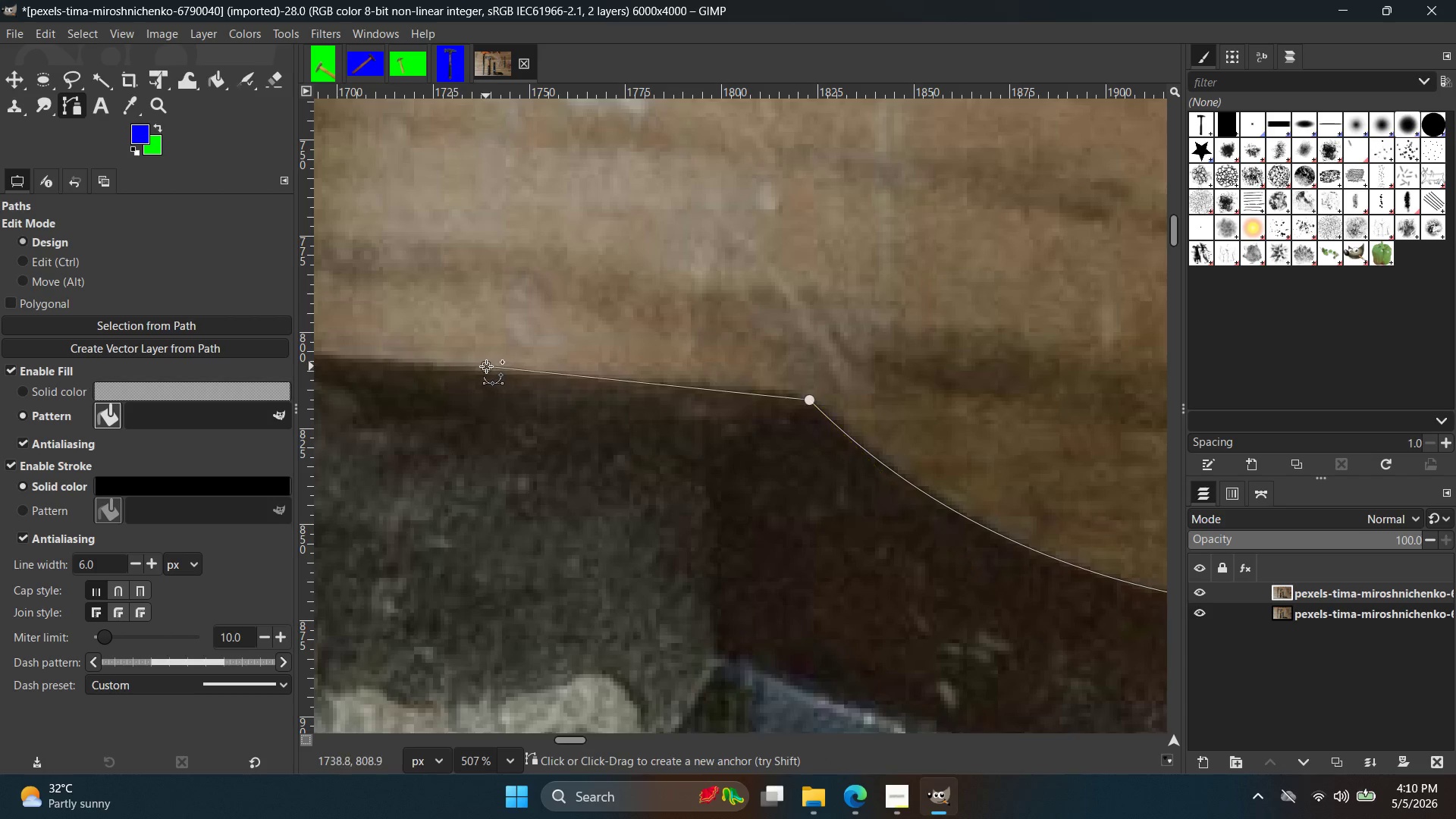 
key(Control+ControlLeft)
 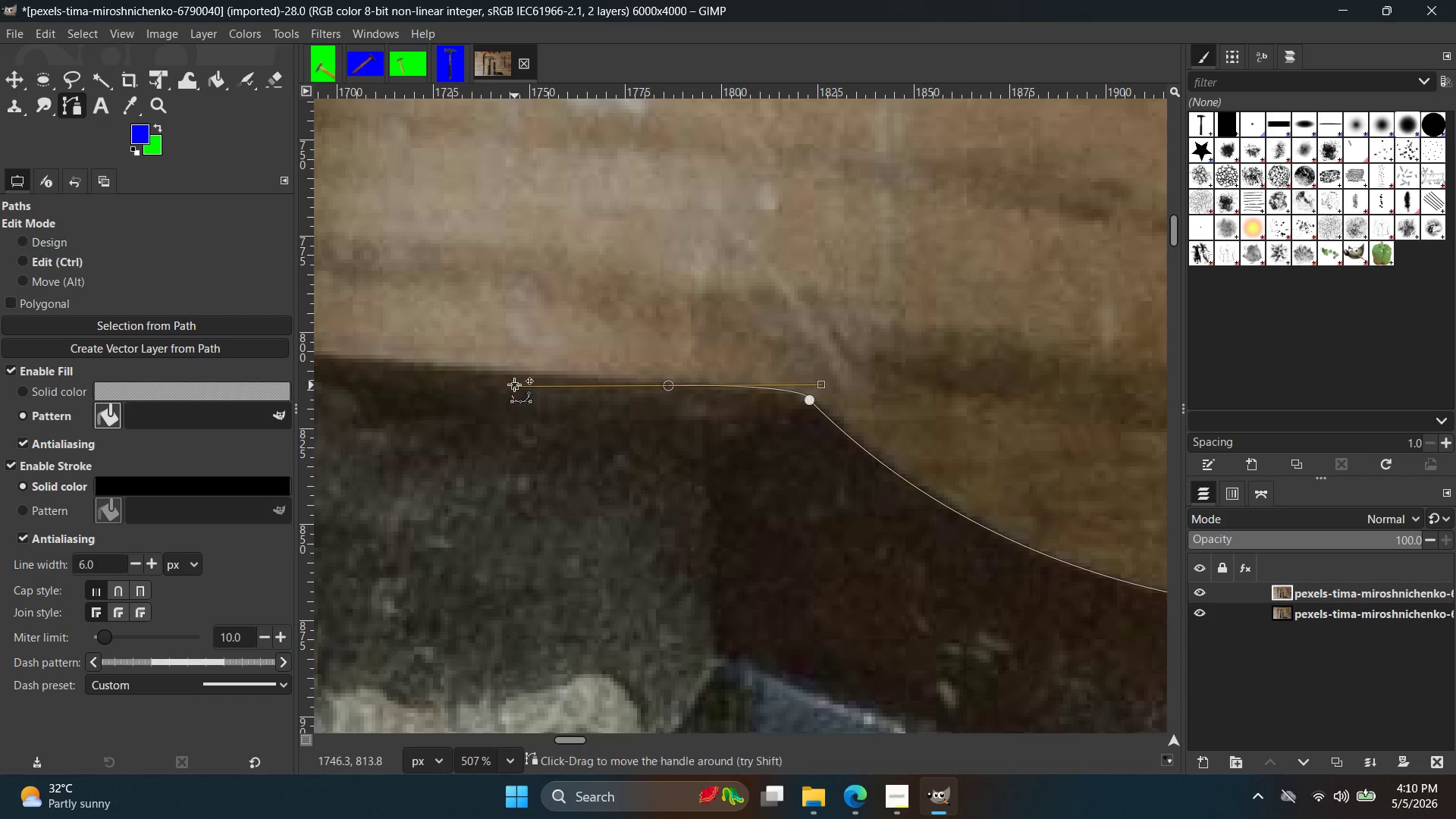 
key(Control+Z)
 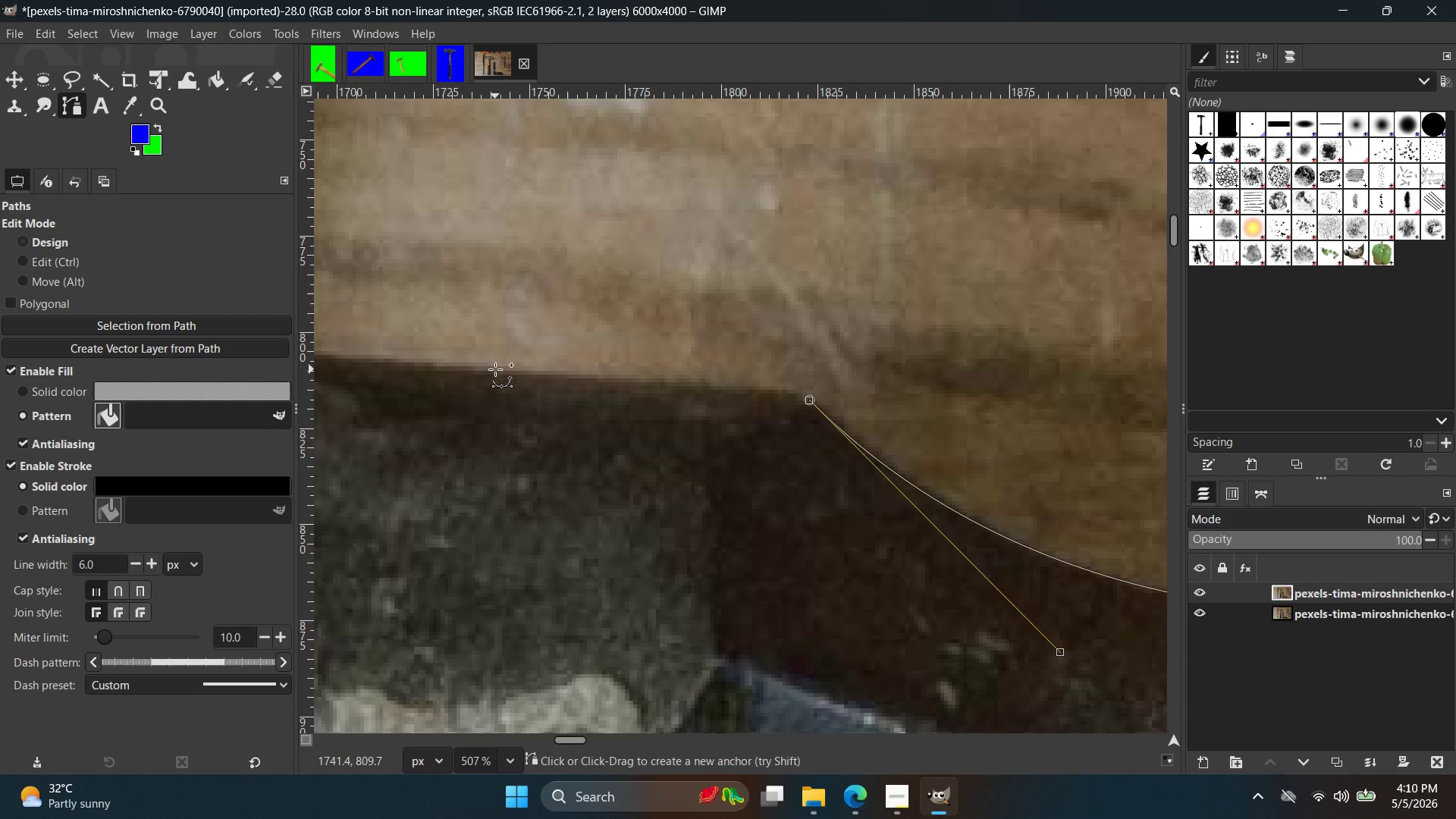 
left_click([486, 366])
 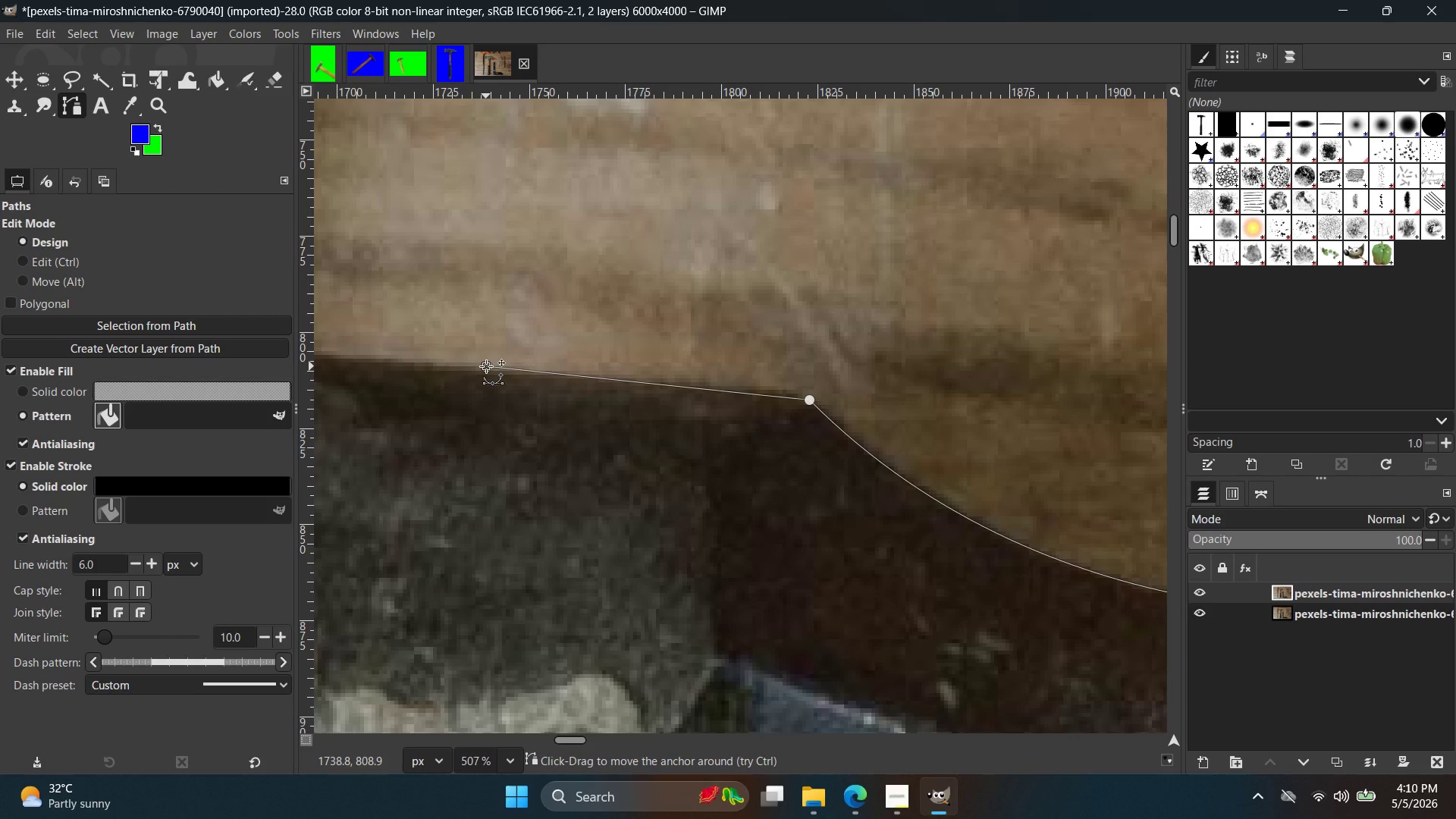 
key(Control+ControlLeft)
 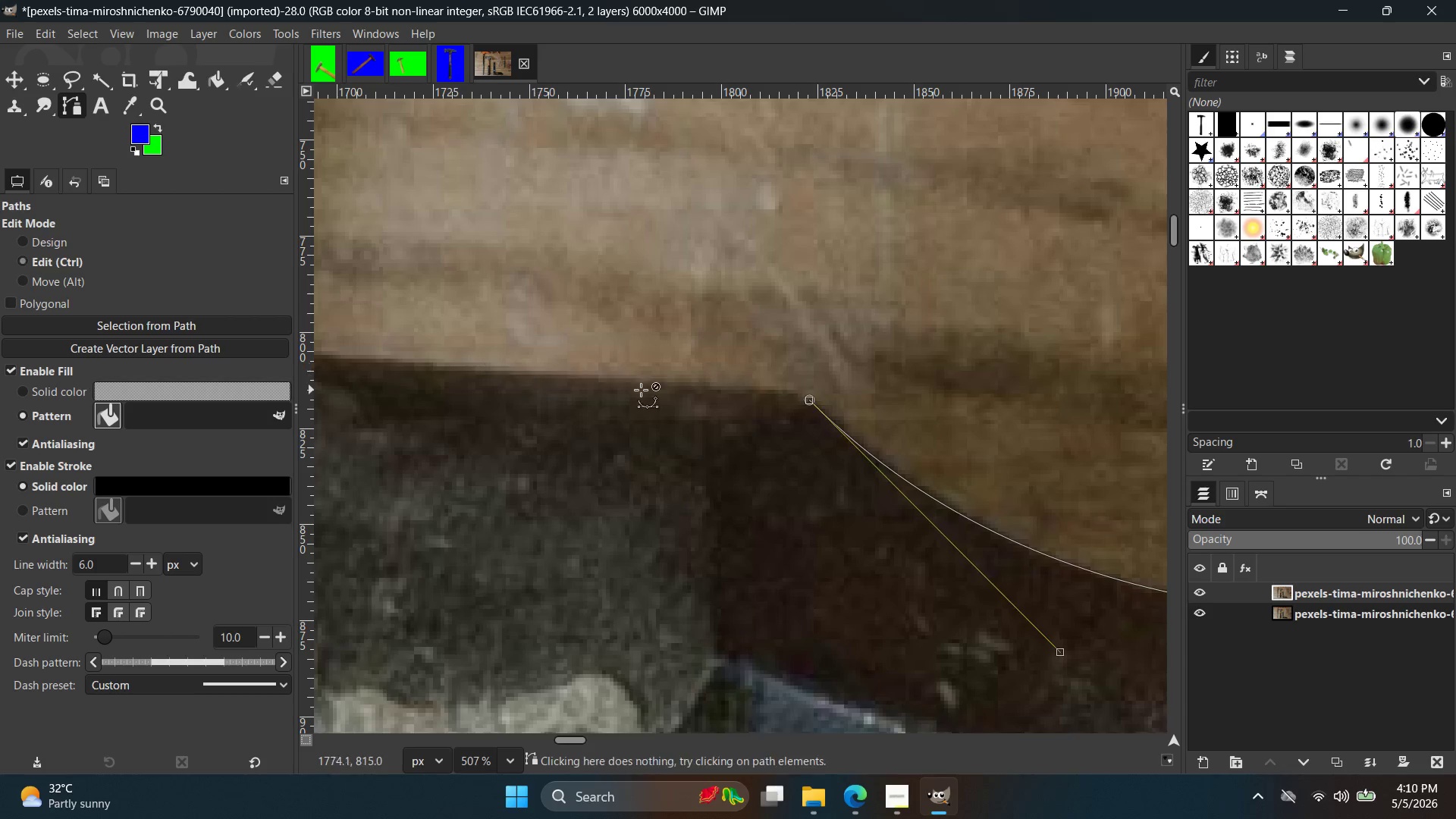 
key(Control+Z)
 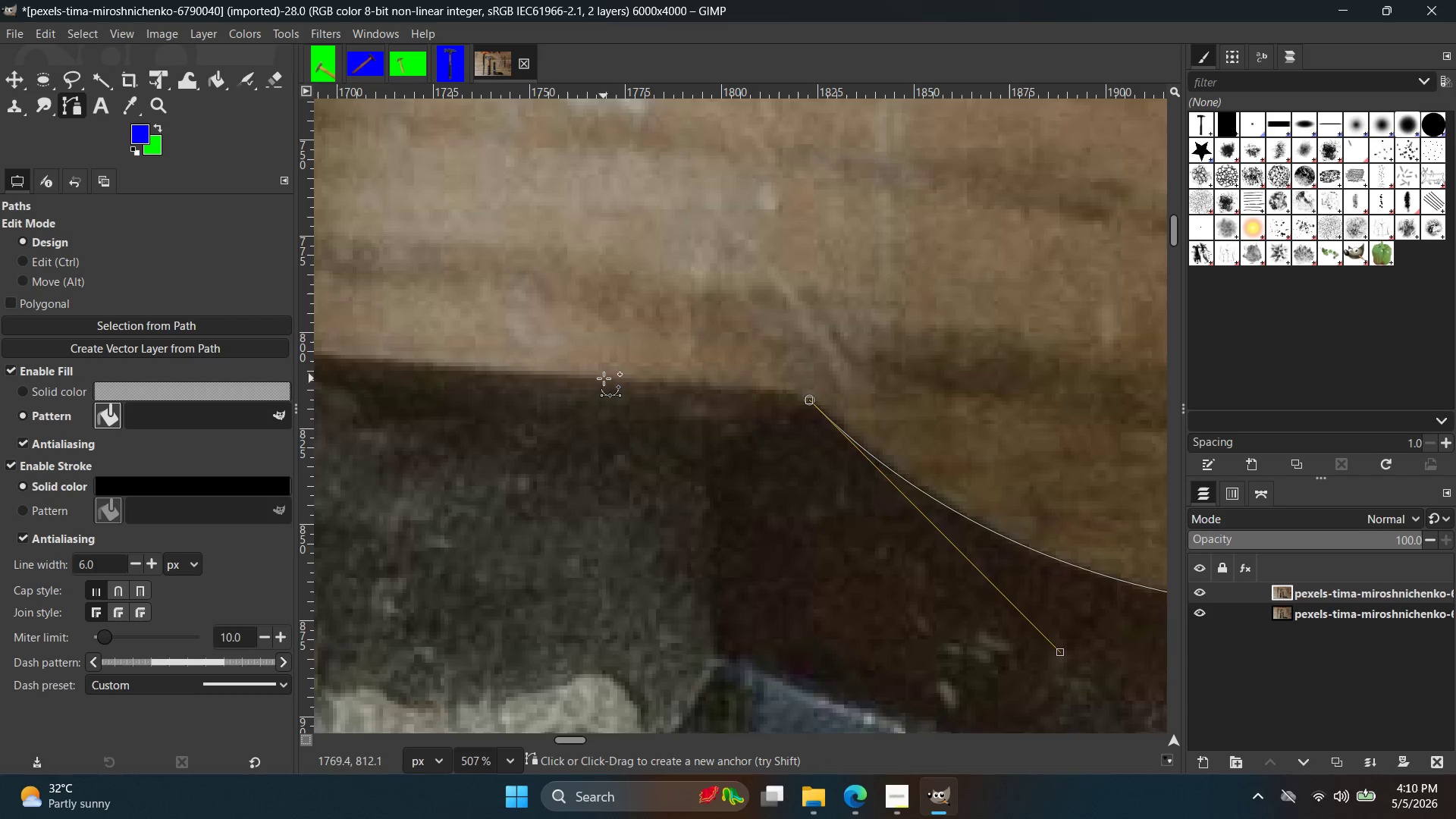 
hold_key(key=ControlLeft, duration=0.59)
scroll: coordinate [711, 383], scroll_direction: up, amount: 6.0
 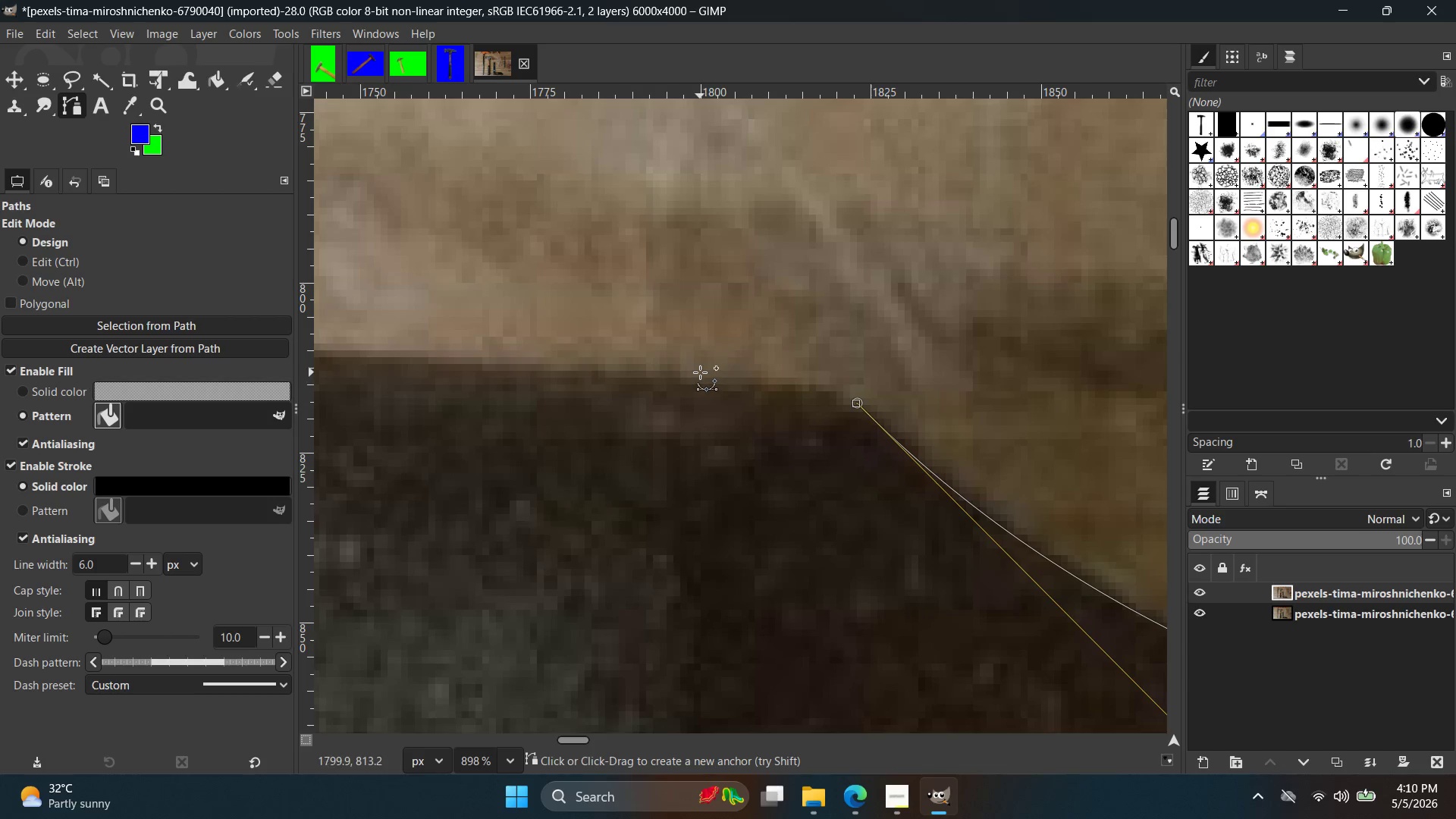 
left_click_drag(start_coordinate=[700, 372], to_coordinate=[588, 375])
 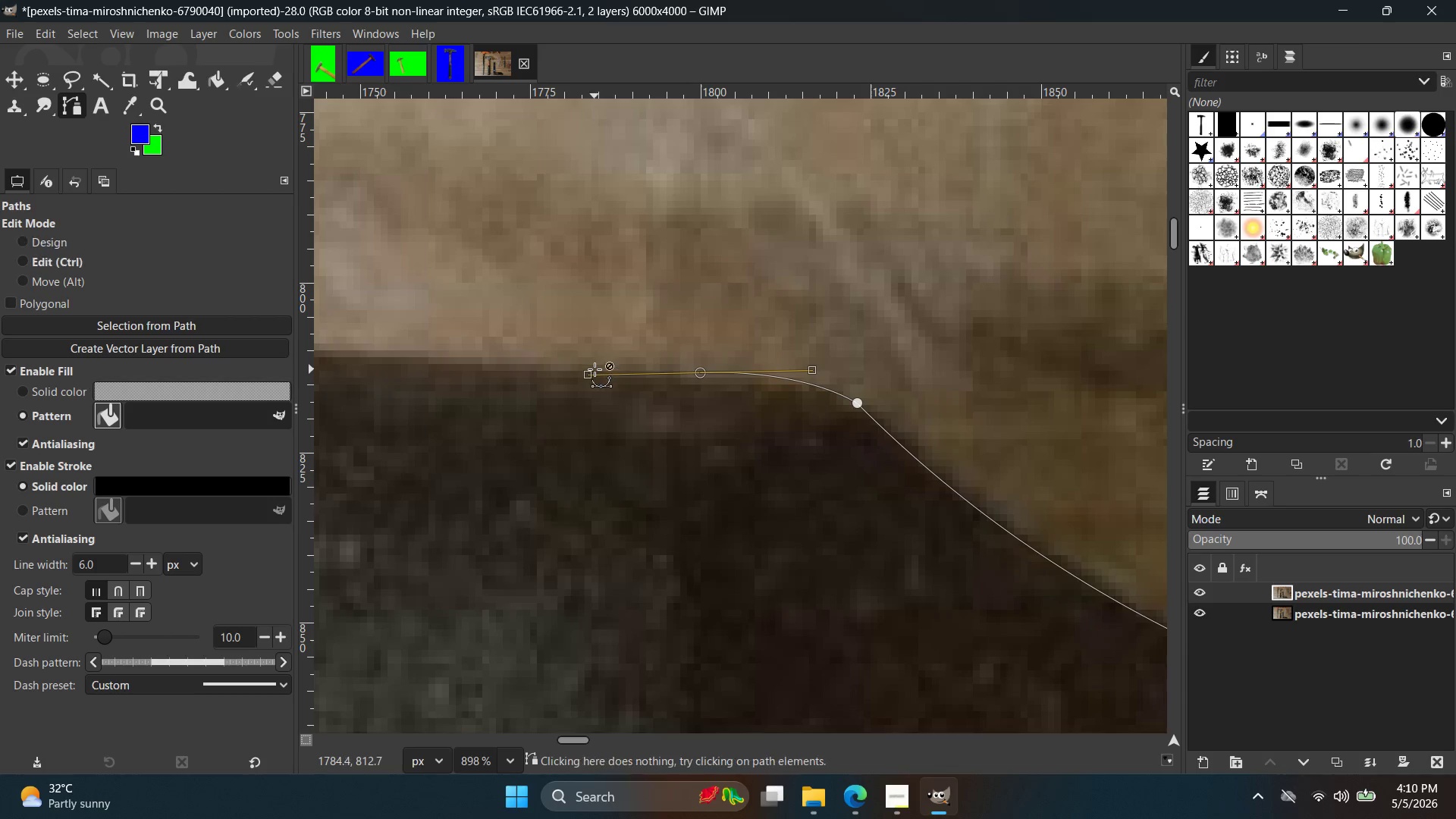 
key(Control+ControlLeft)
 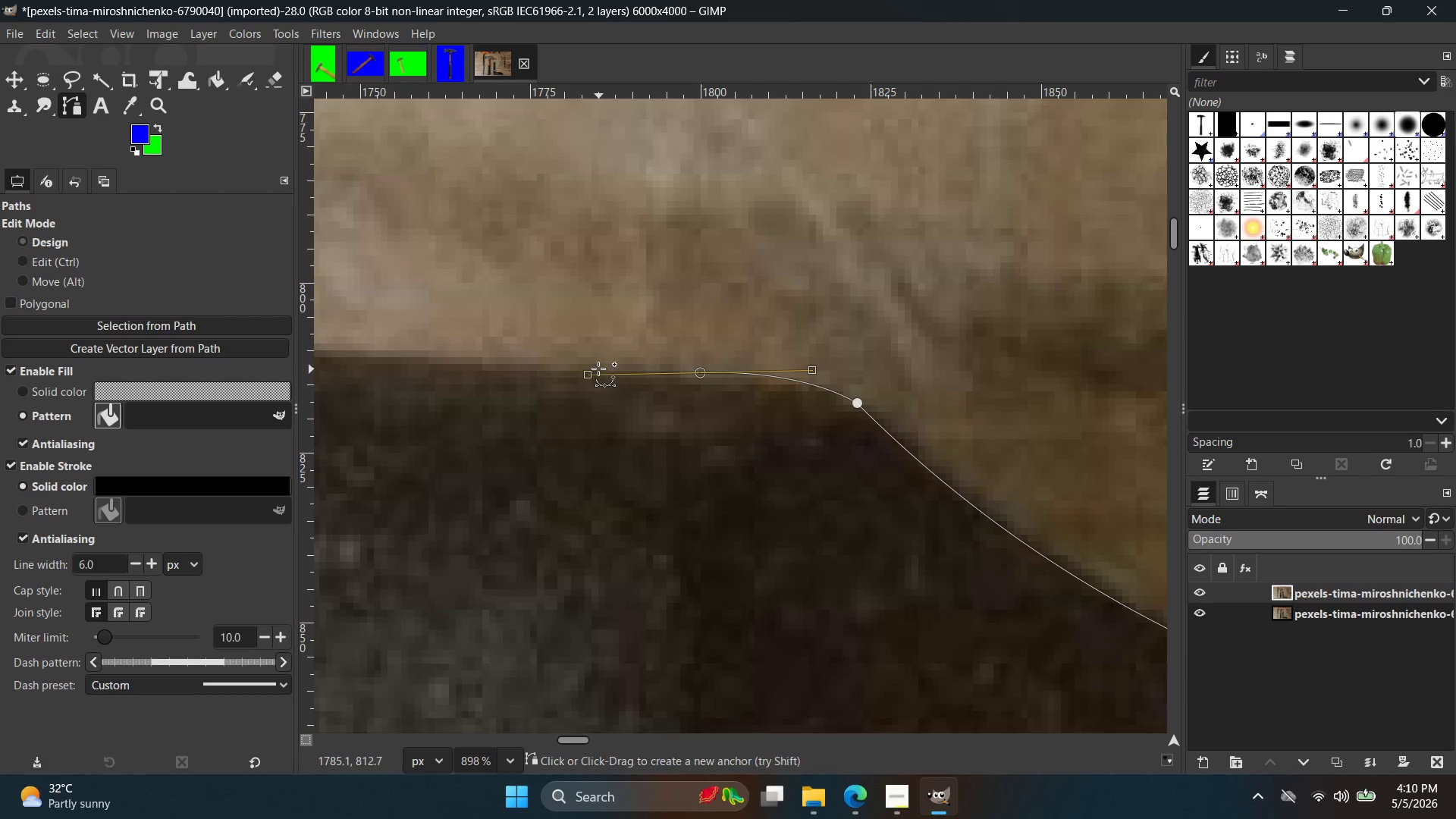 
key(Control+ControlLeft)
 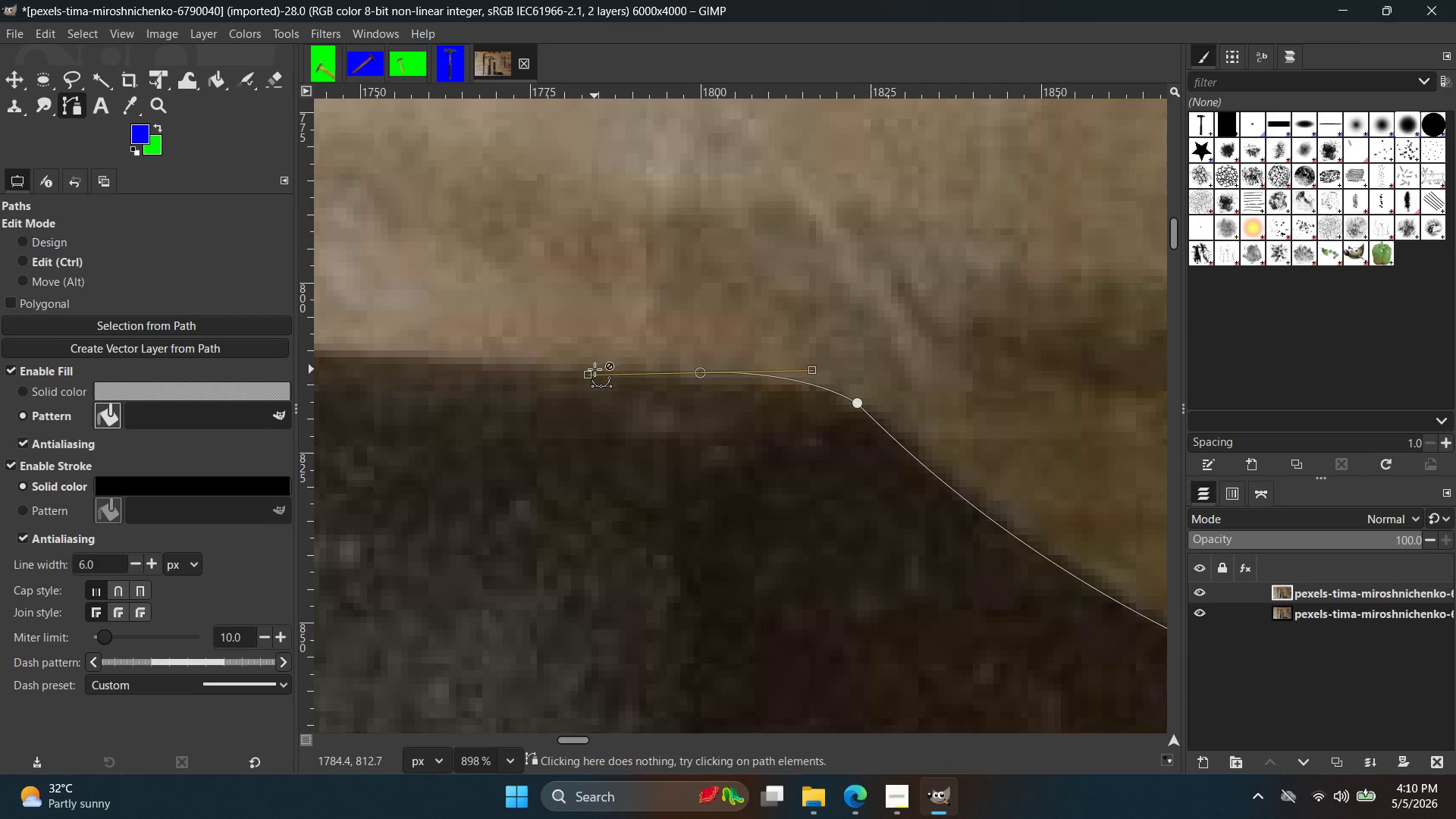 
key(Control+Z)
 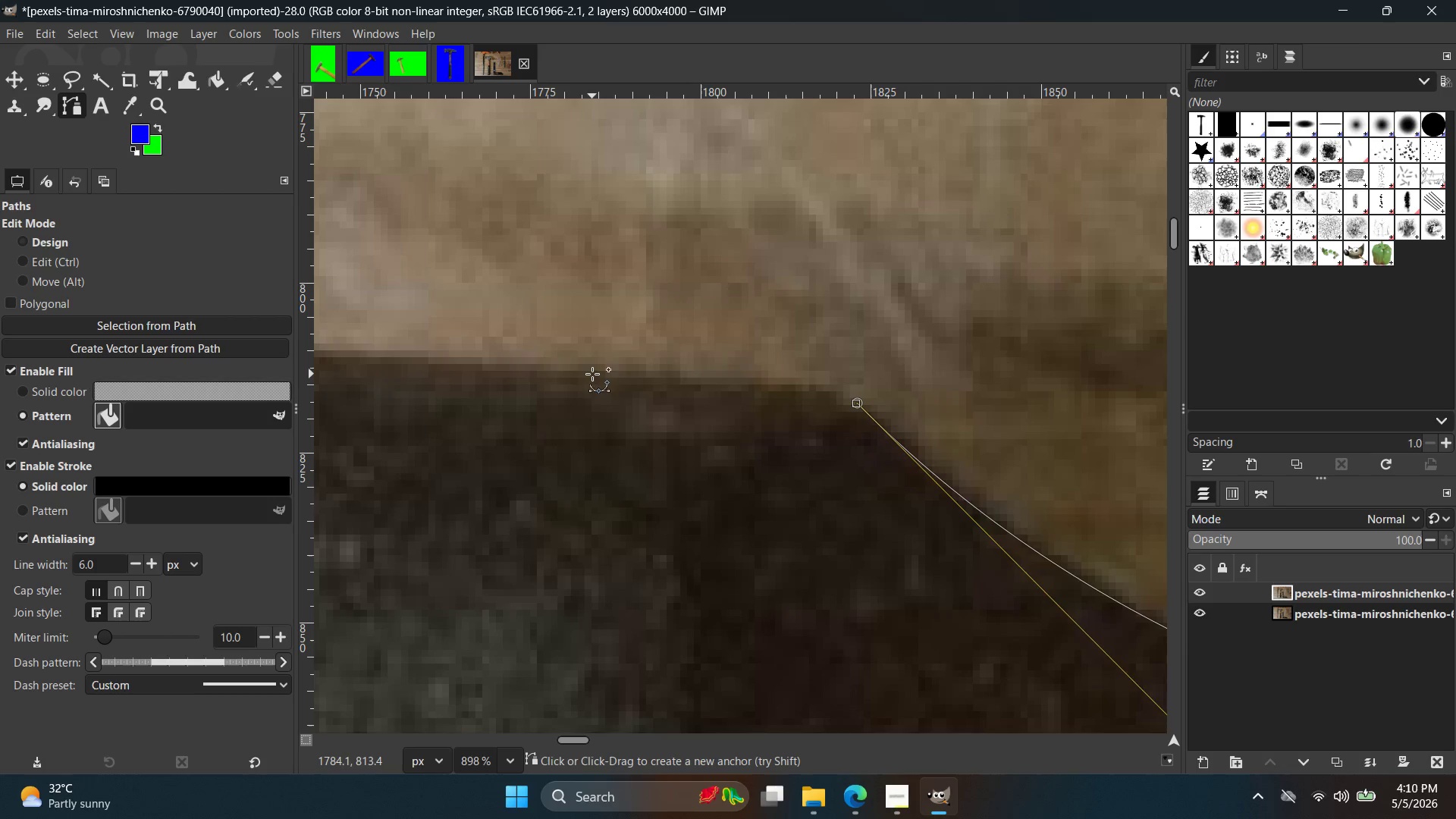 
left_click_drag(start_coordinate=[592, 374], to_coordinate=[388, 394])
 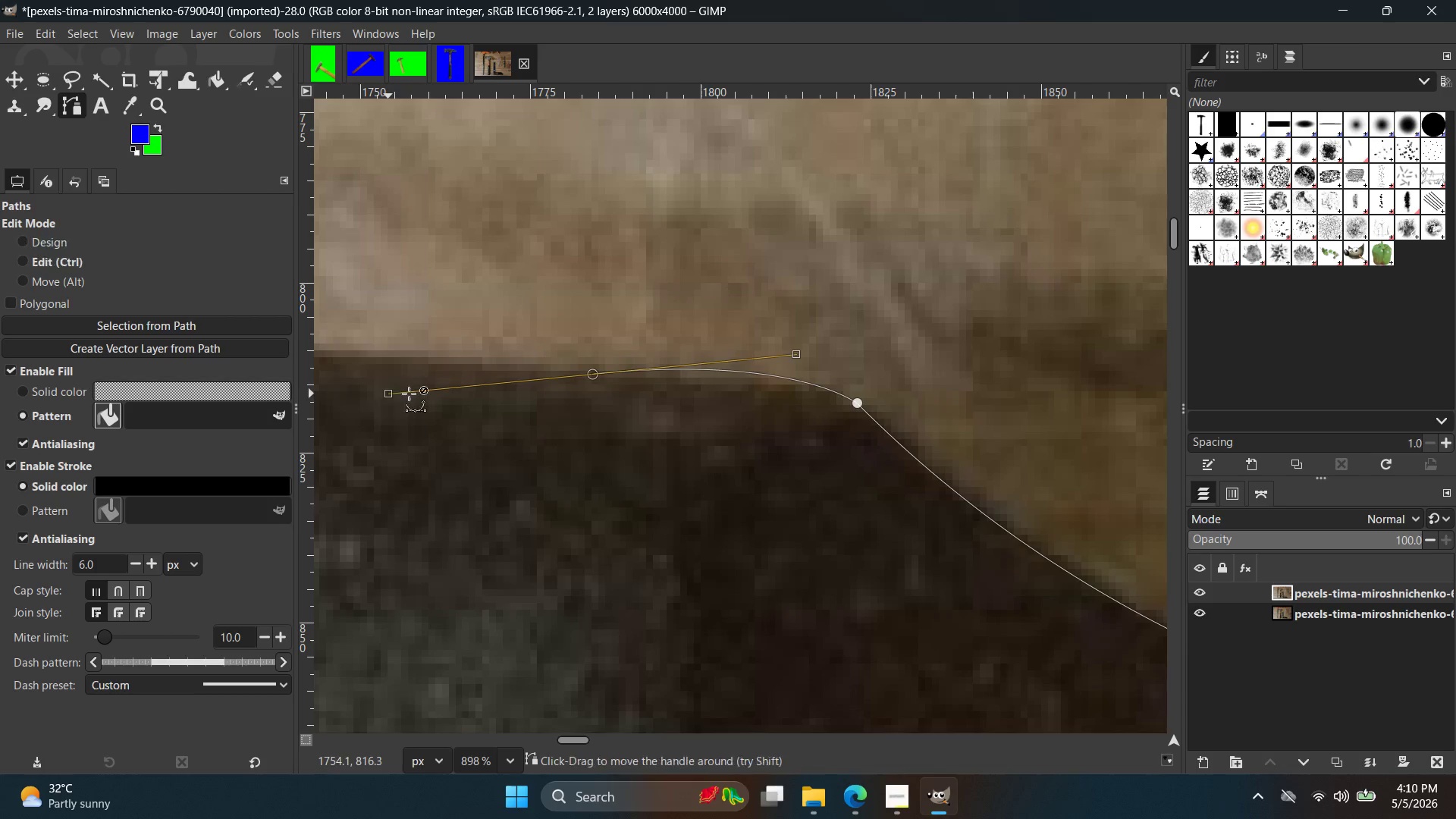 
key(Control+ControlLeft)
 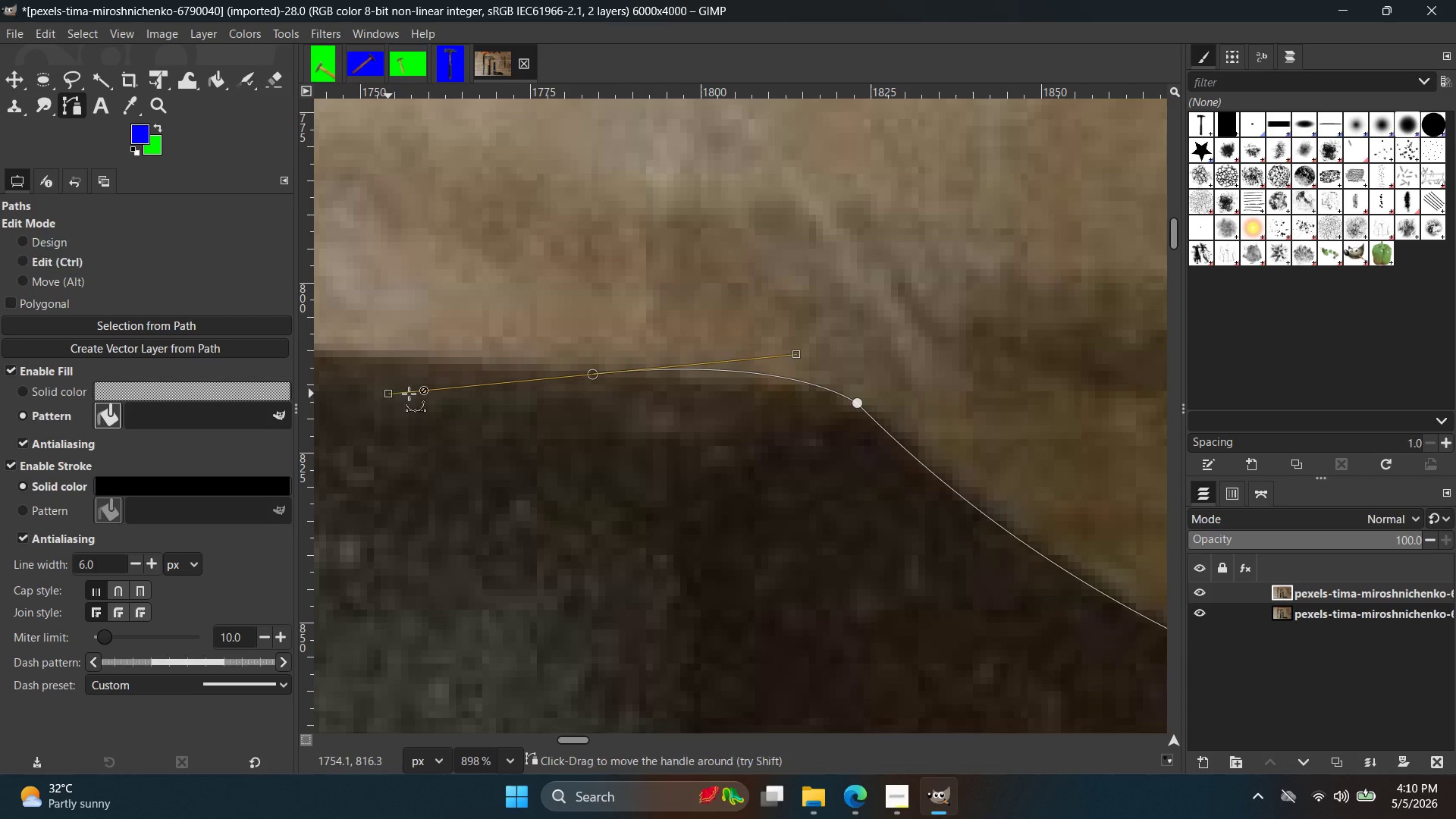 
key(Control+Z)
 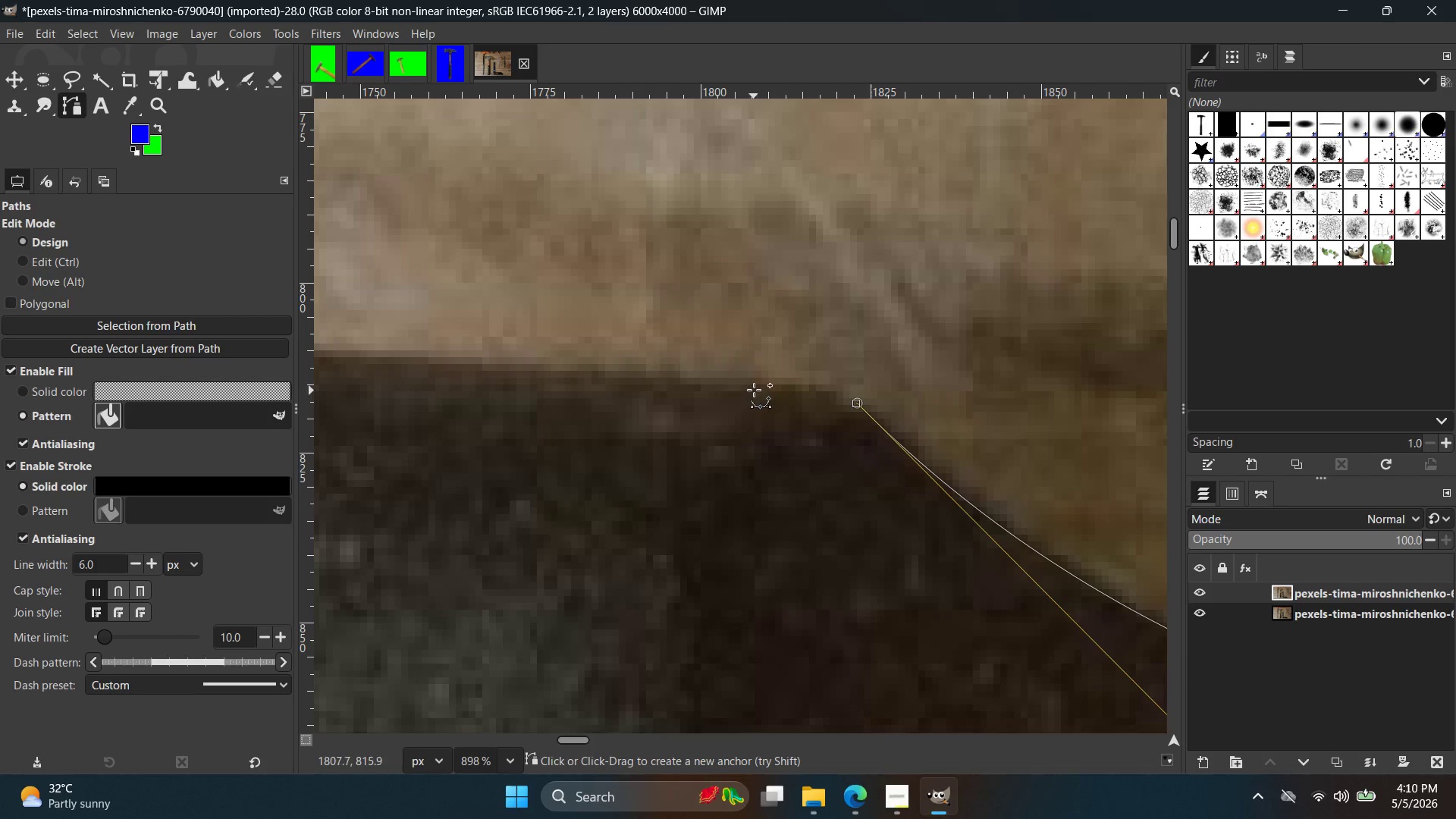 
left_click_drag(start_coordinate=[755, 389], to_coordinate=[644, 394])
 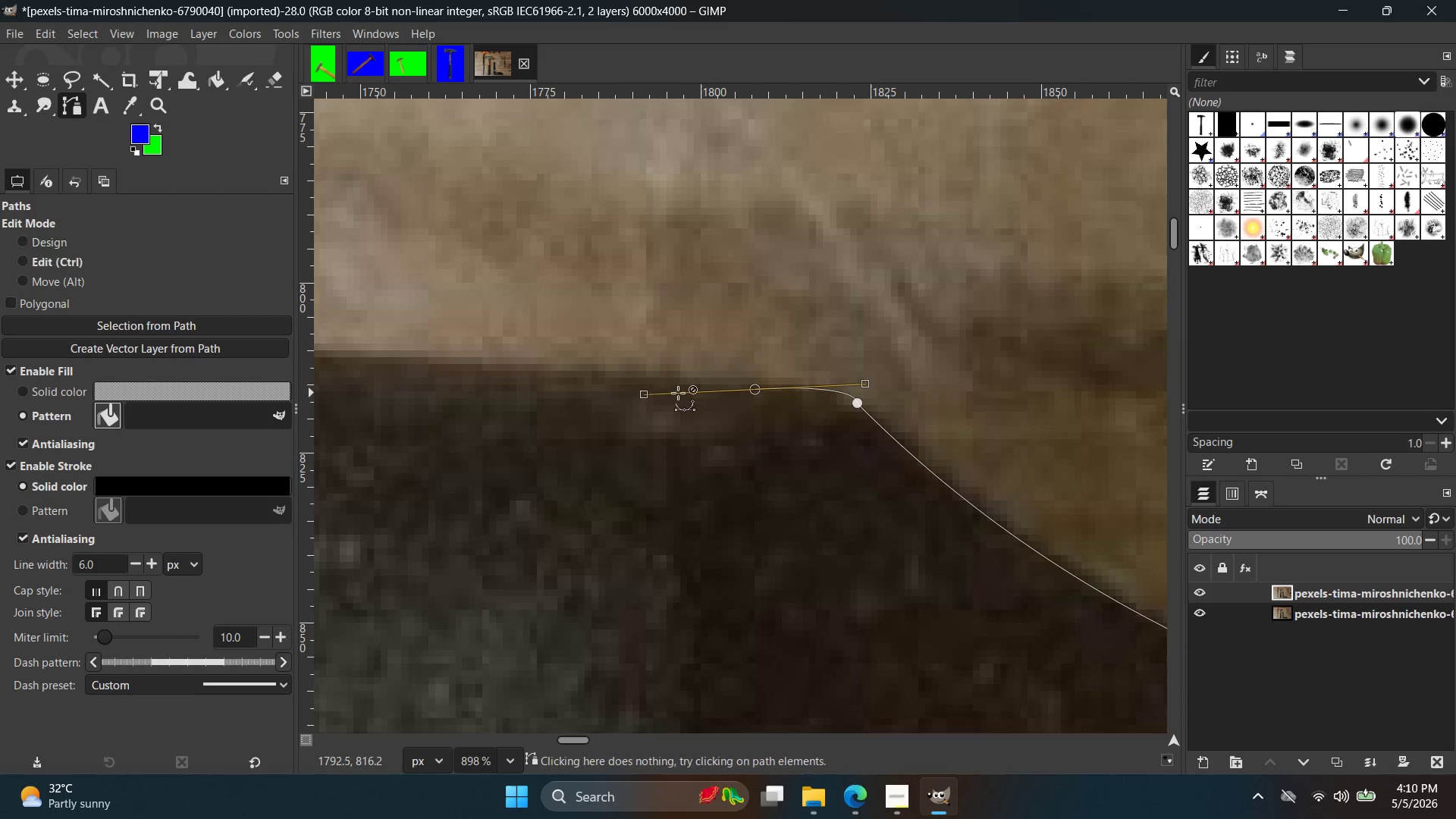 
key(Control+ControlLeft)
 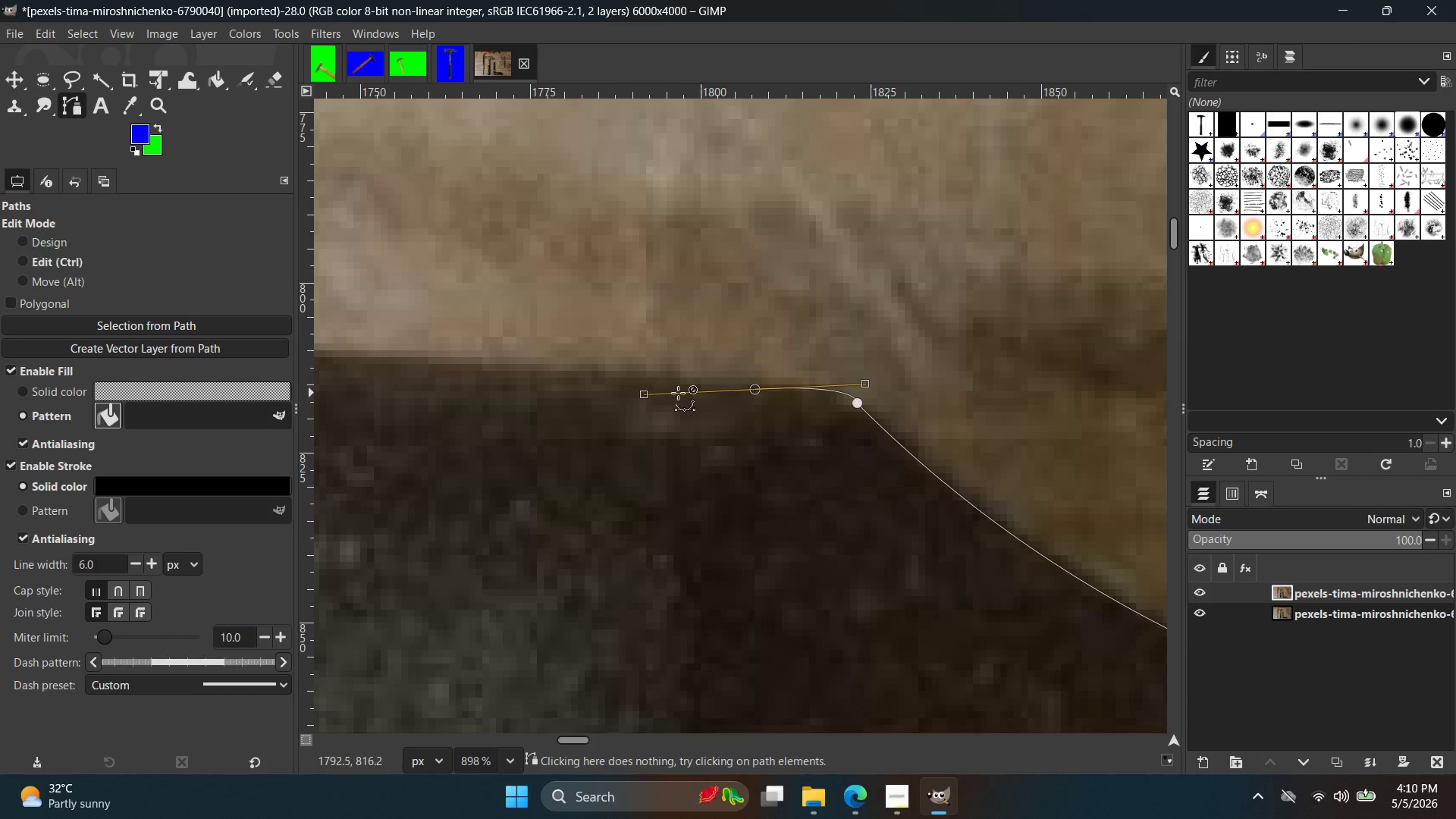 
key(Control+Z)
 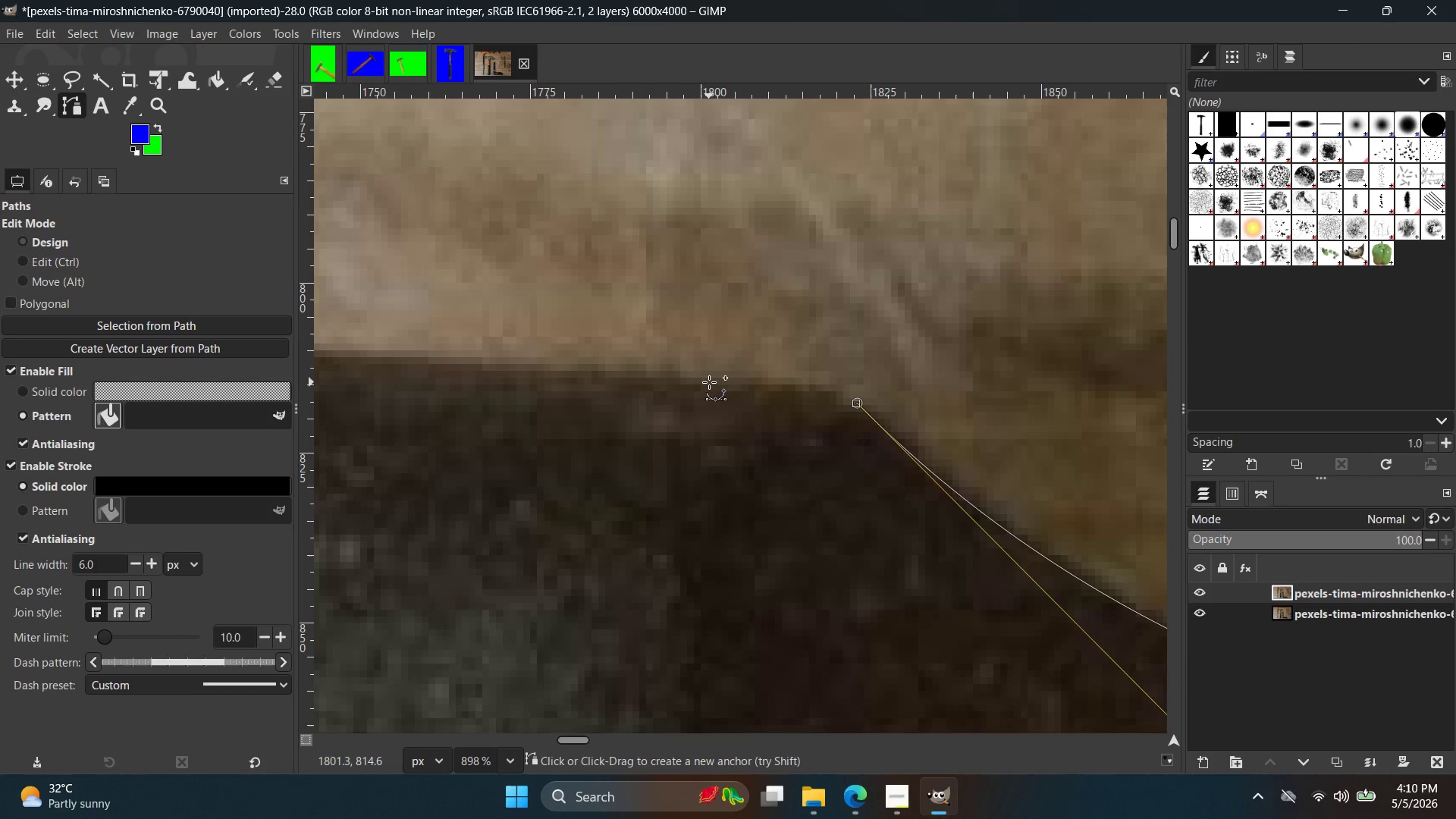 
left_click_drag(start_coordinate=[709, 382], to_coordinate=[620, 386])
 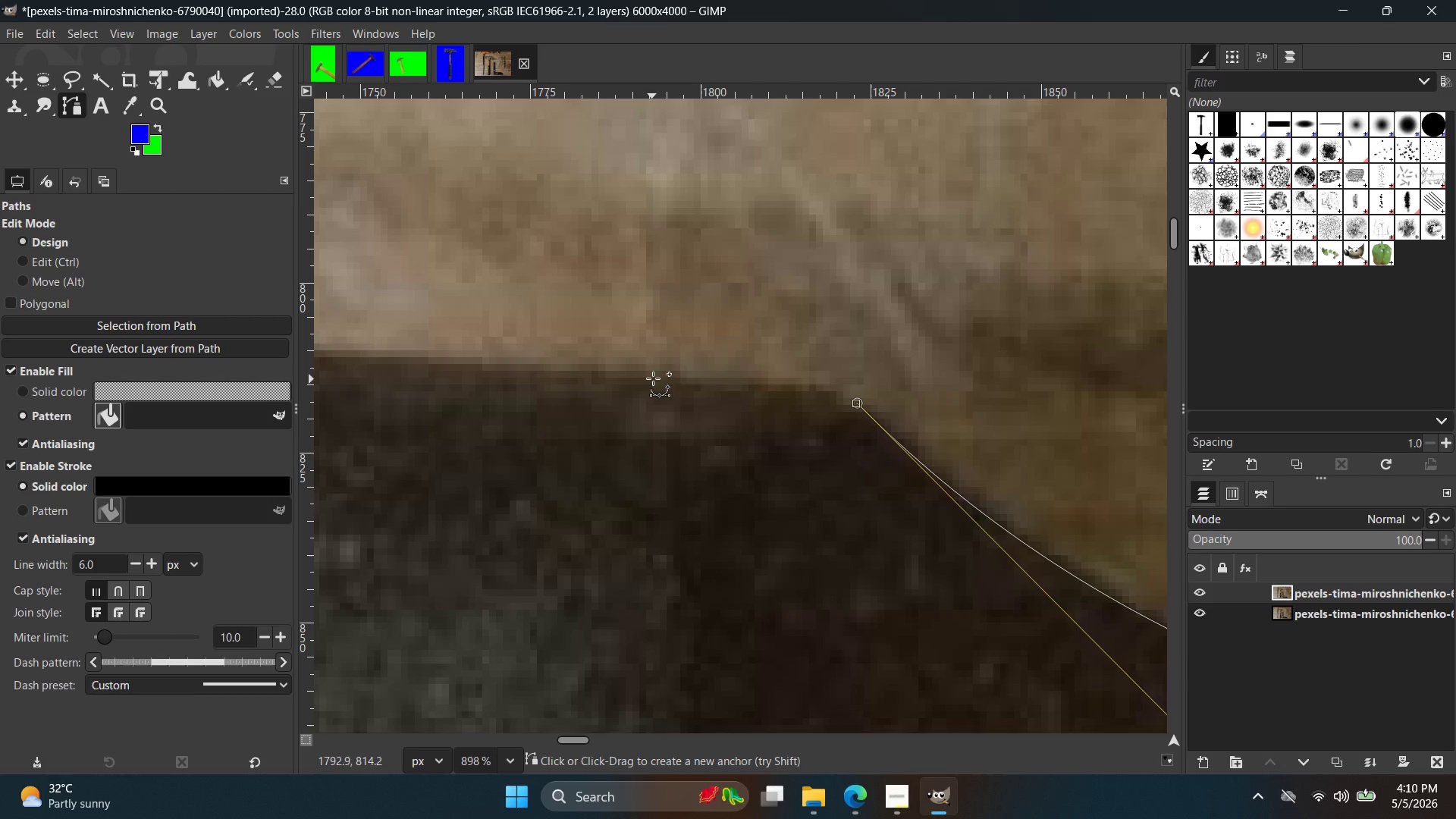 
key(Control+ControlLeft)
 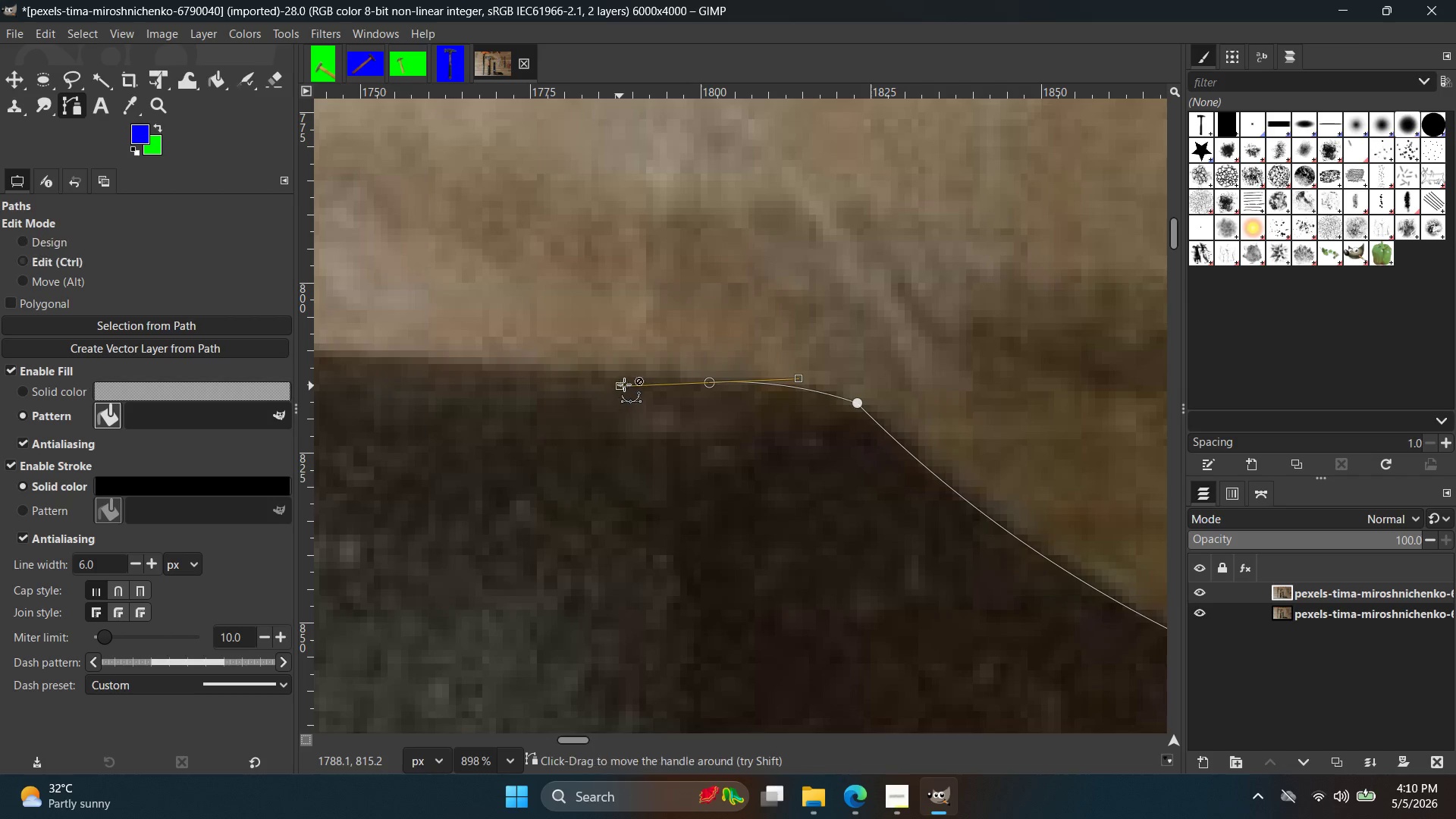 
key(Control+Z)
 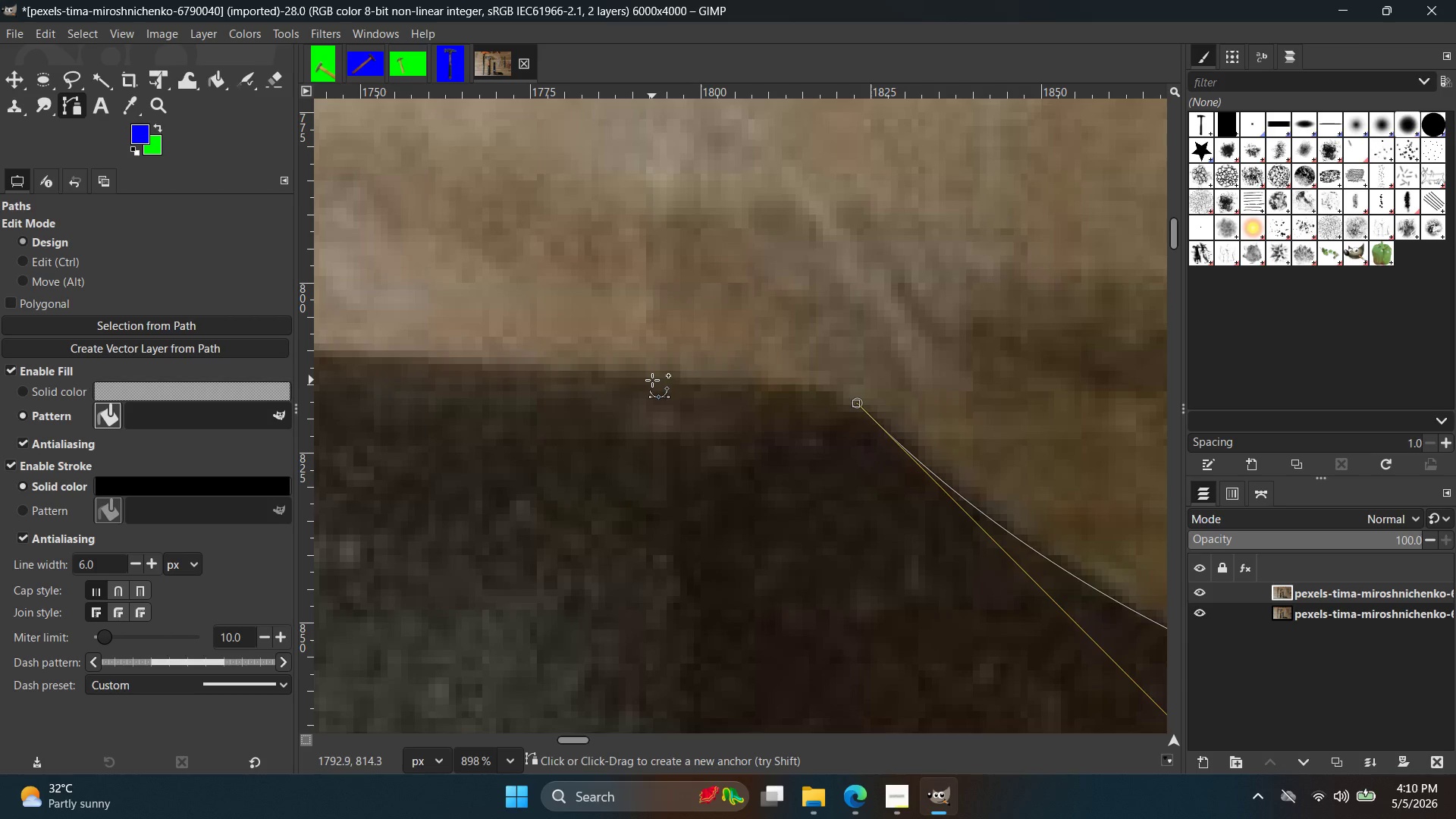 
left_click_drag(start_coordinate=[654, 375], to_coordinate=[486, 372])
 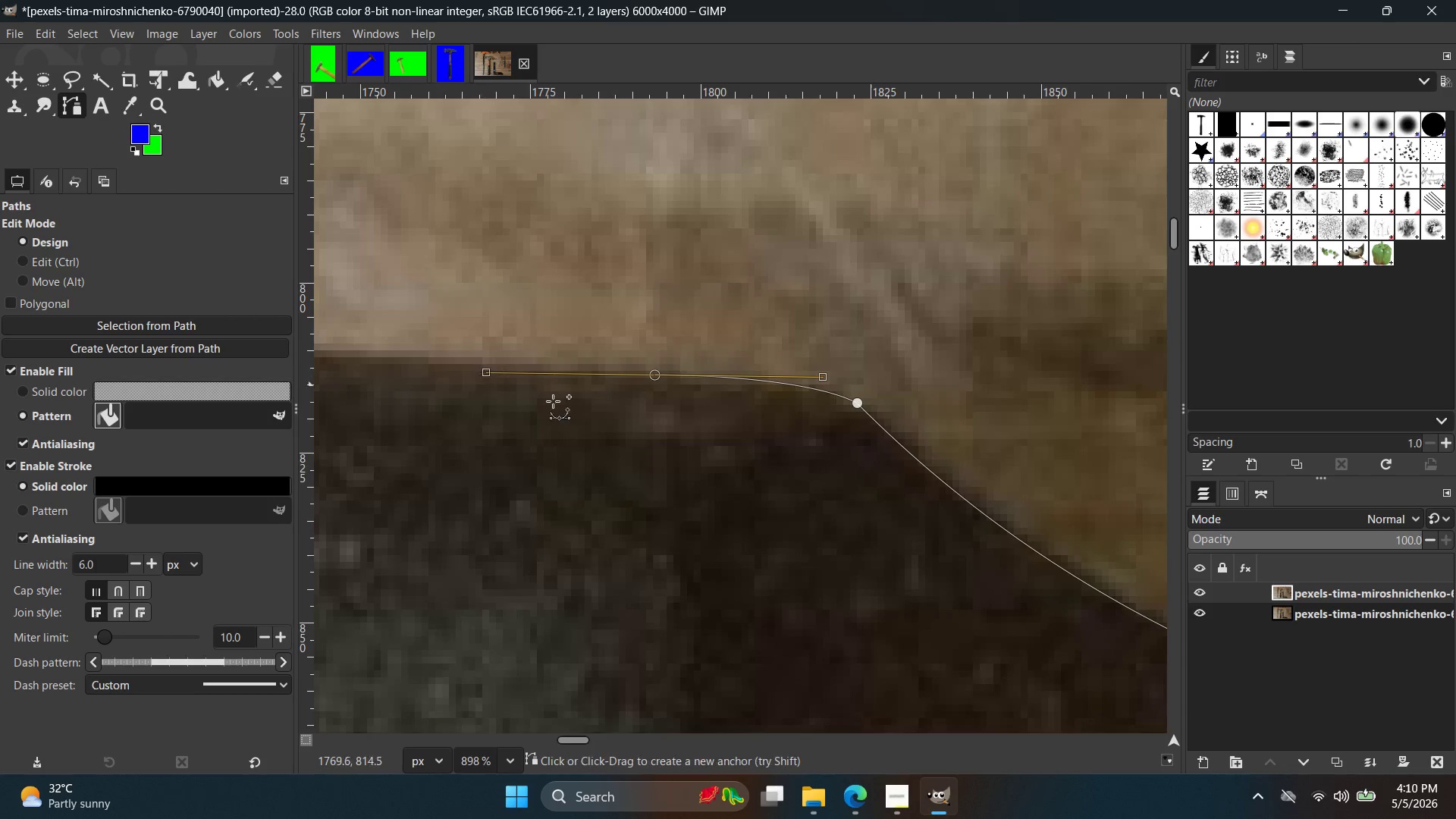 
key(Space)
 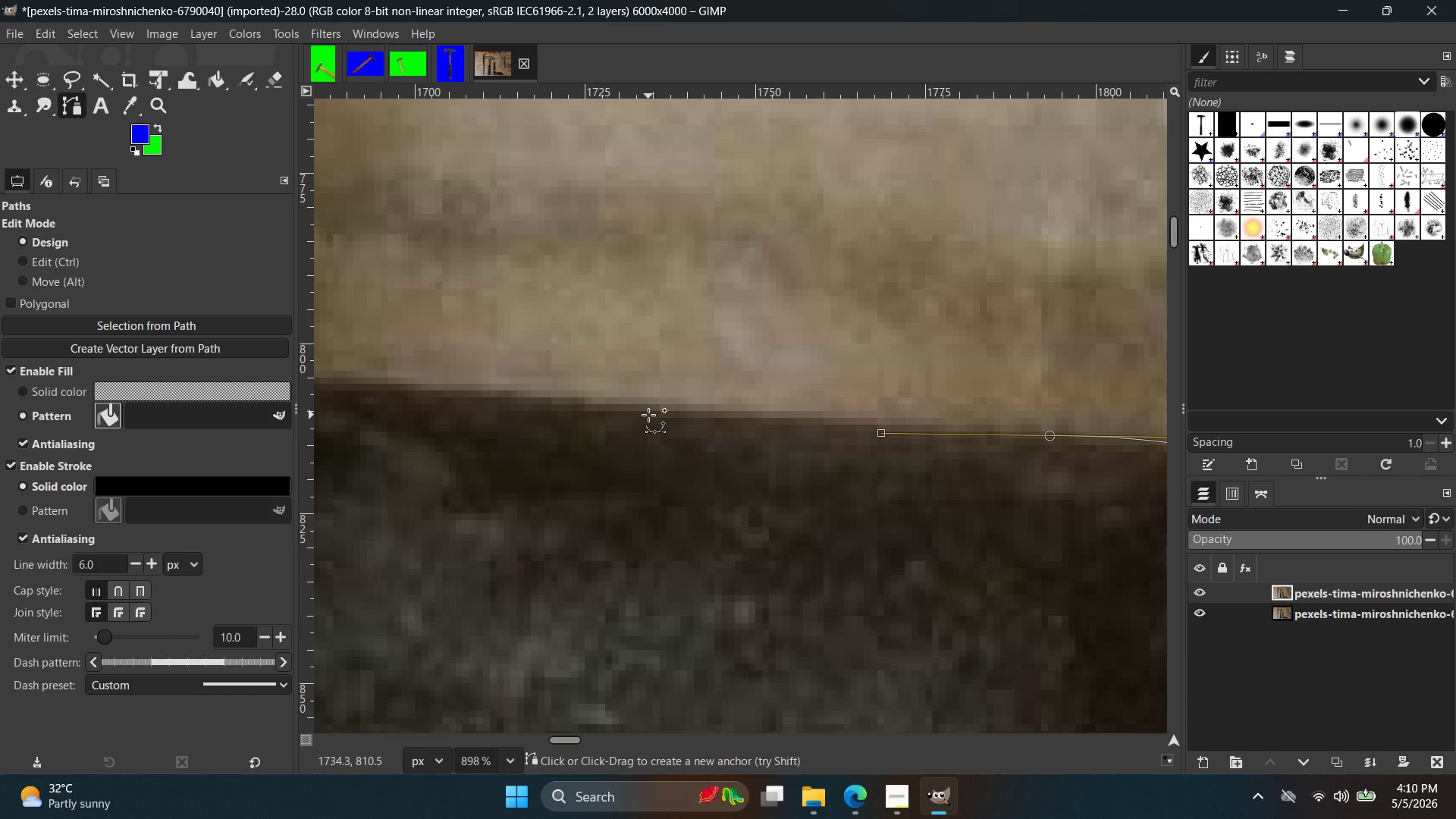 
left_click([634, 404])
 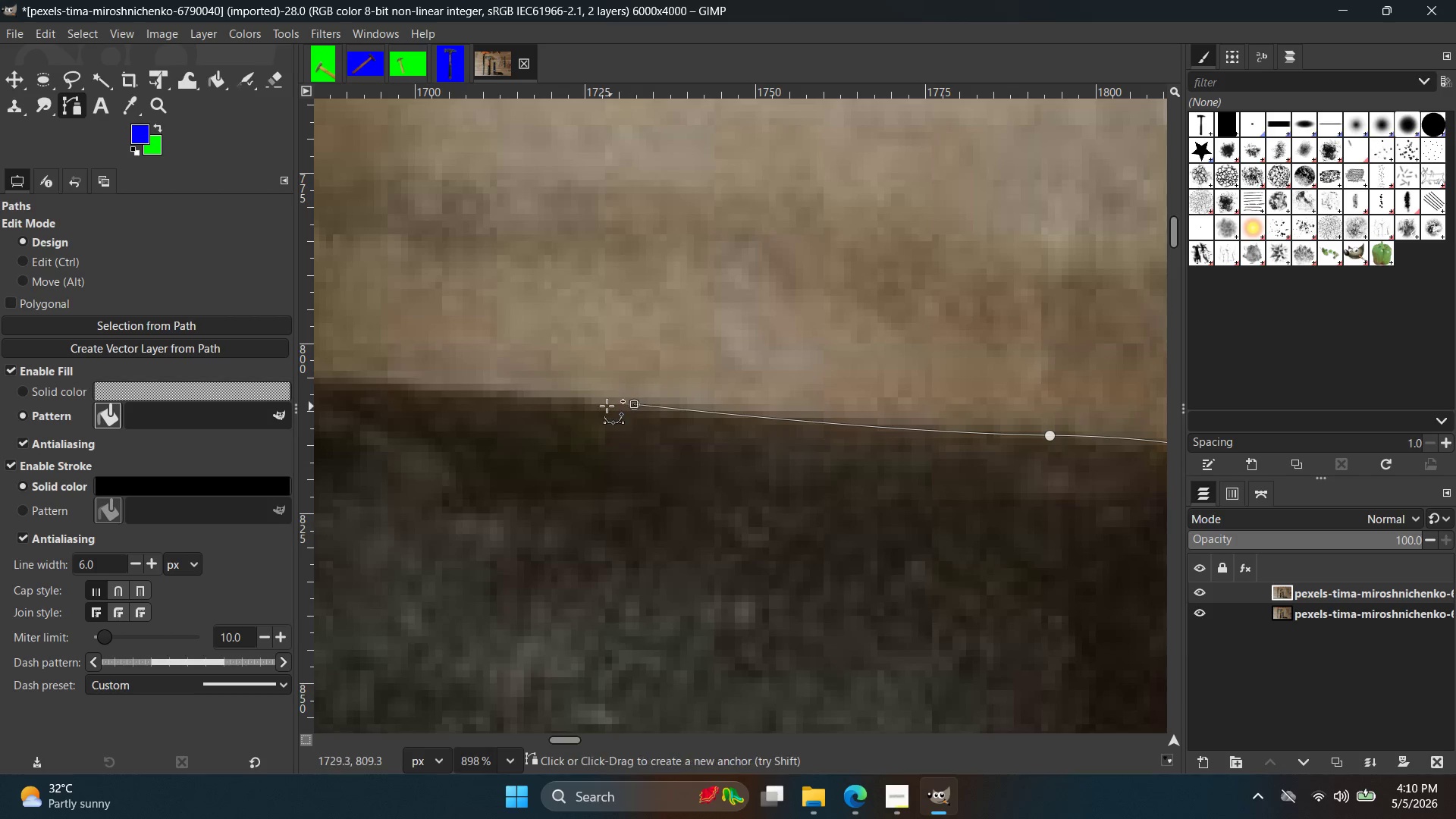 
key(Control+ControlLeft)
 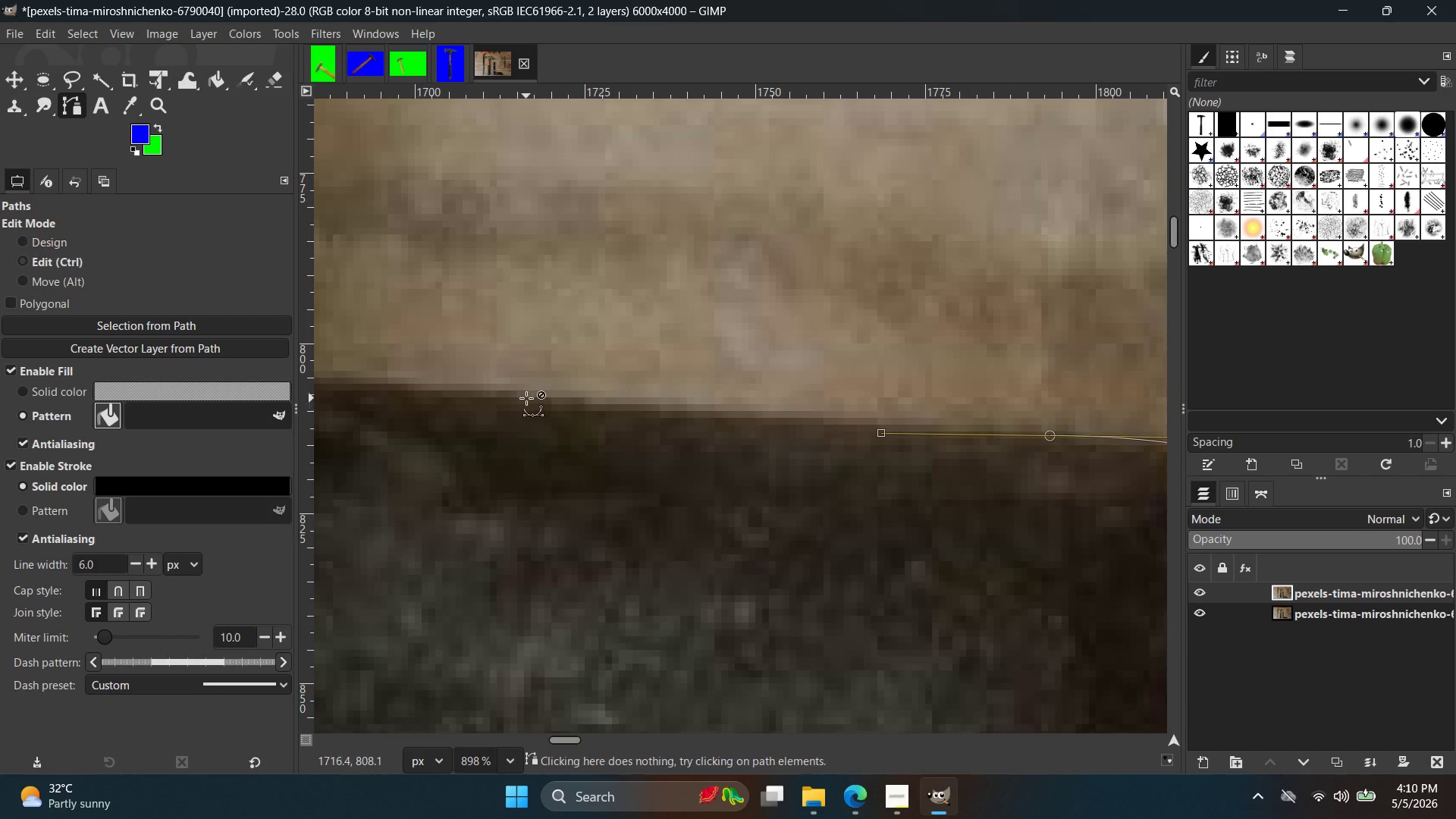 
key(Control+Z)
 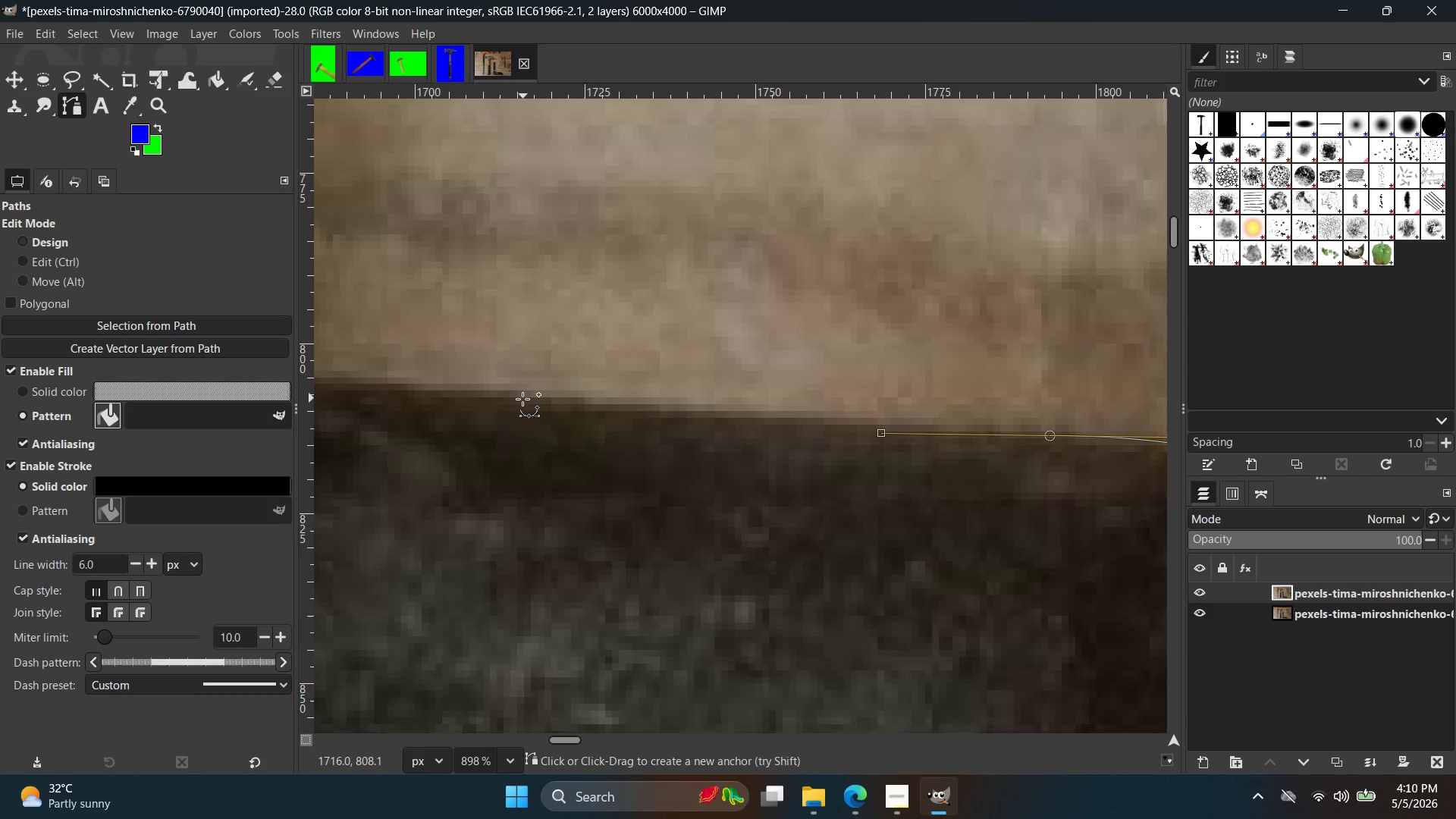 
left_click([522, 399])
 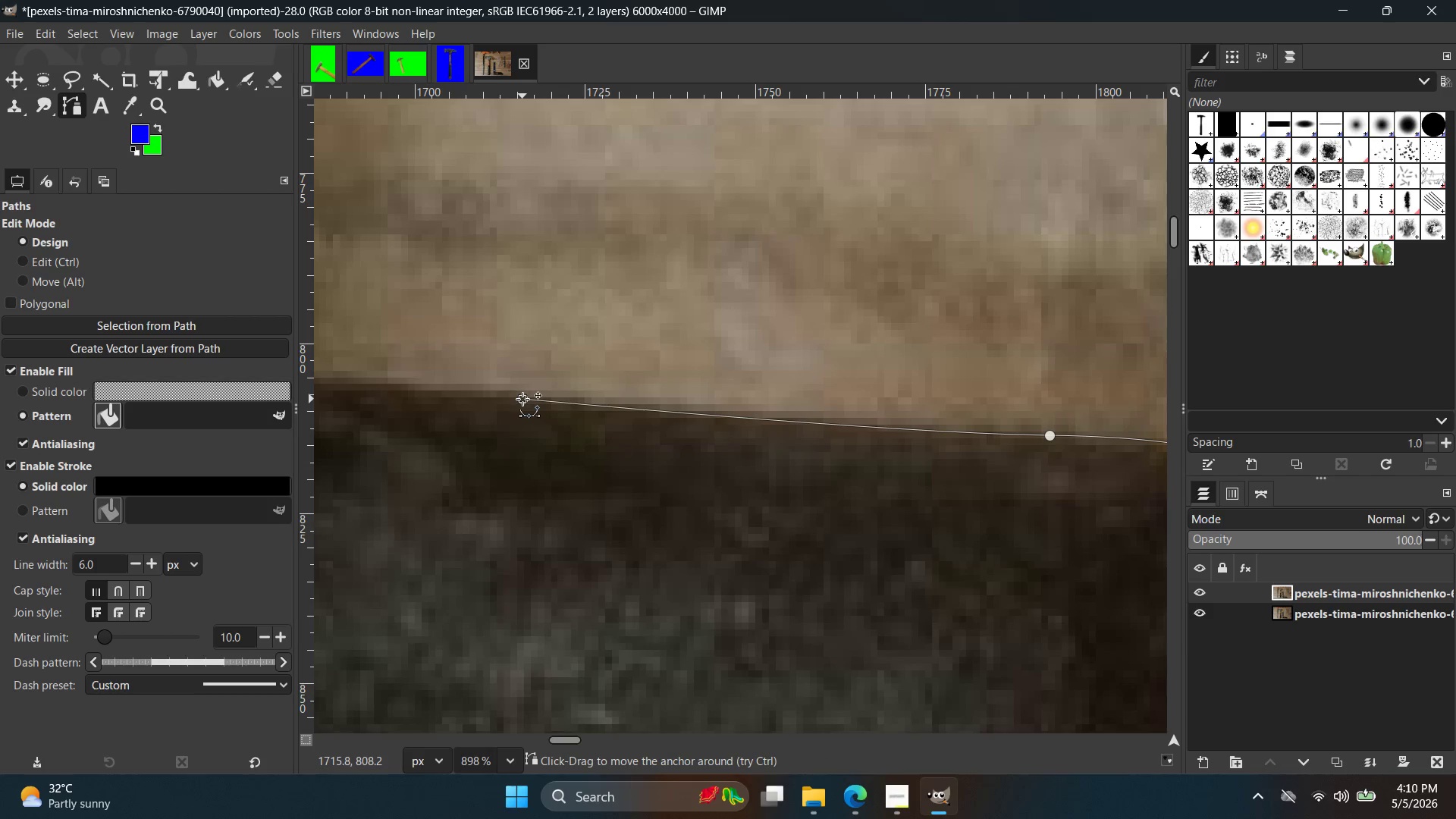 
hold_key(key=Space, duration=0.34)
 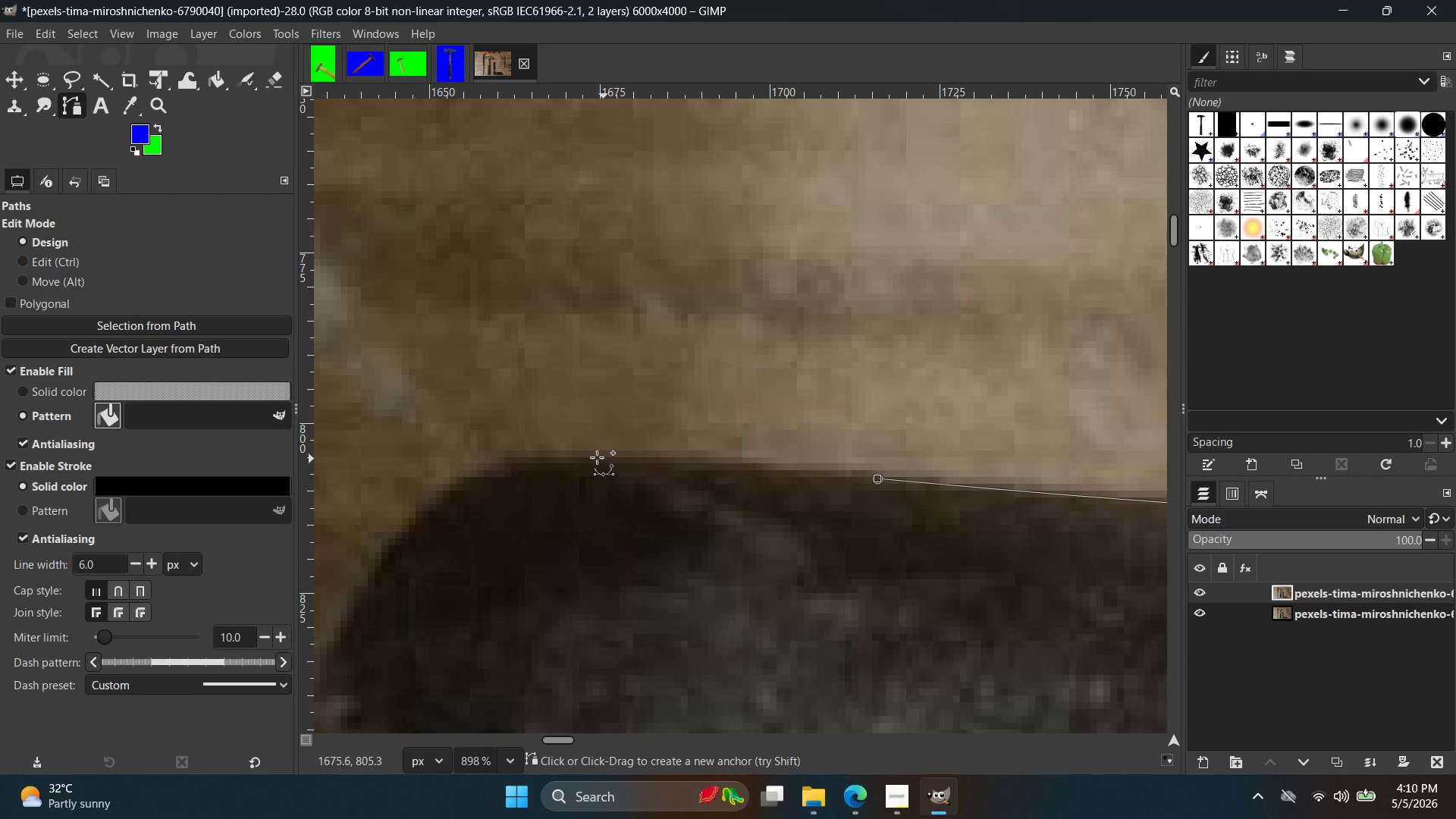 
left_click([588, 456])
 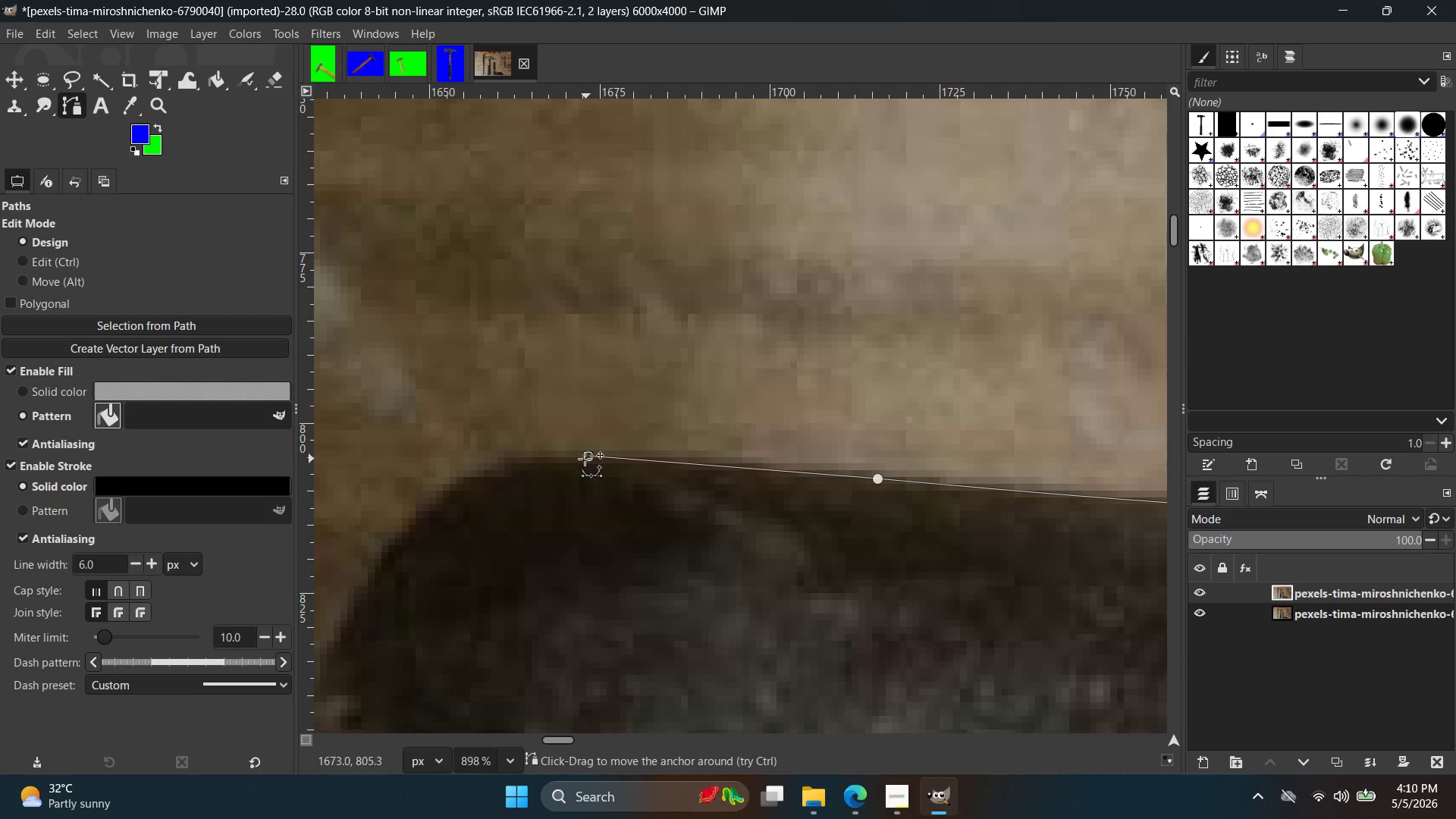 
hold_key(key=ControlLeft, duration=2.78)
scroll: coordinate [666, 555], scroll_direction: down, amount: 26.0
 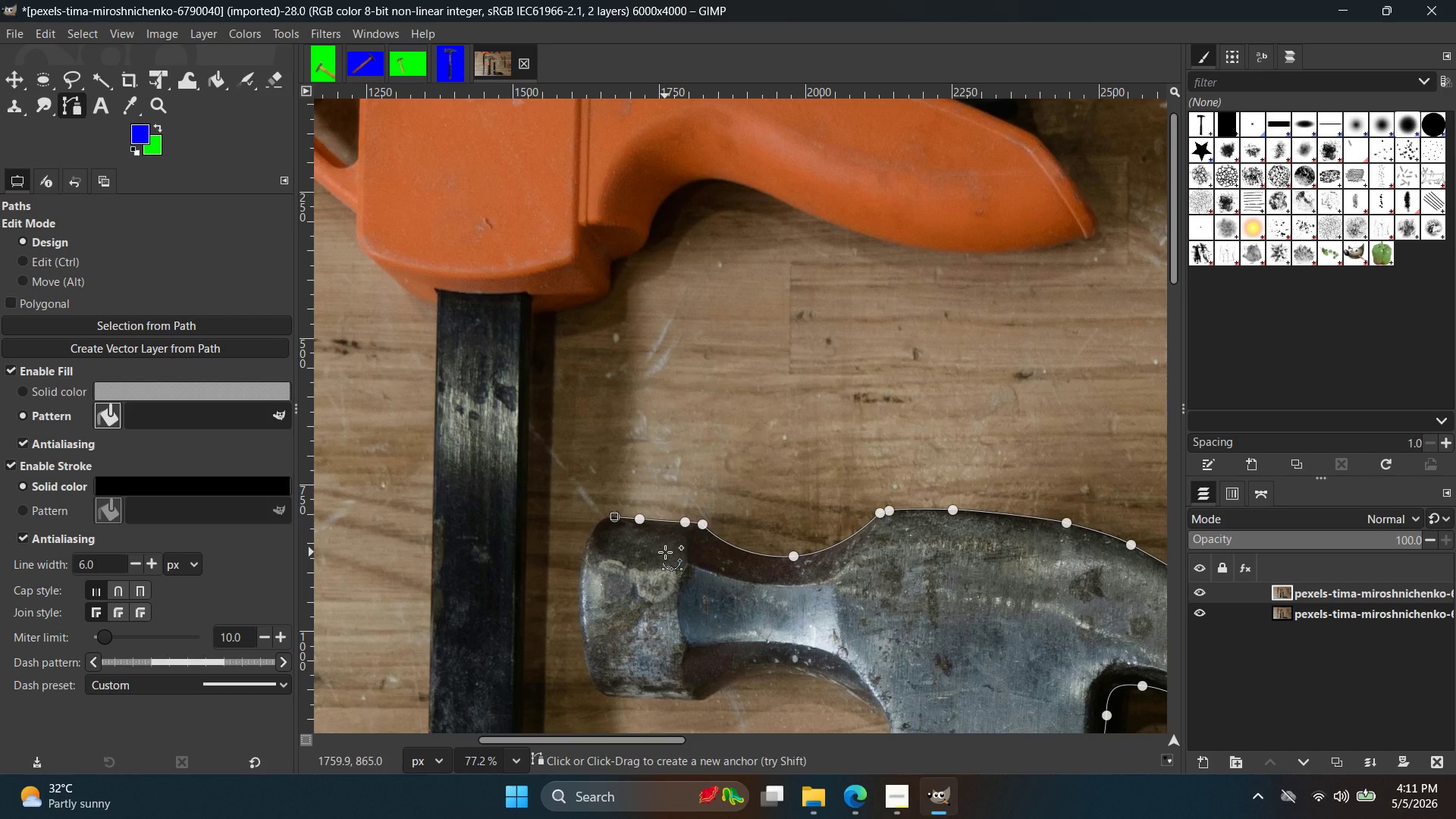 
wait(23.02)
 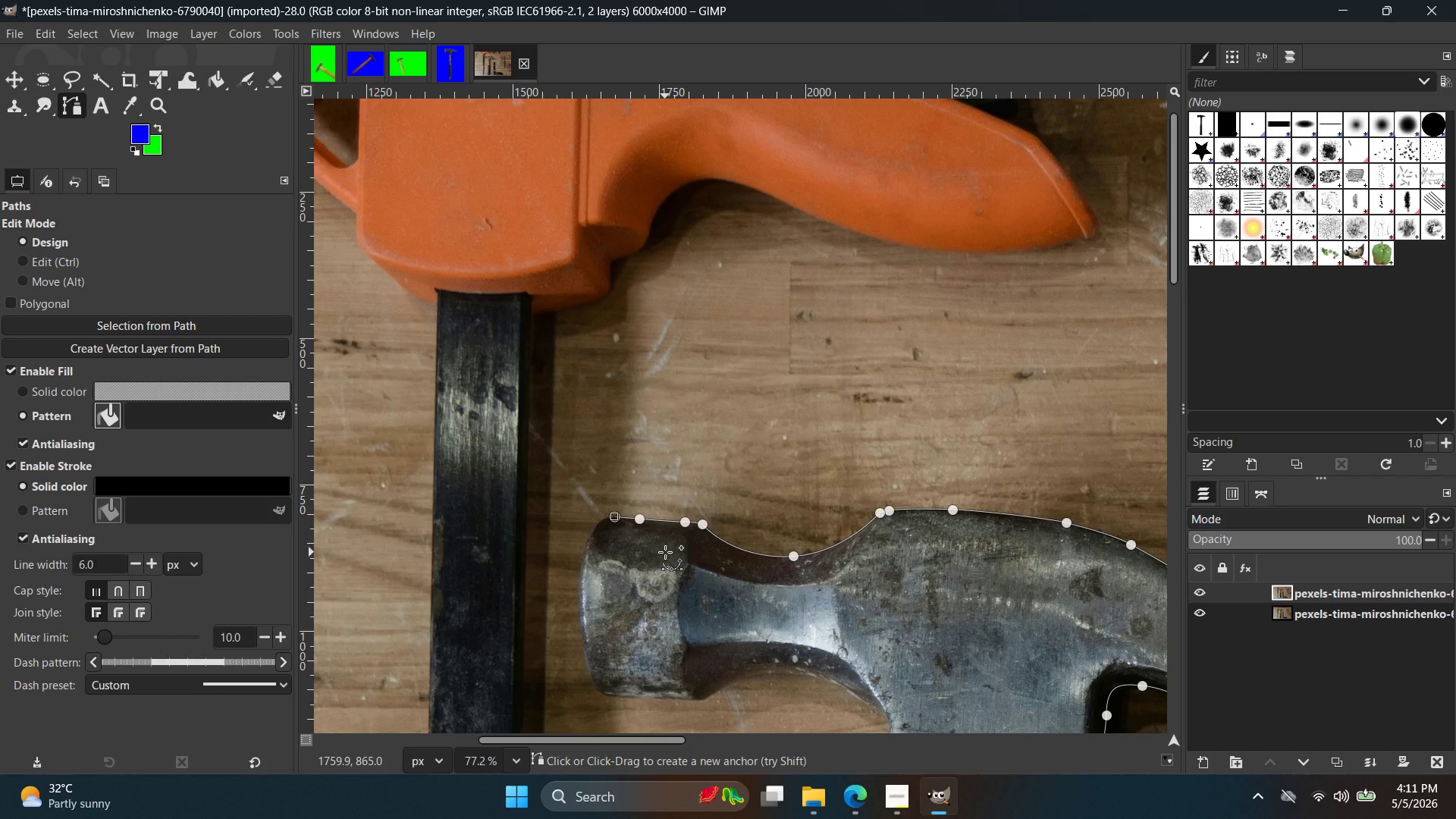 
hold_key(key=ControlLeft, duration=1.14)
 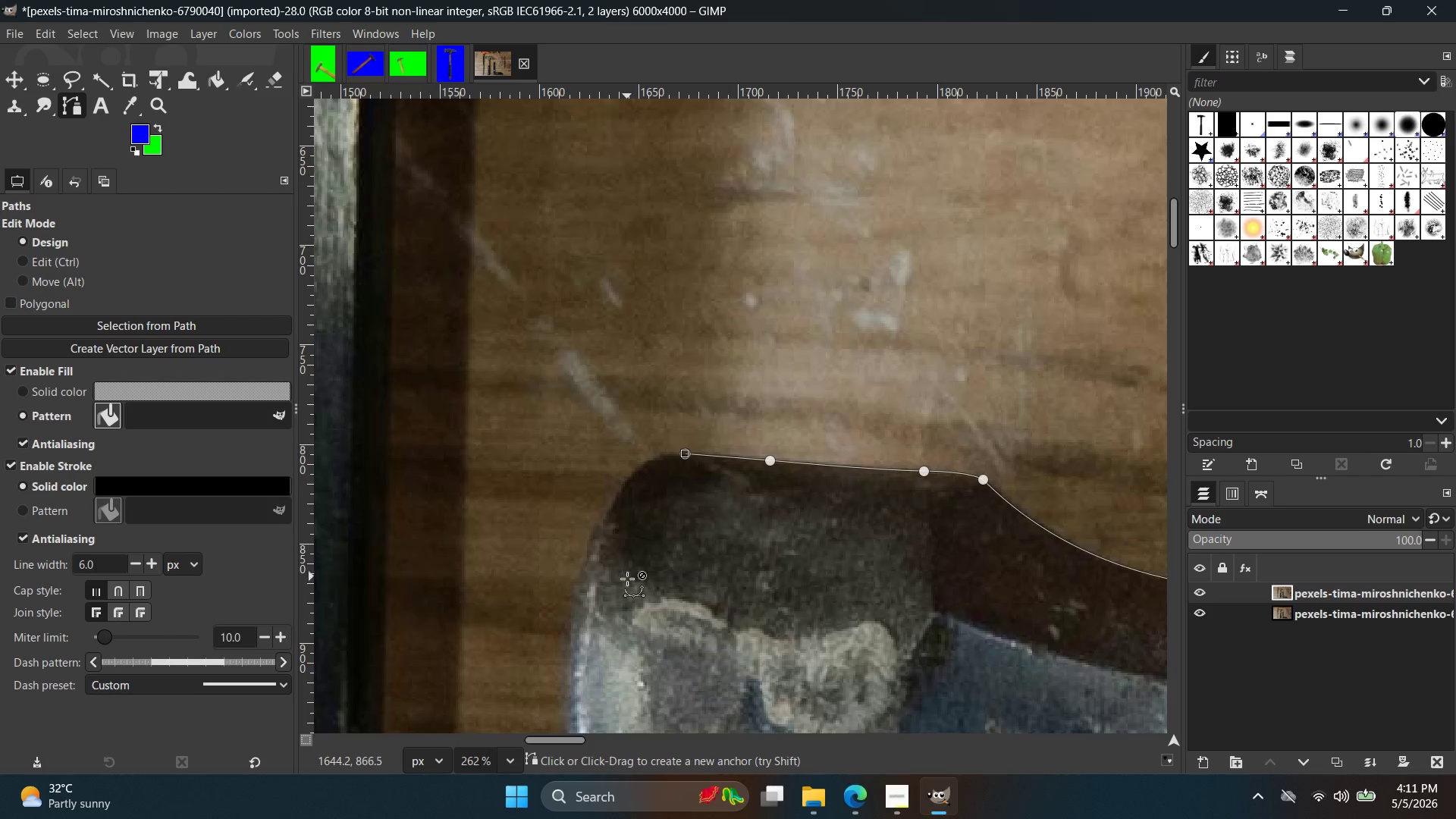 
hold_key(key=Space, duration=0.38)
 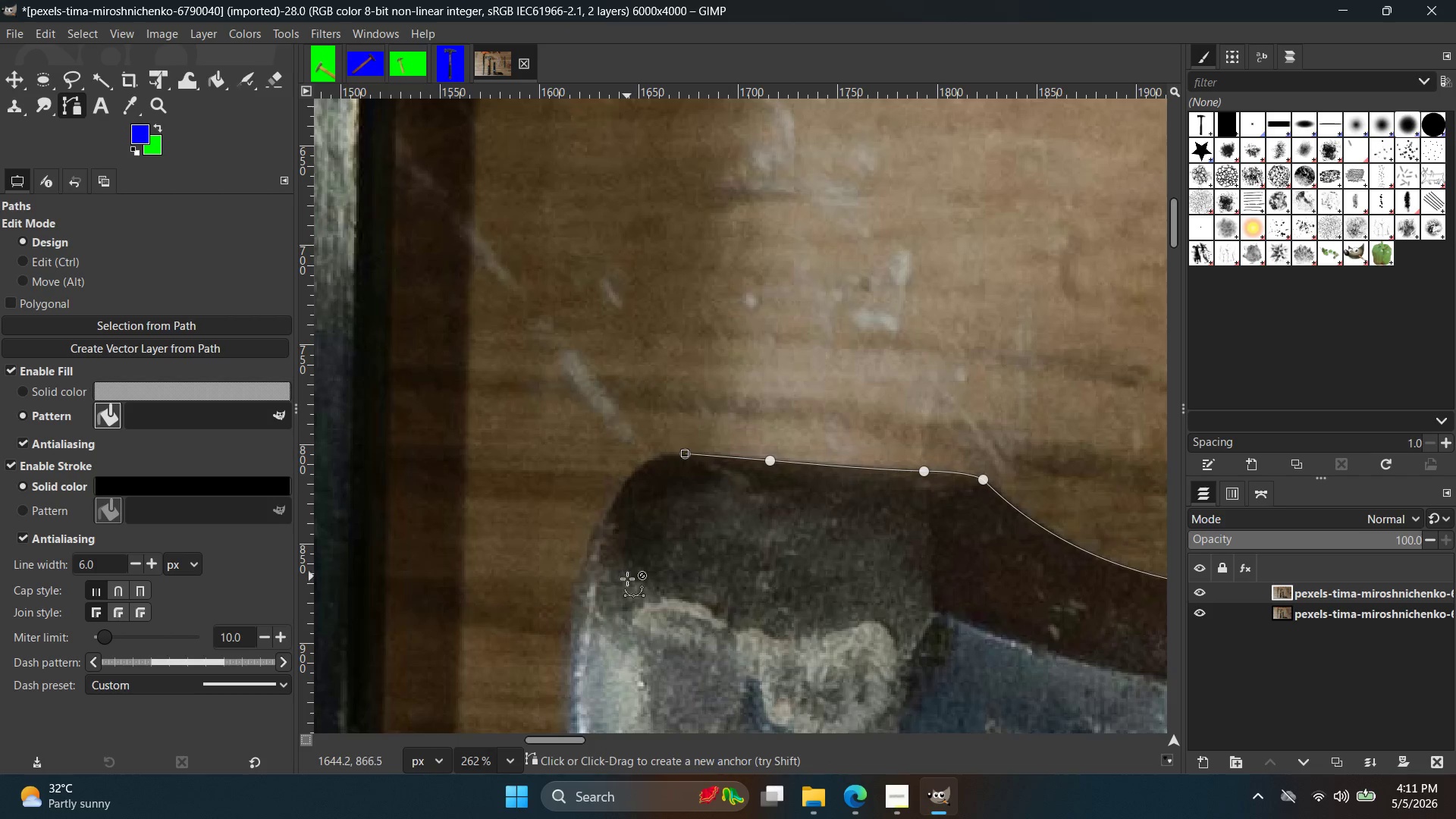 
scroll: coordinate [605, 554], scroll_direction: up, amount: 13.0
 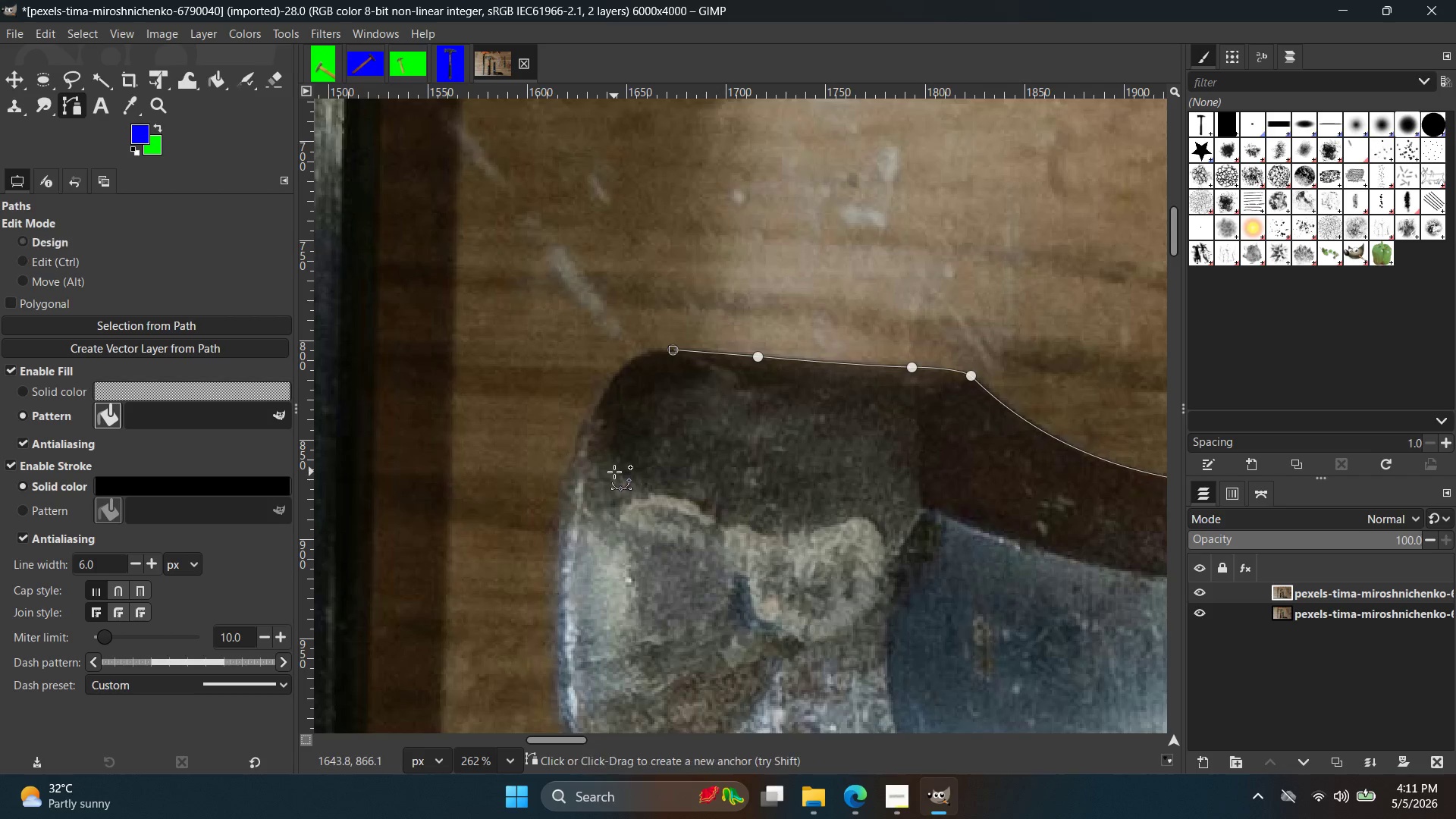 
hold_key(key=ControlLeft, duration=0.66)
scroll: coordinate [594, 560], scroll_direction: up, amount: 7.0
 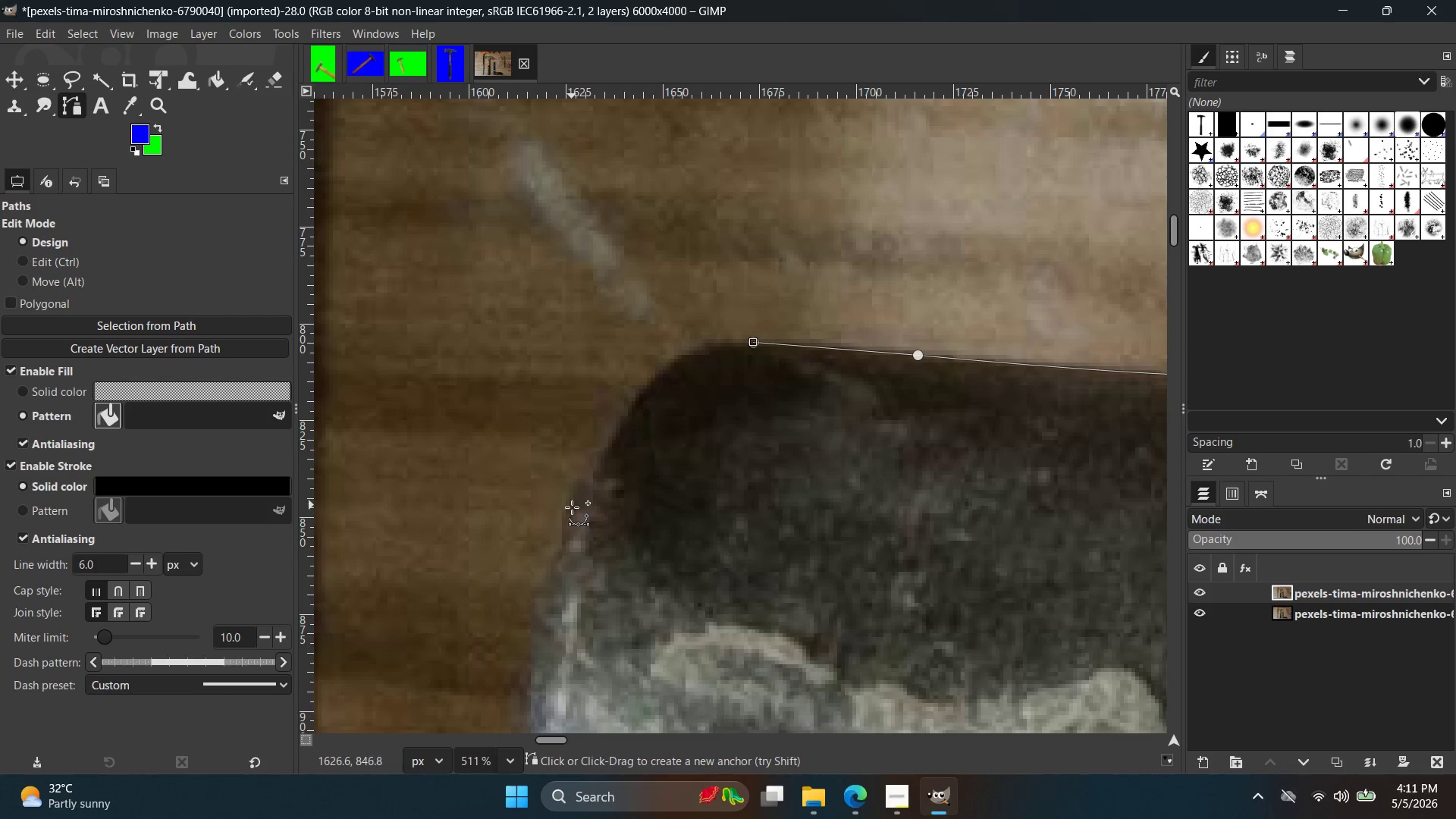 
left_click_drag(start_coordinate=[572, 509], to_coordinate=[587, 653])
 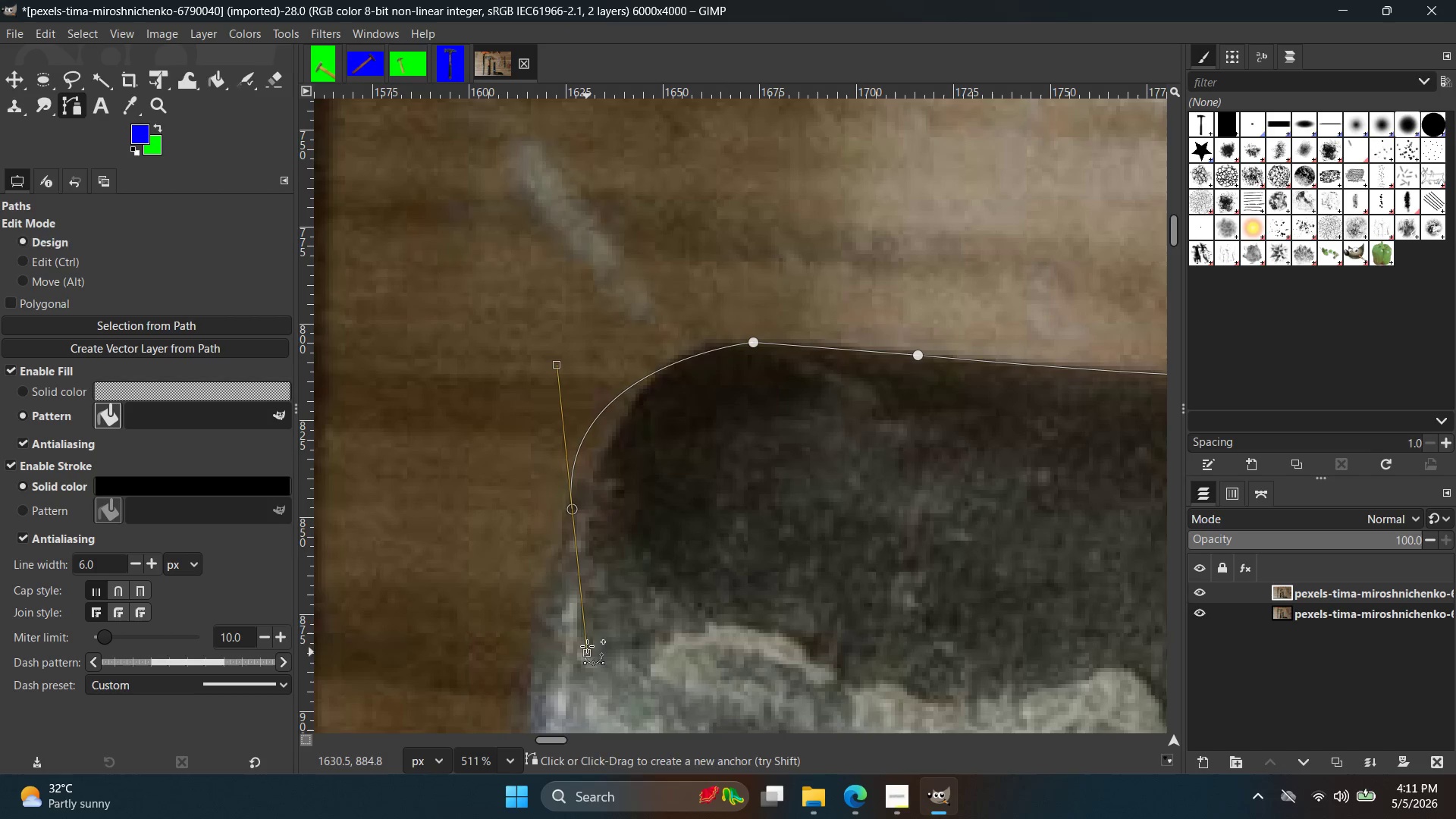 
key(Control+Z)
 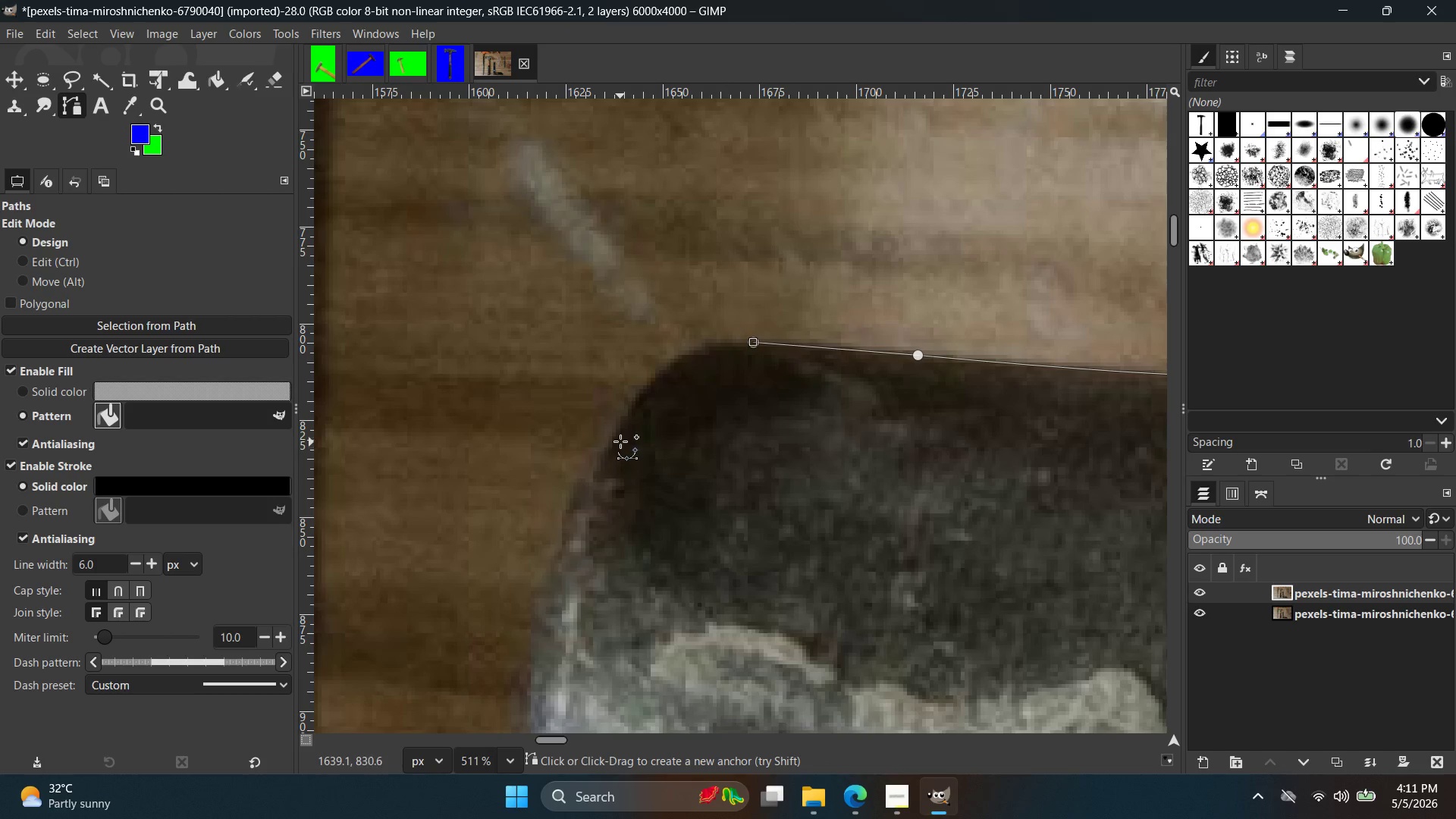 
left_click_drag(start_coordinate=[617, 438], to_coordinate=[564, 554])
 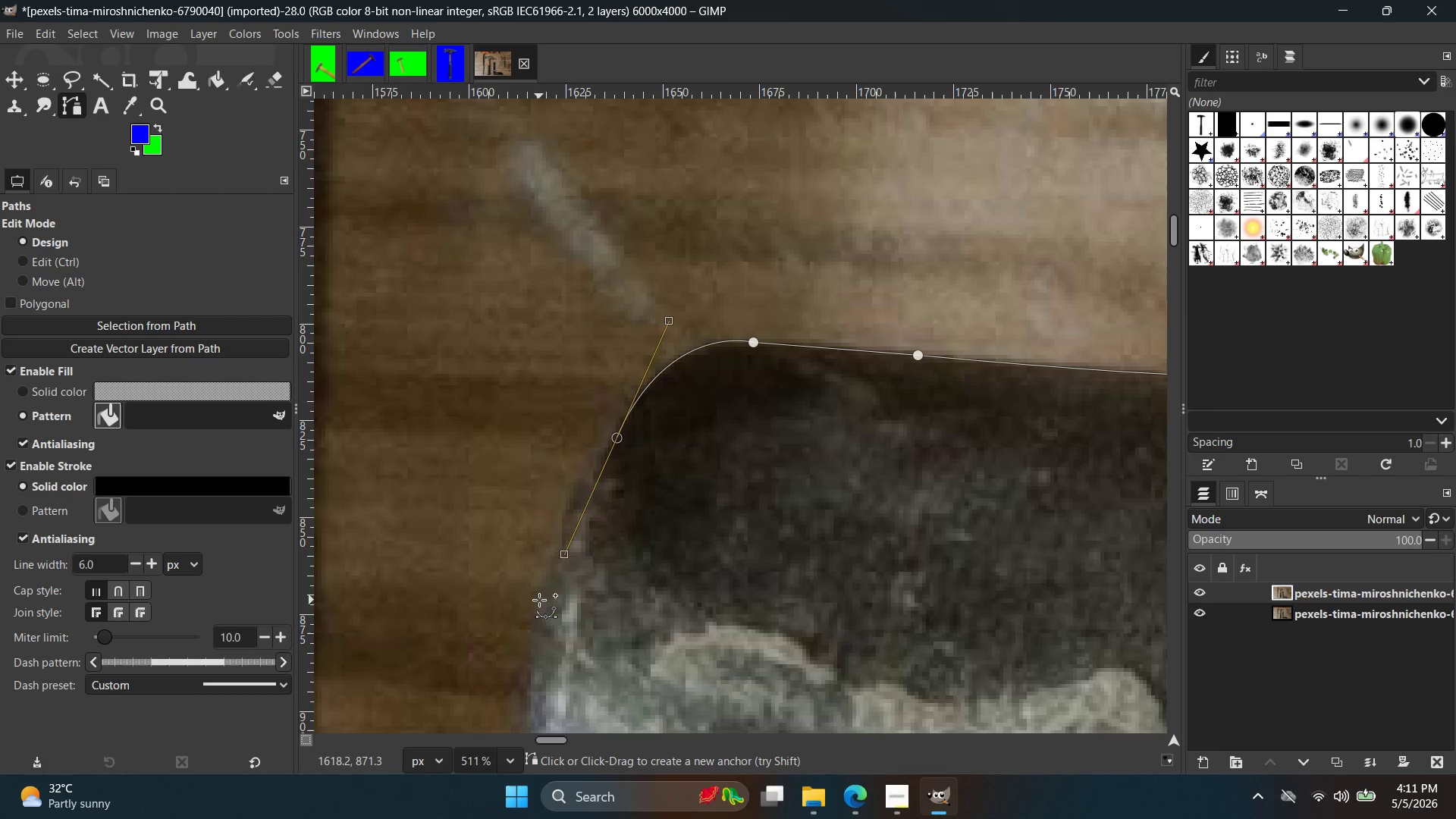 
key(Control+Z)
 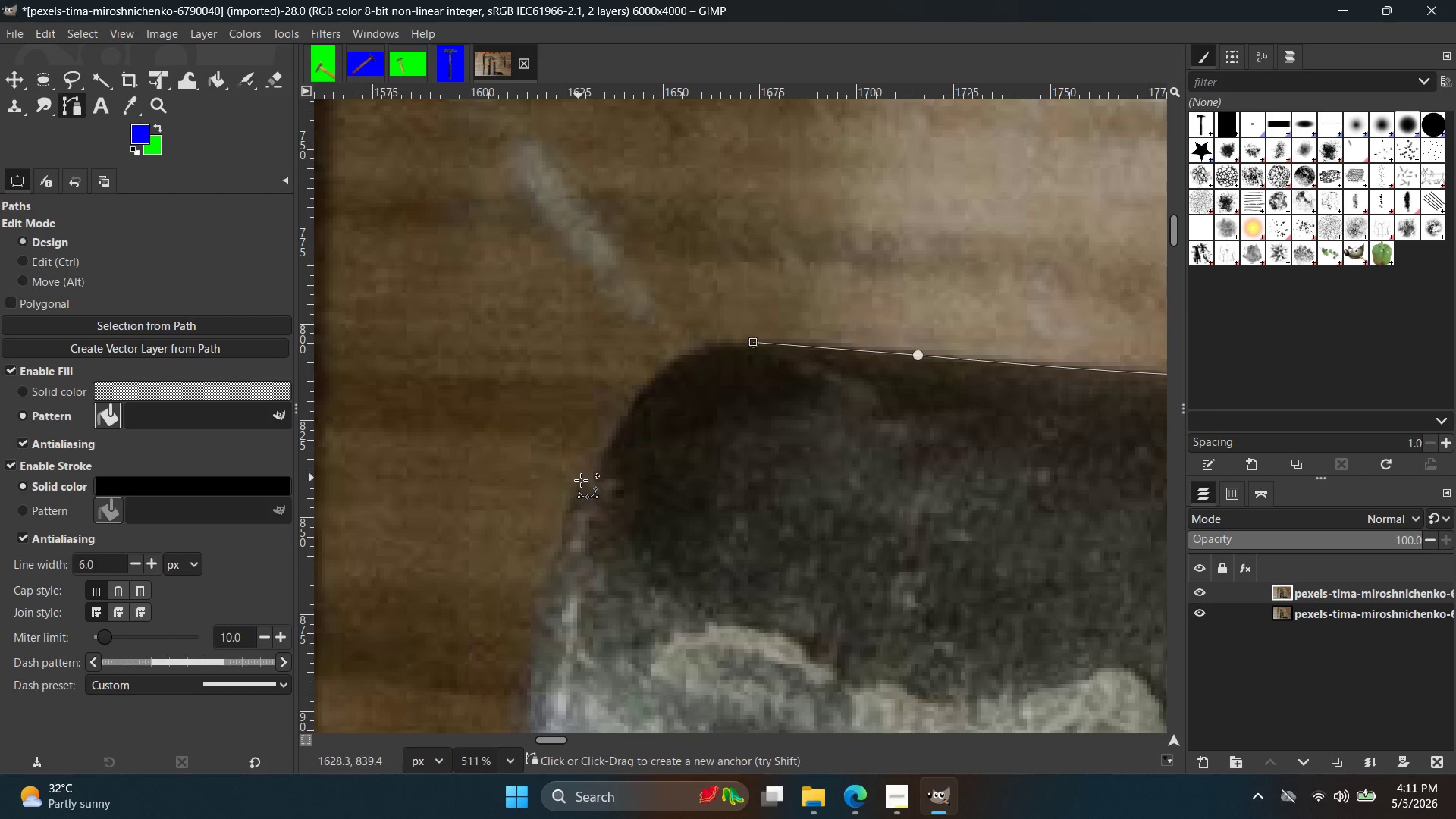 
left_click_drag(start_coordinate=[582, 485], to_coordinate=[532, 651])
 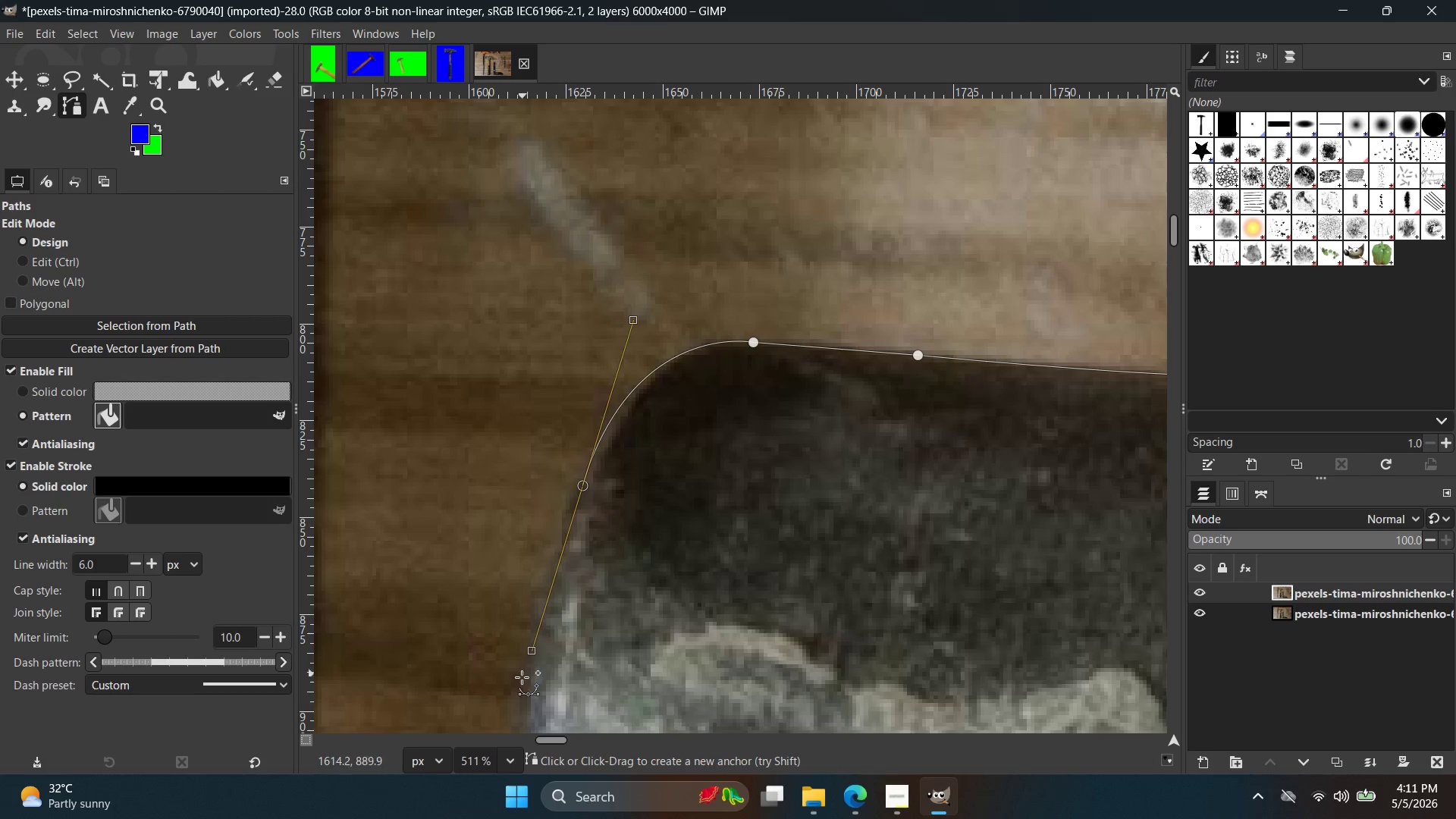 
left_click([522, 677])
 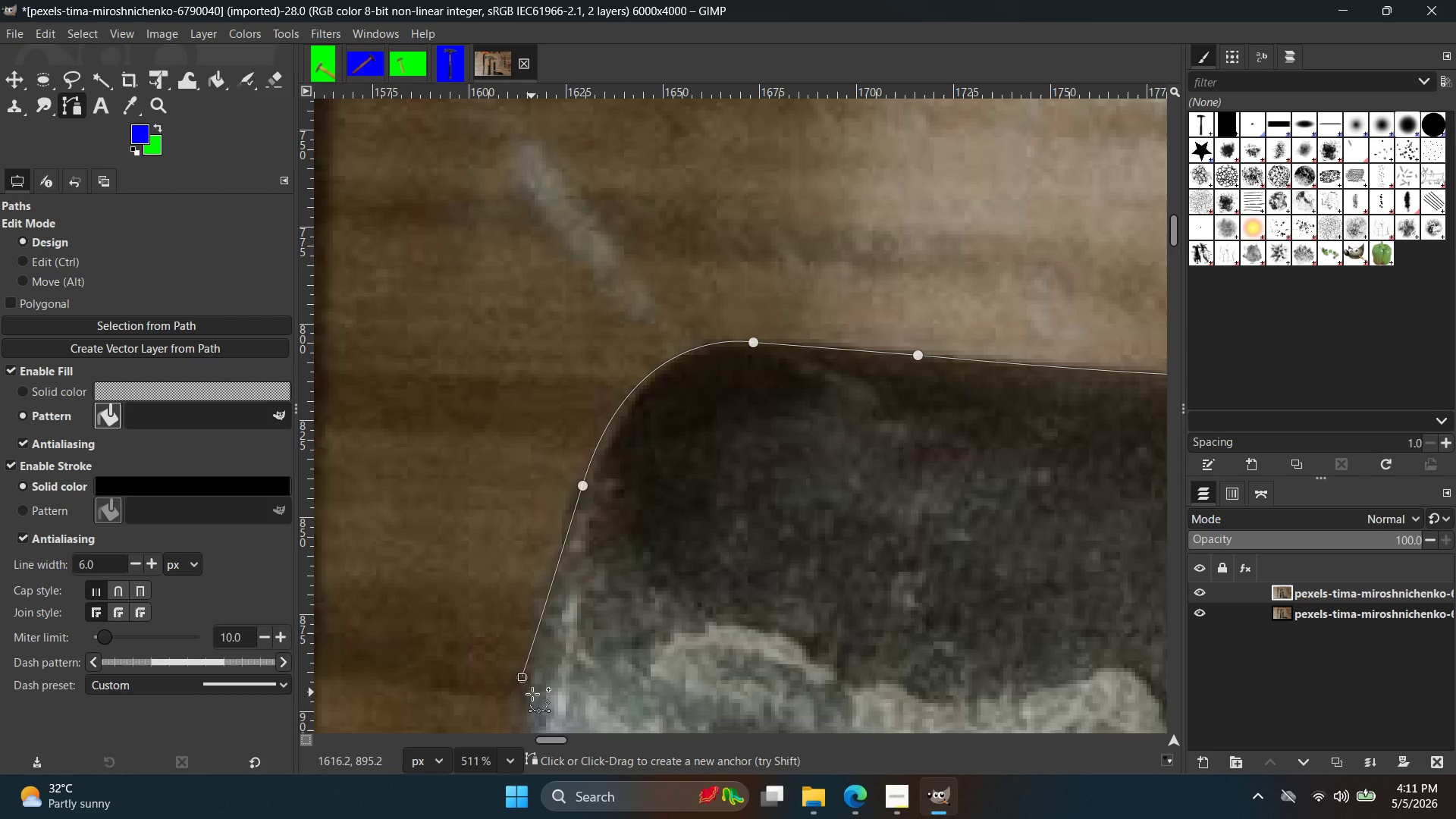 
key(Control+ControlLeft)
 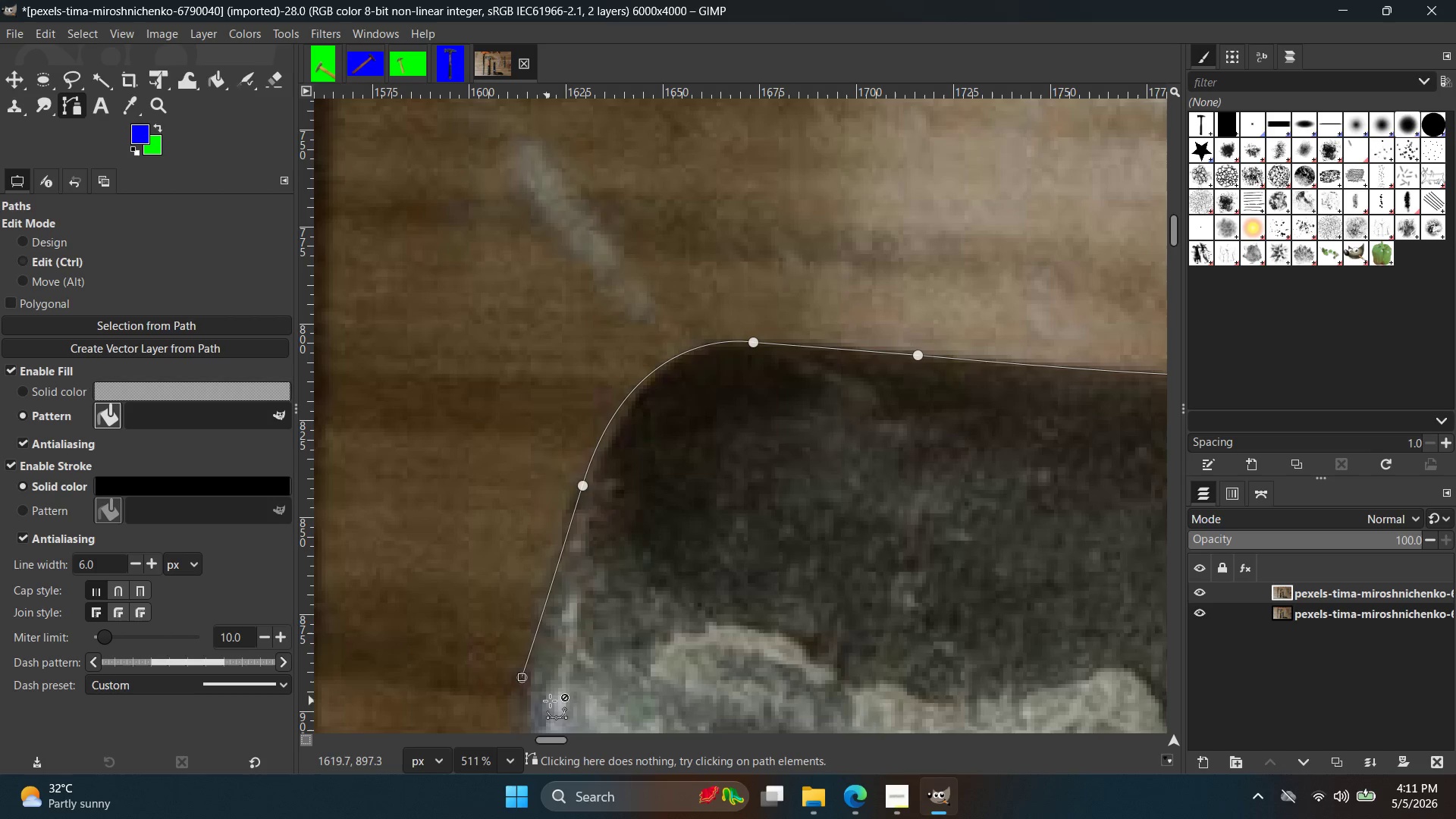 
key(Control+Z)
 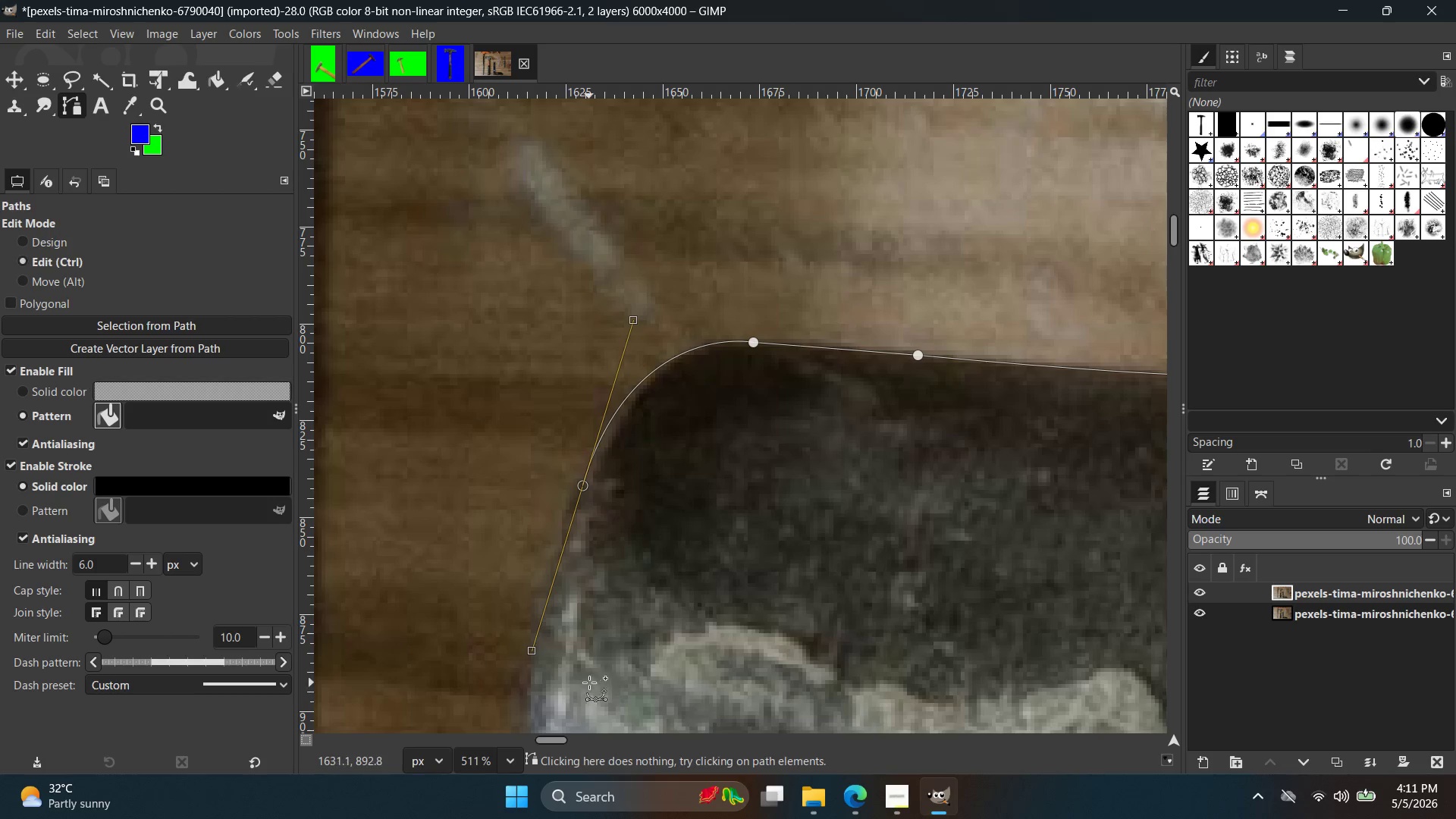 
hold_key(key=Space, duration=0.34)
 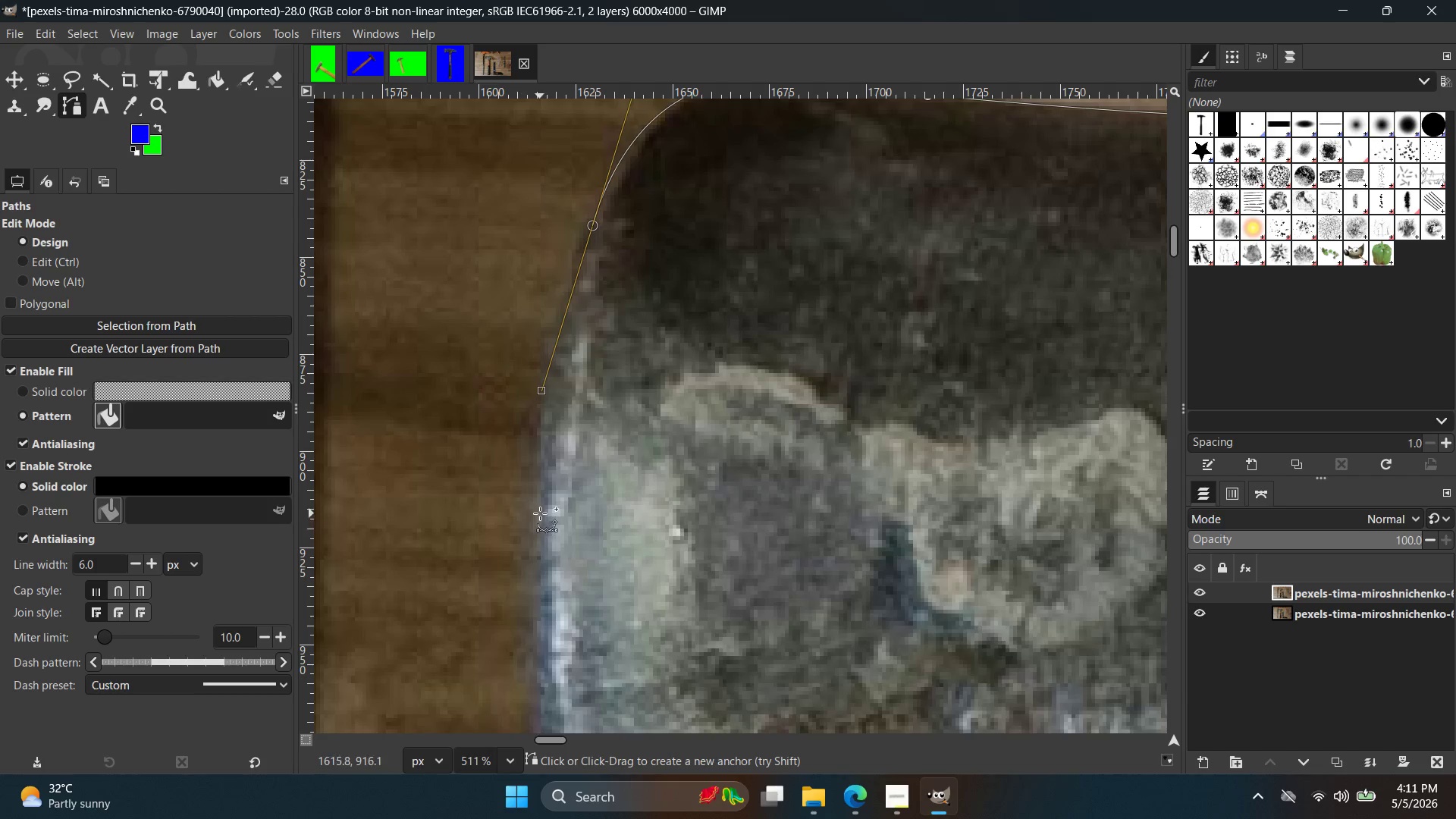 
left_click_drag(start_coordinate=[540, 513], to_coordinate=[522, 650])
 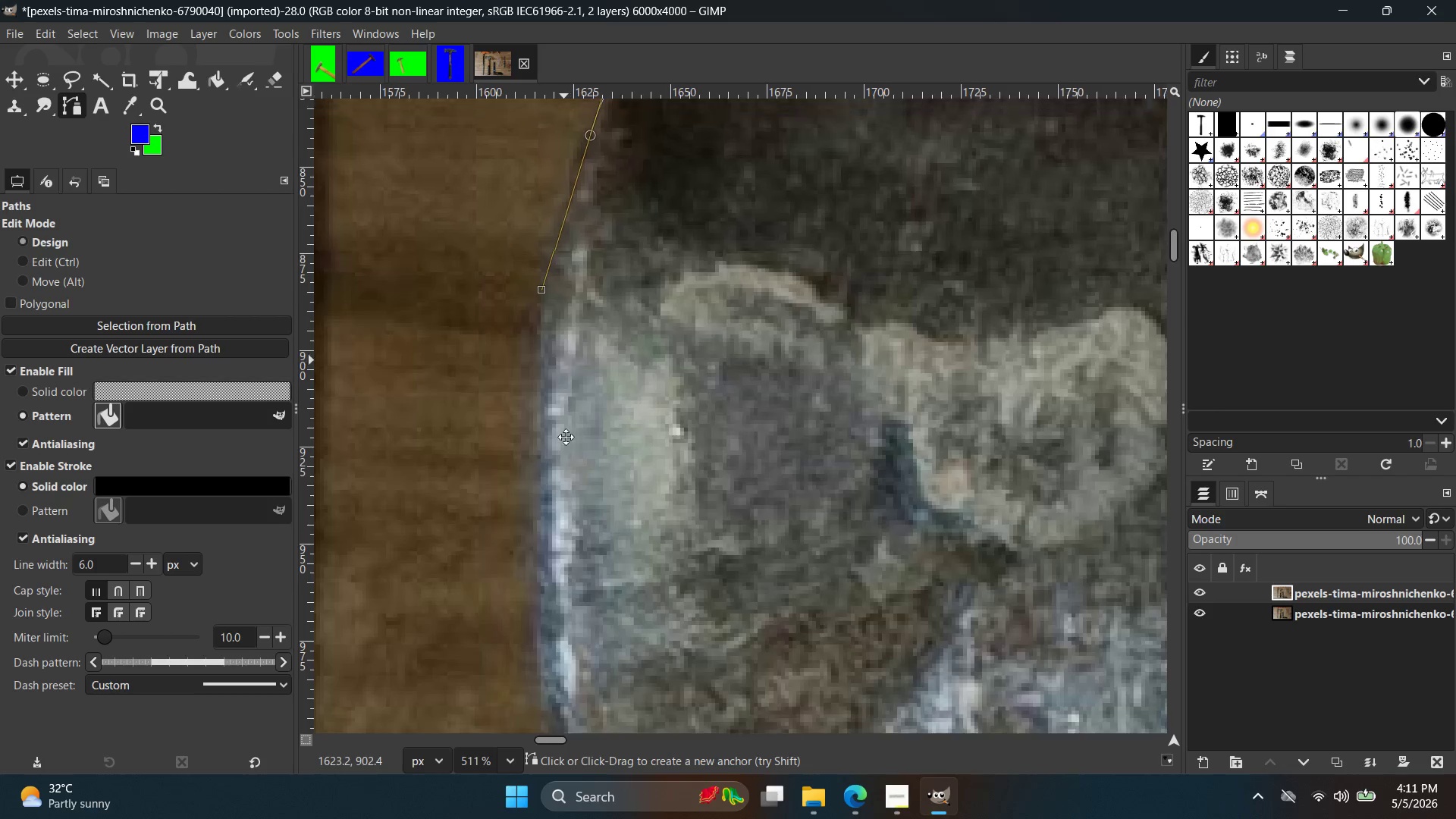 
key(Control+ControlLeft)
 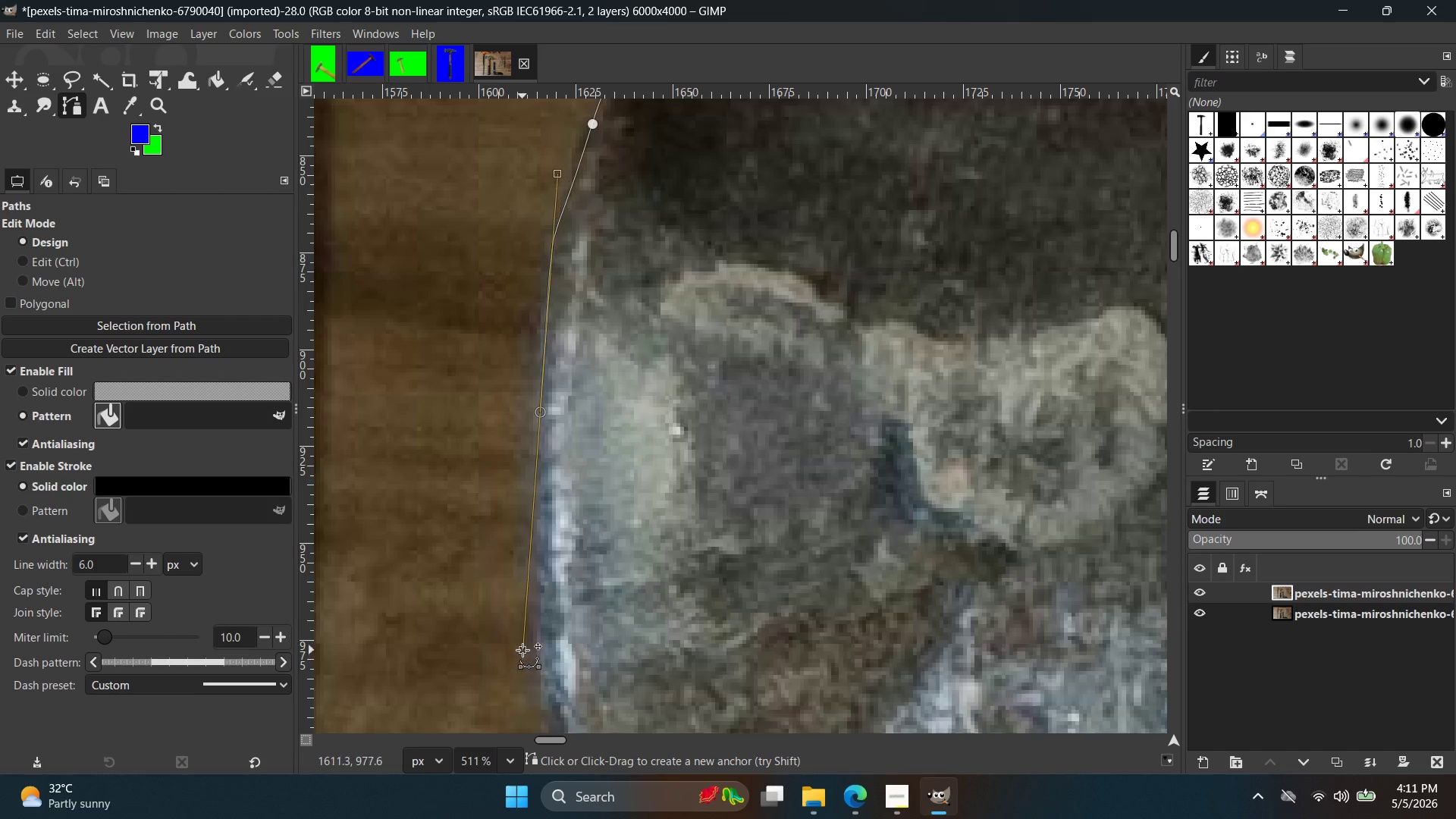 
key(Control+Z)
 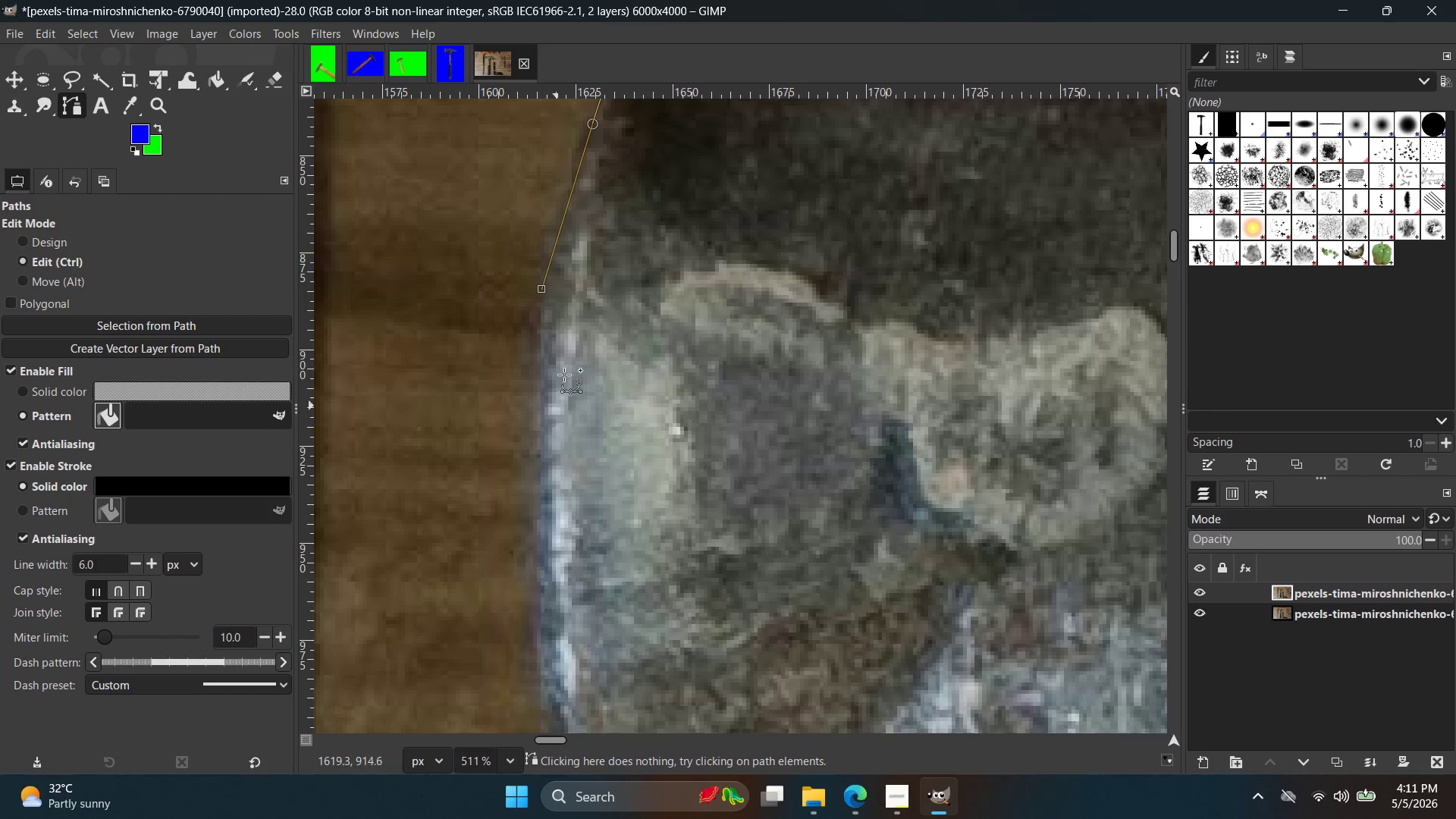 
hold_key(key=Space, duration=0.38)
 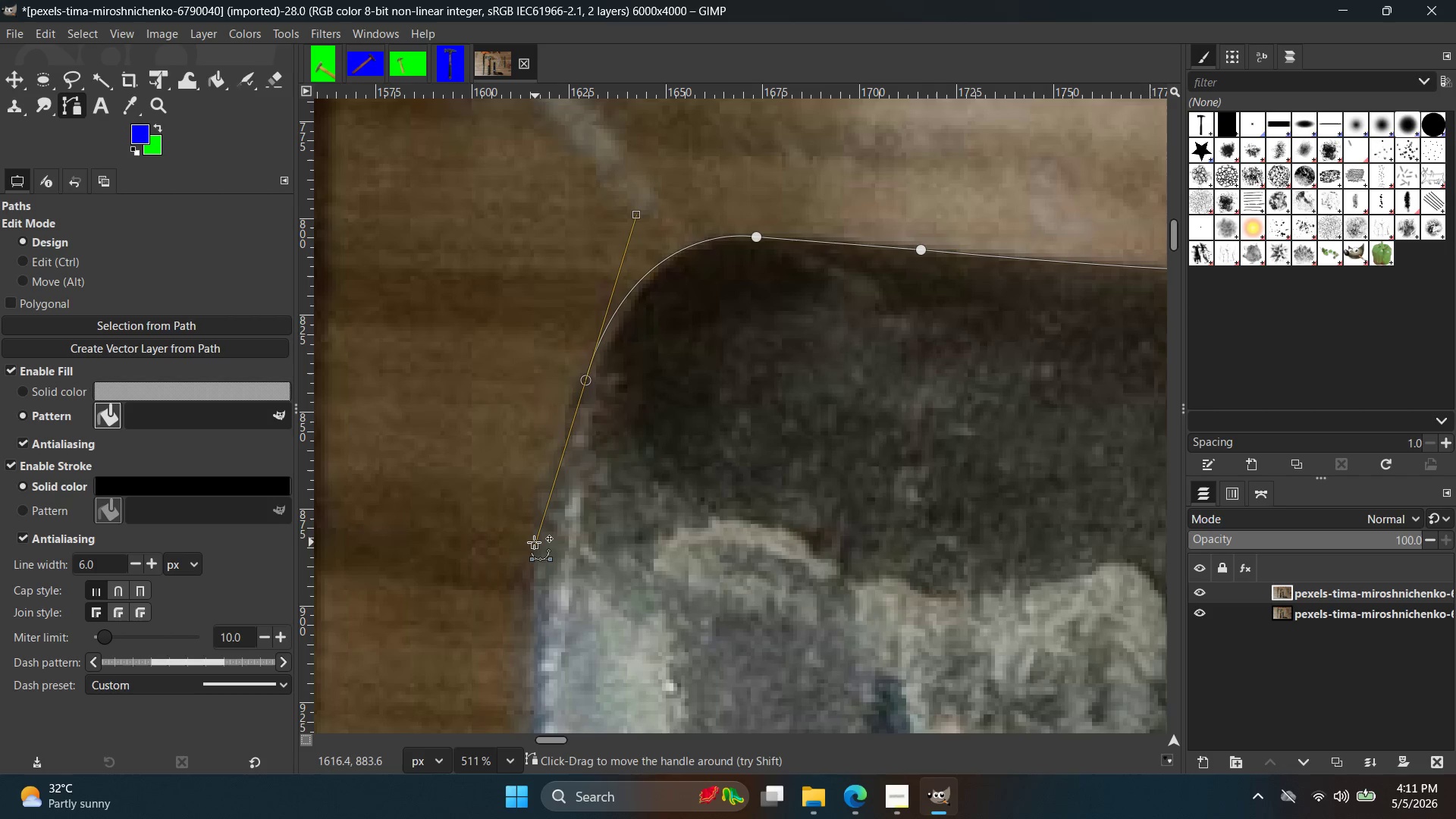 
left_click_drag(start_coordinate=[534, 543], to_coordinate=[583, 382])
 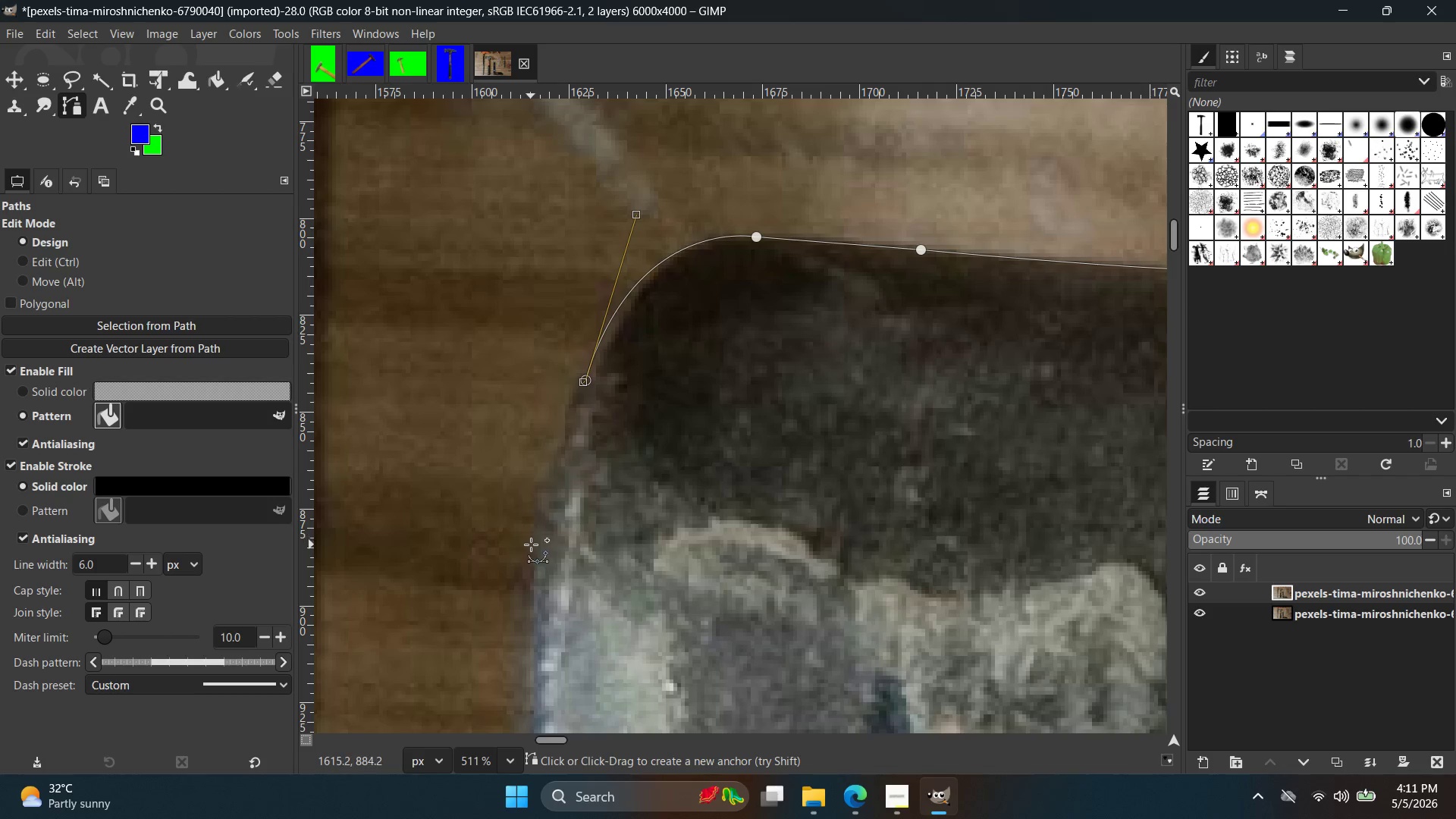 
left_click_drag(start_coordinate=[531, 547], to_coordinate=[529, 617])
 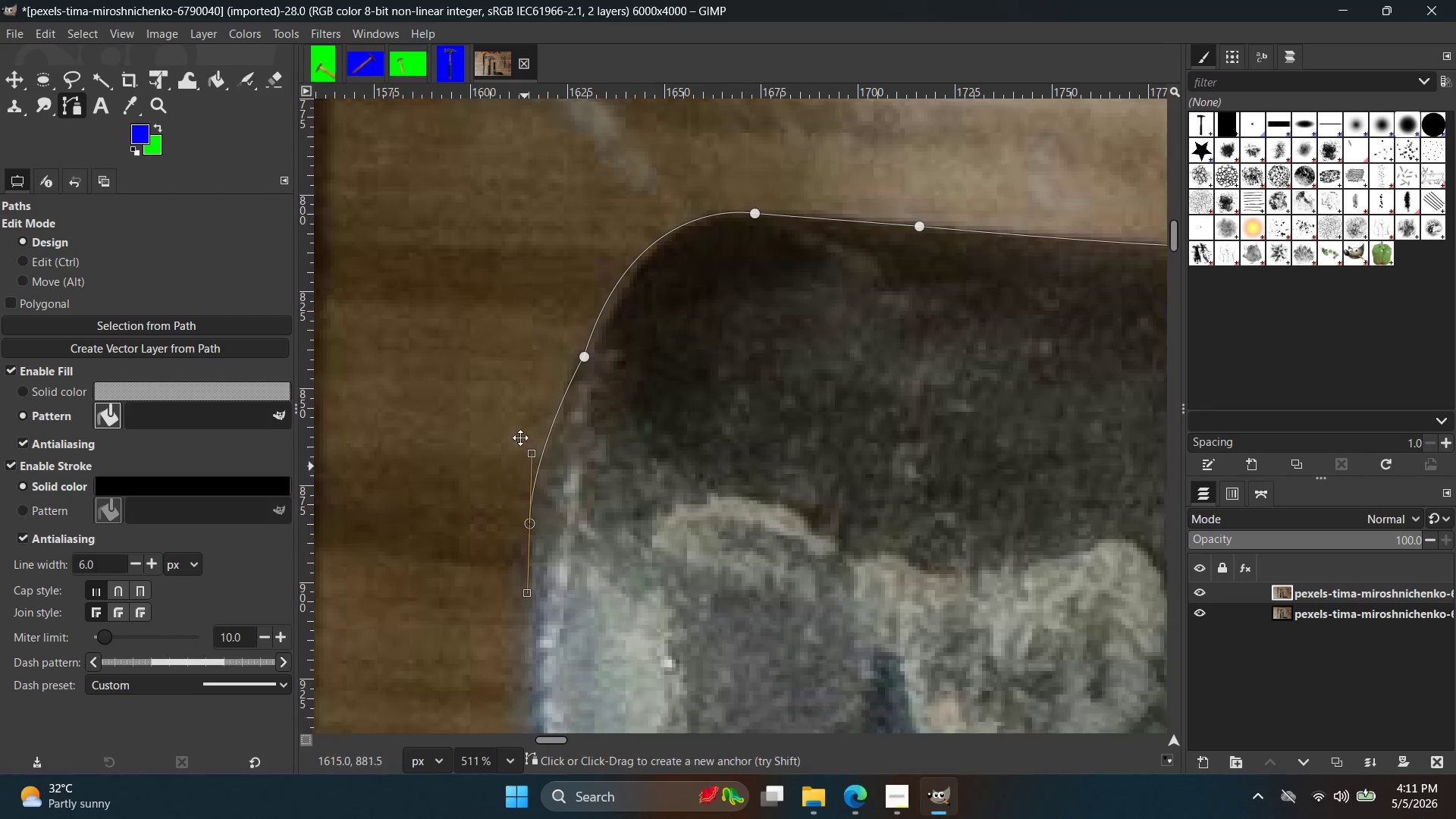 
hold_key(key=Space, duration=0.31)
 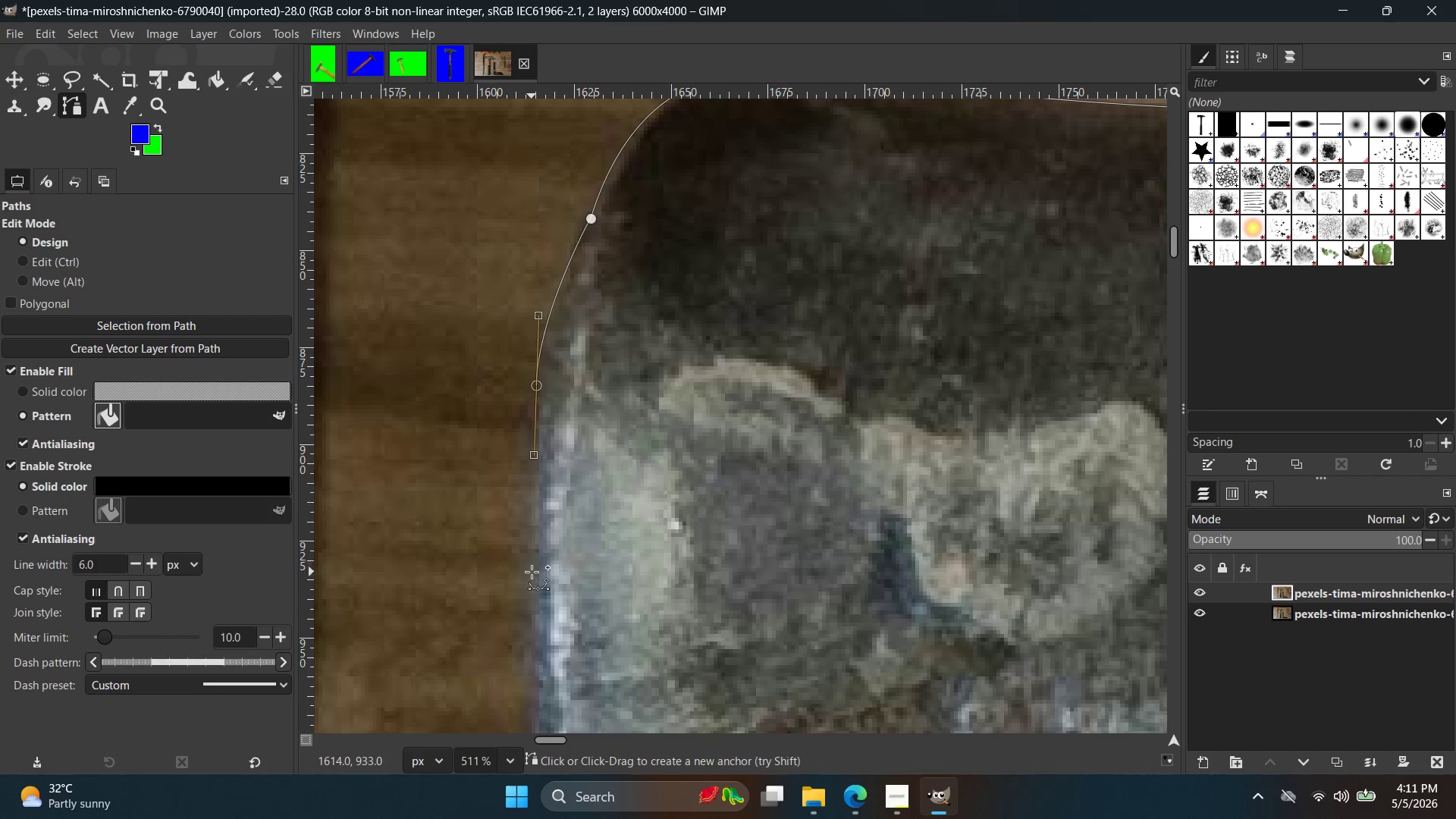 
left_click([535, 598])
 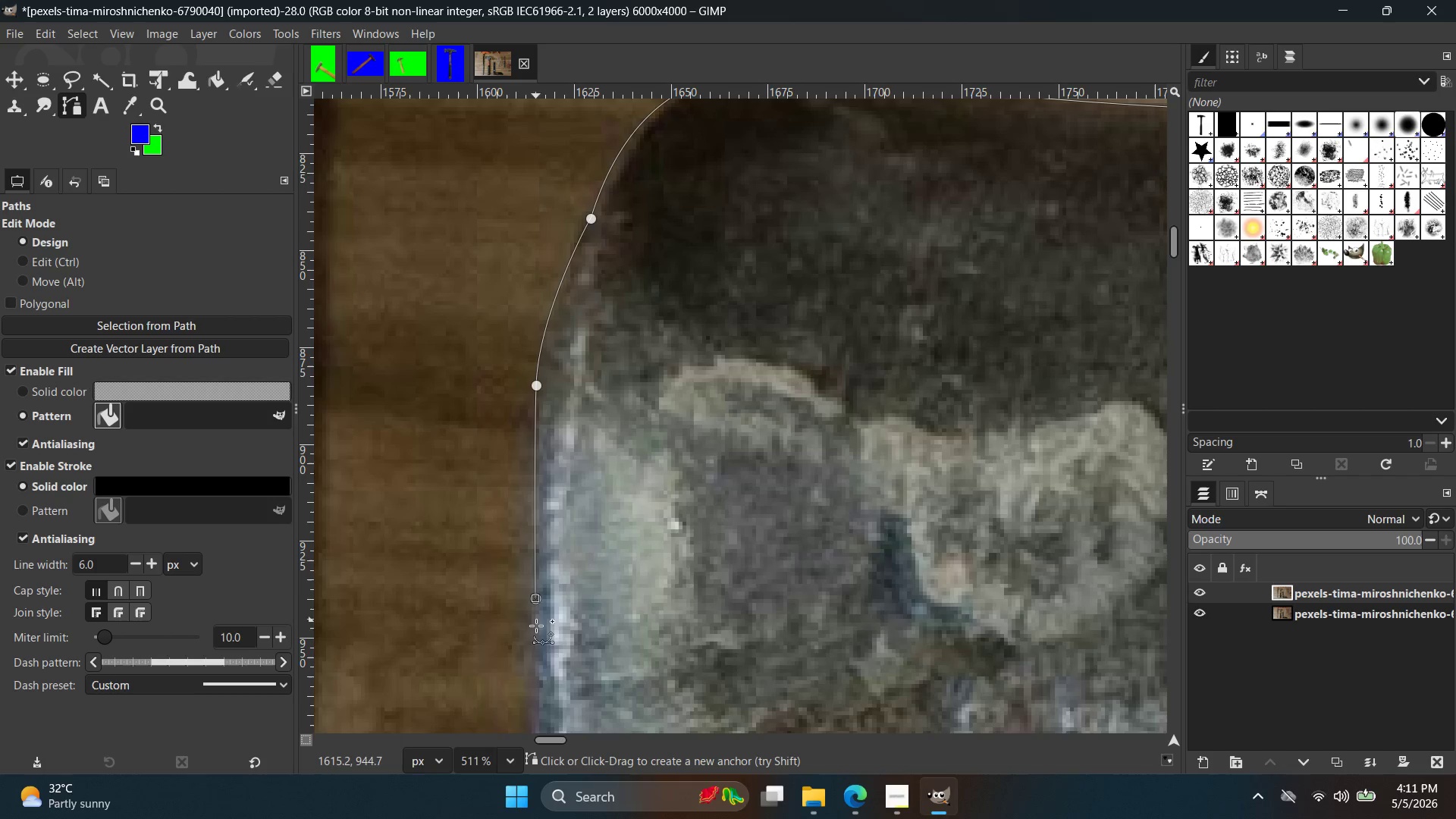 
hold_key(key=Space, duration=0.36)
 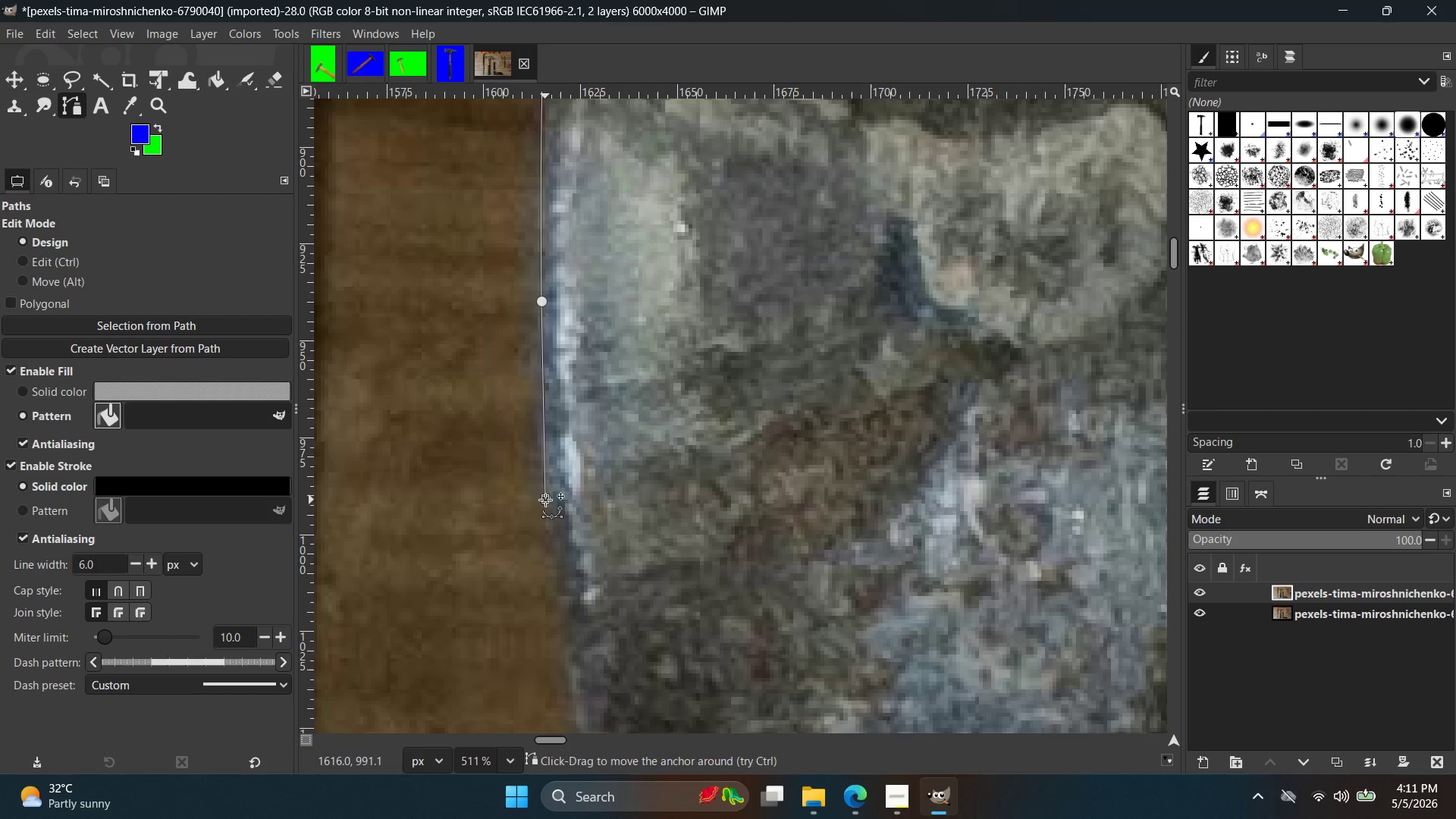 
hold_key(key=Space, duration=0.38)
 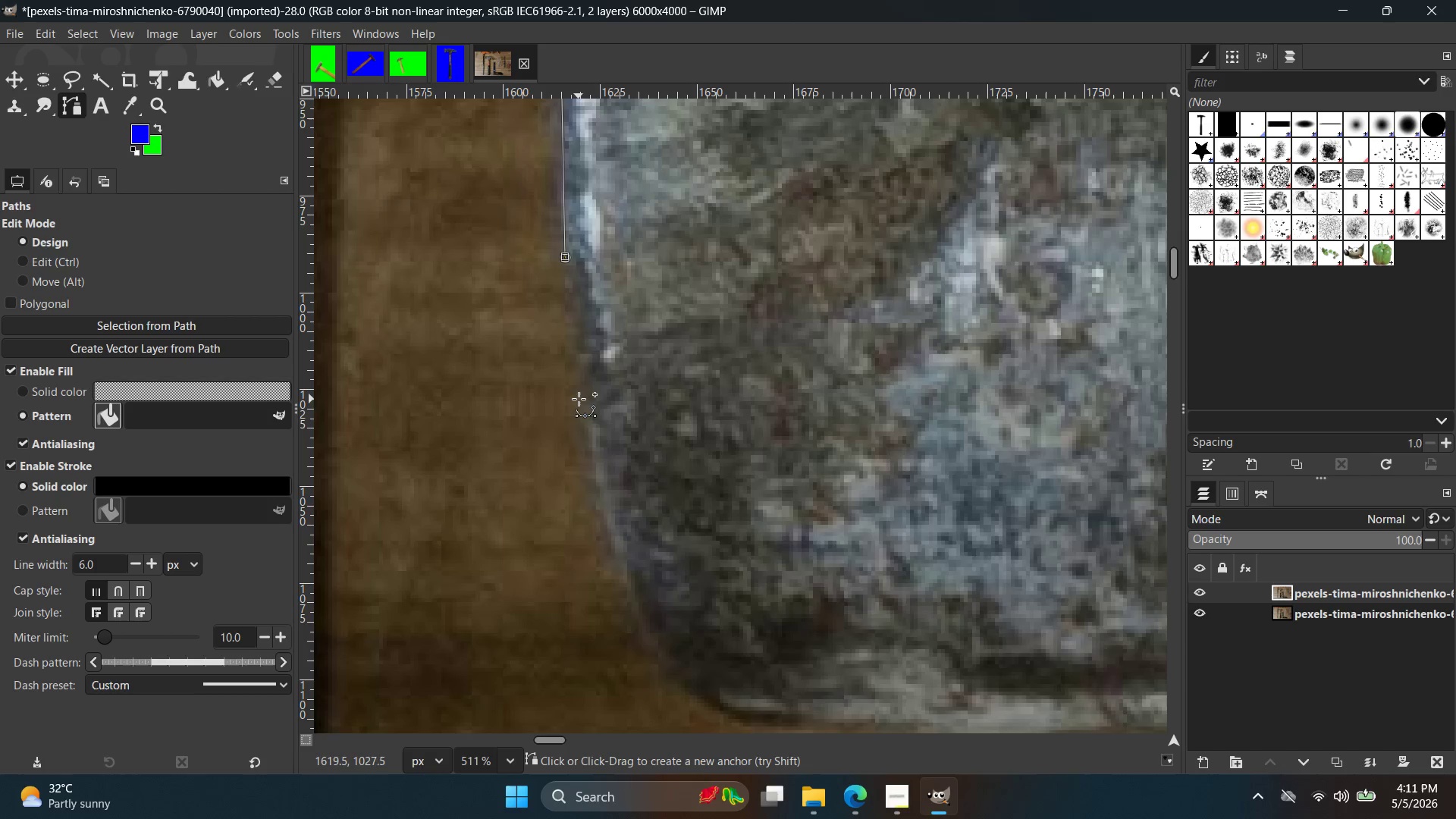 
left_click([577, 406])
 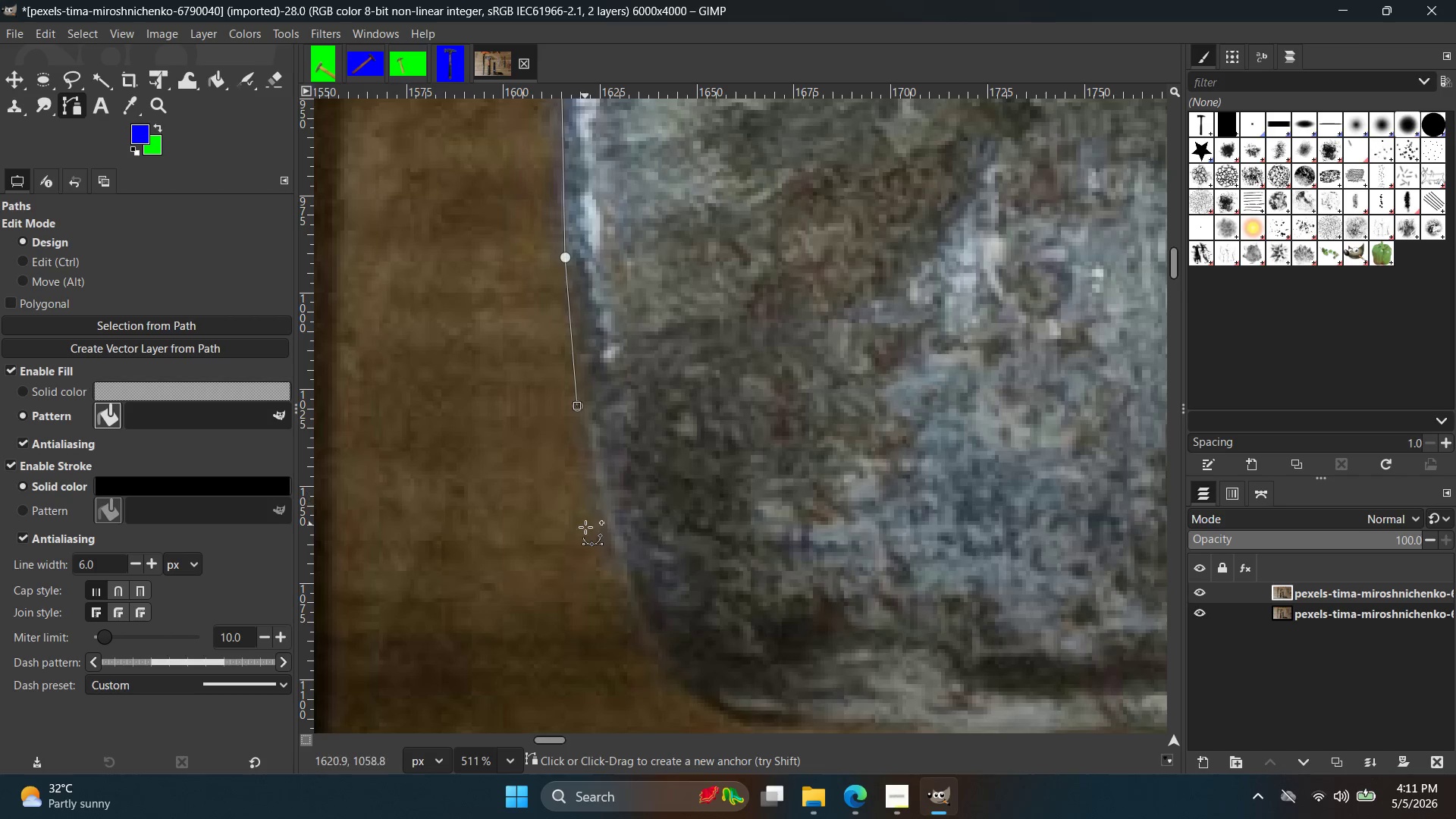 
key(Control+ControlLeft)
 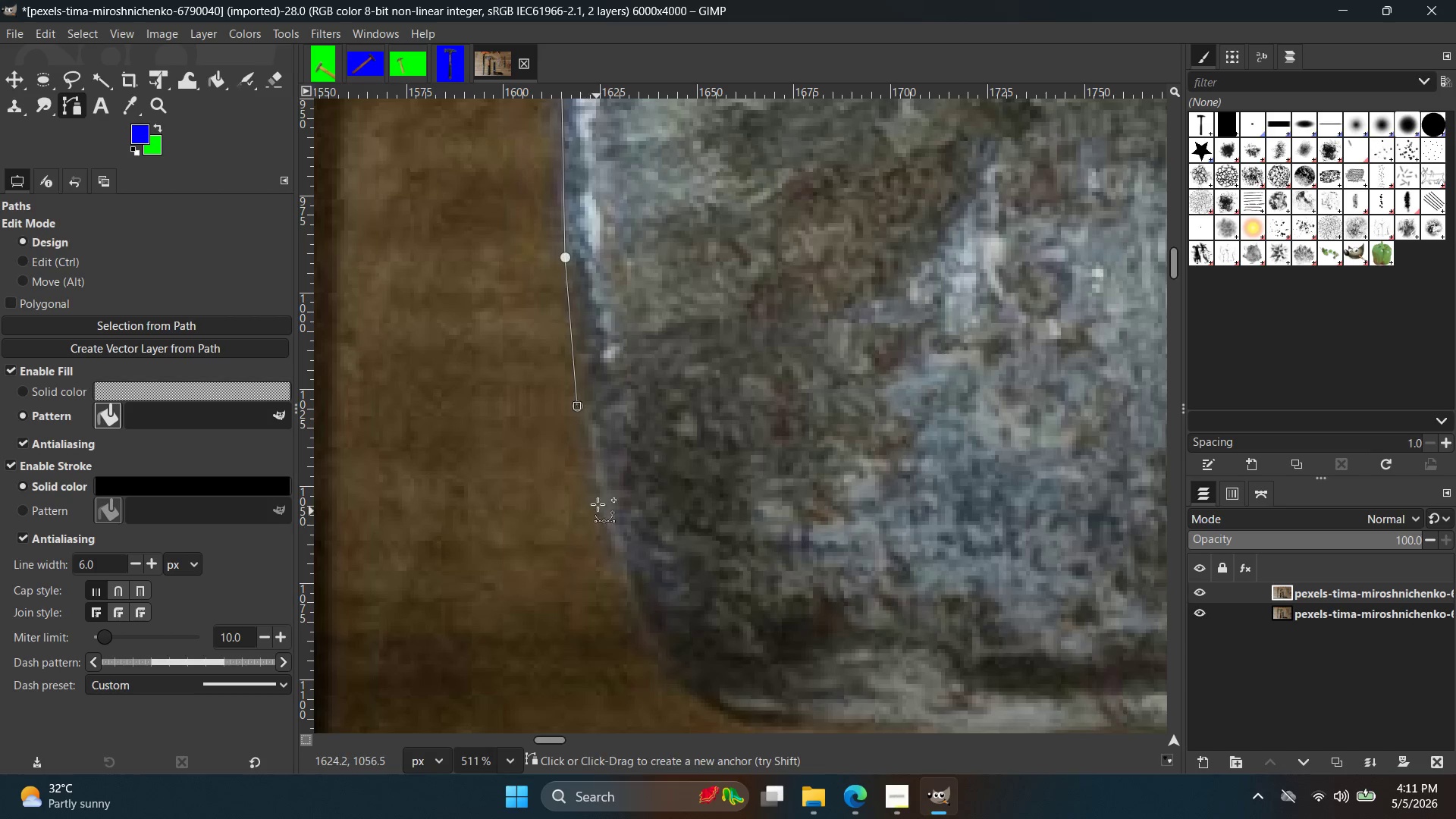 
key(Control+Z)
 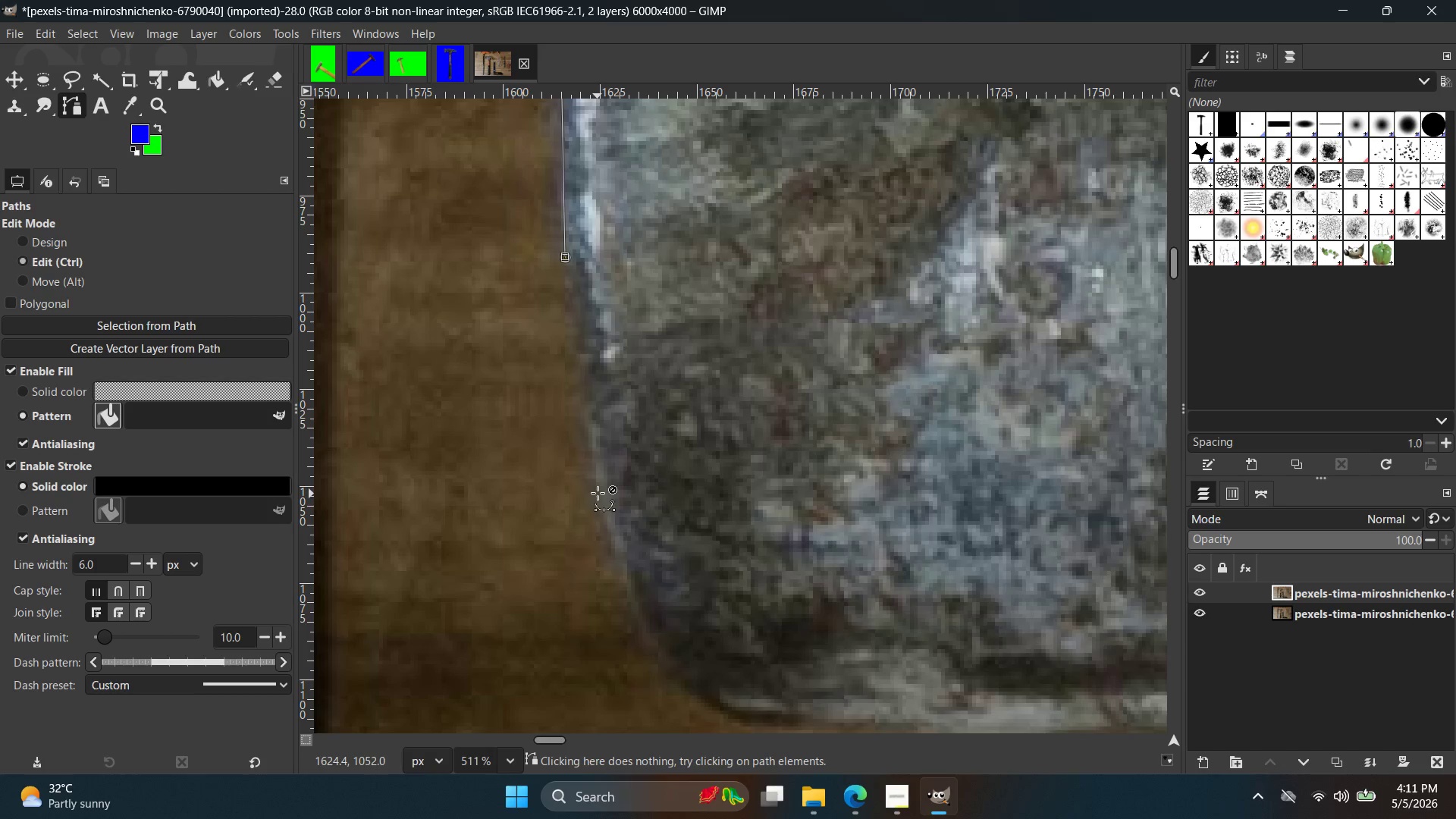 
left_click([598, 493])
 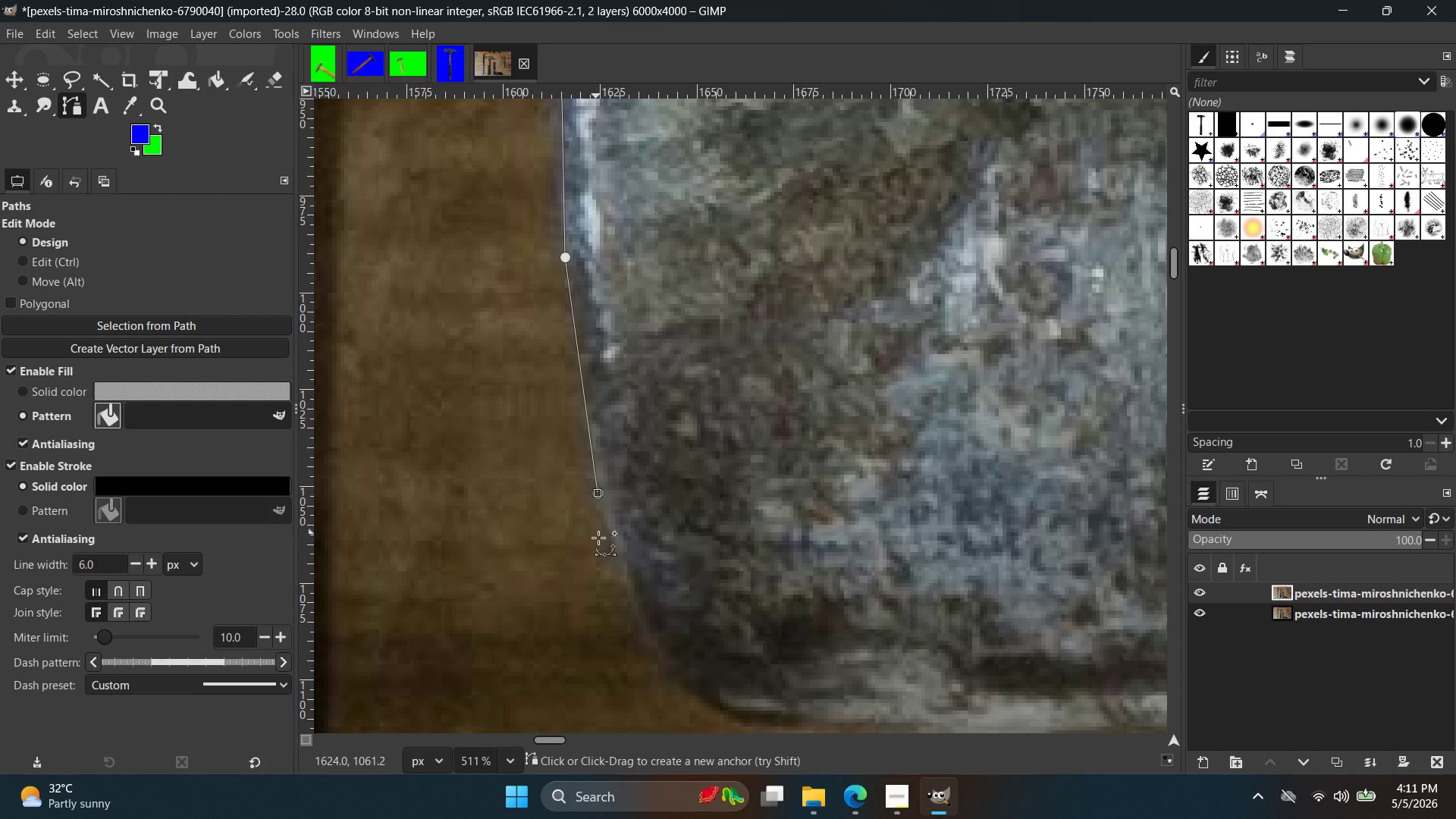 
key(Space)
 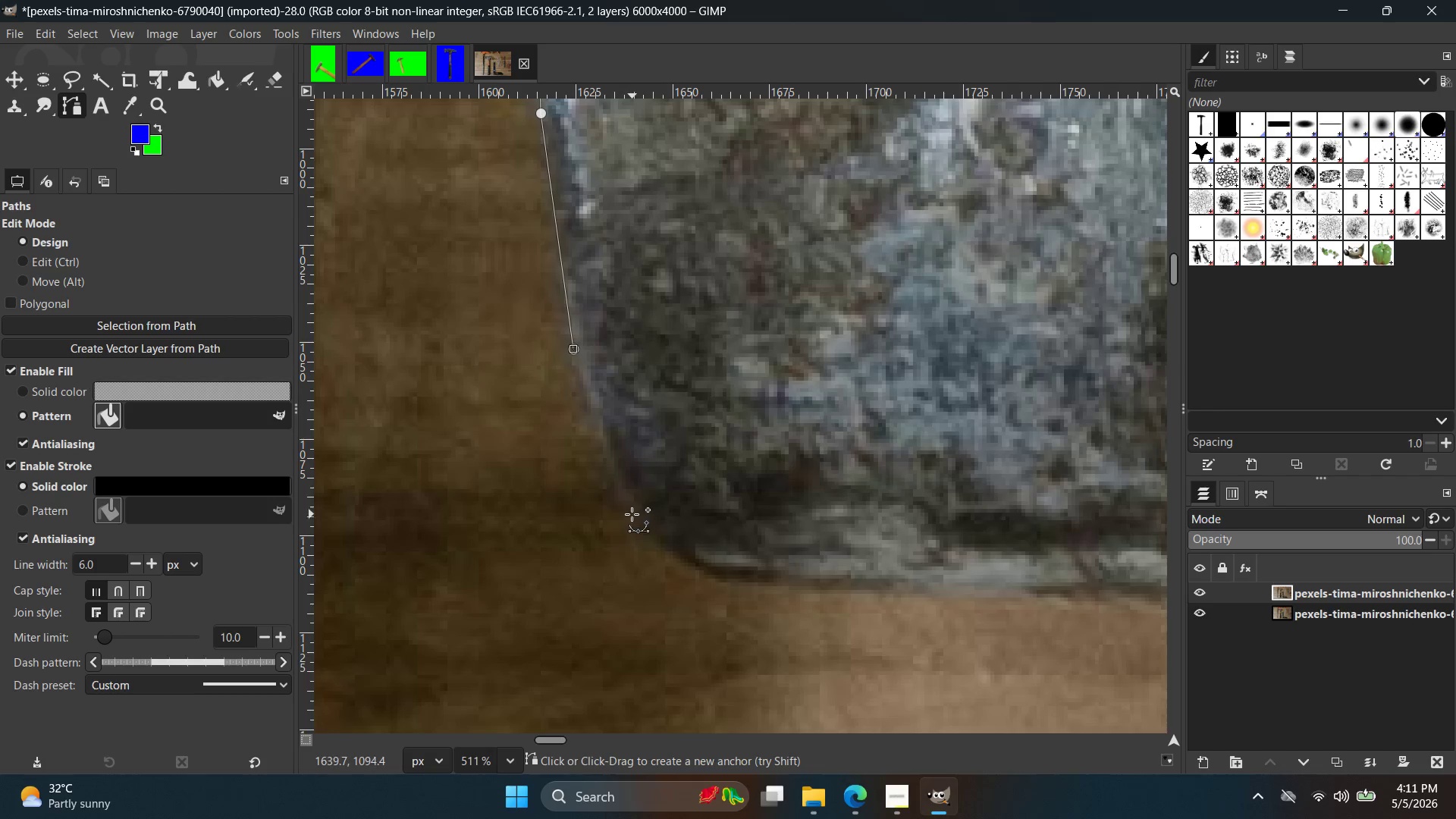 
left_click_drag(start_coordinate=[623, 497], to_coordinate=[660, 556])
 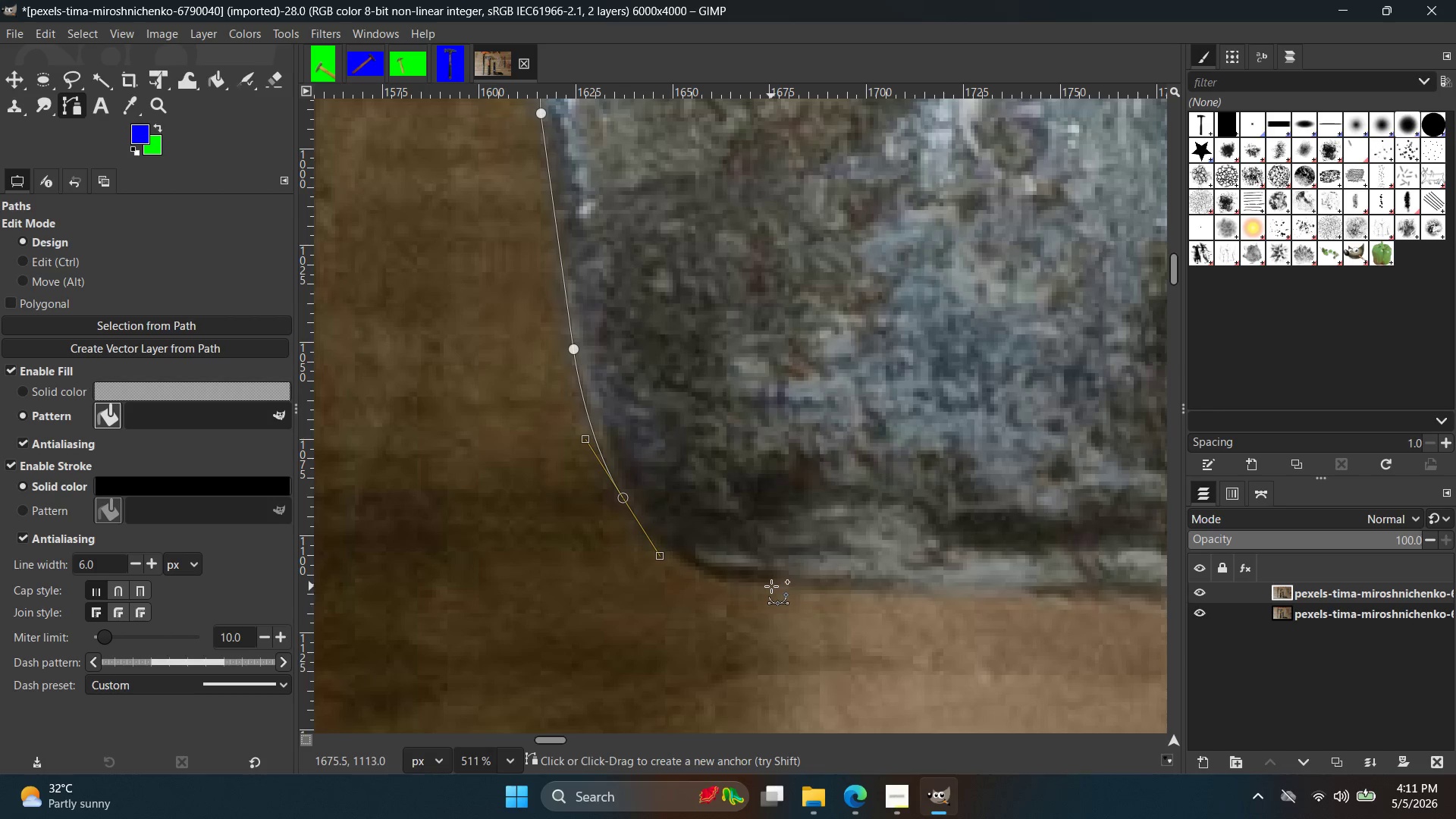 
left_click_drag(start_coordinate=[771, 586], to_coordinate=[860, 593])
 